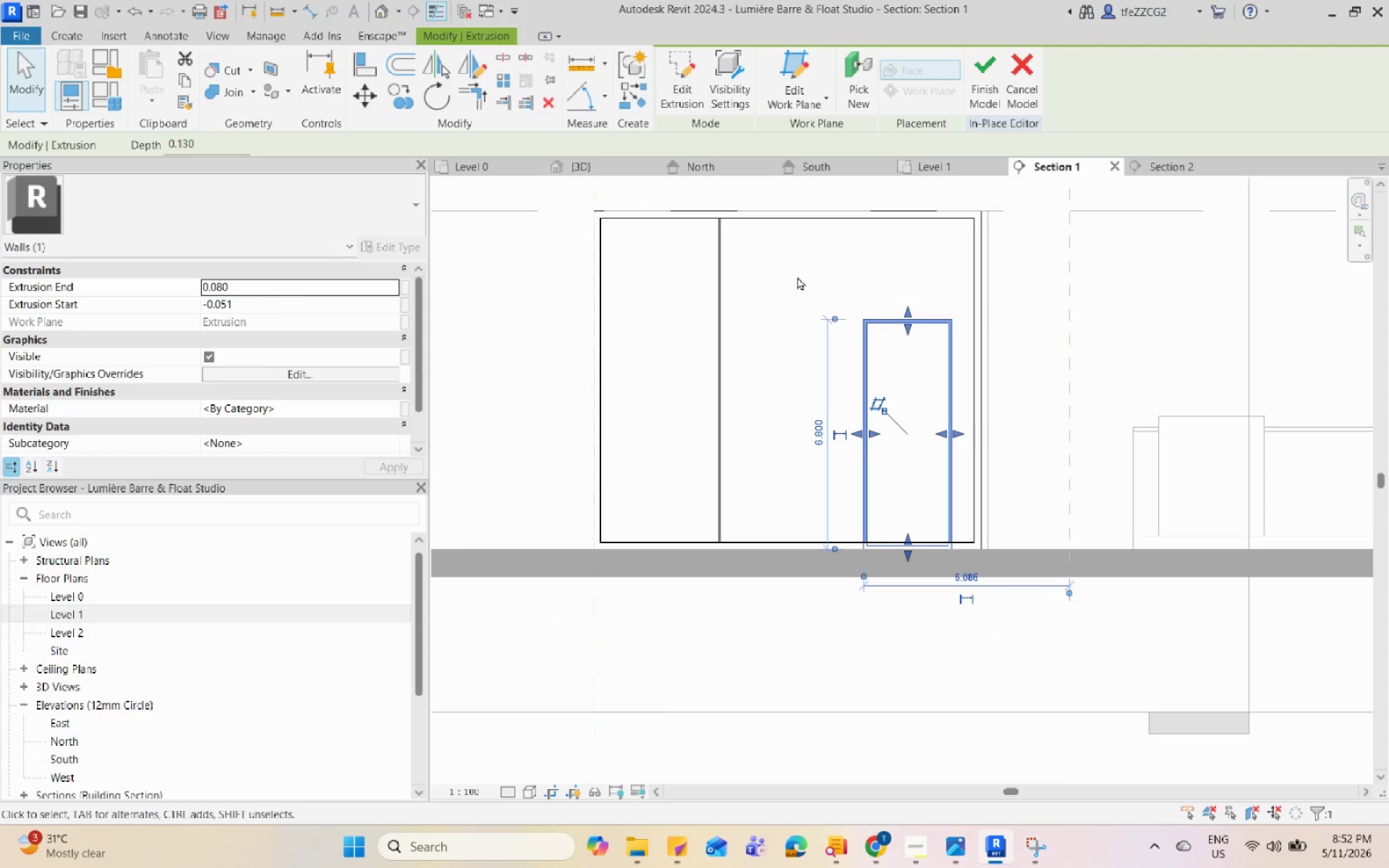 
mouse_move([828, 244])
 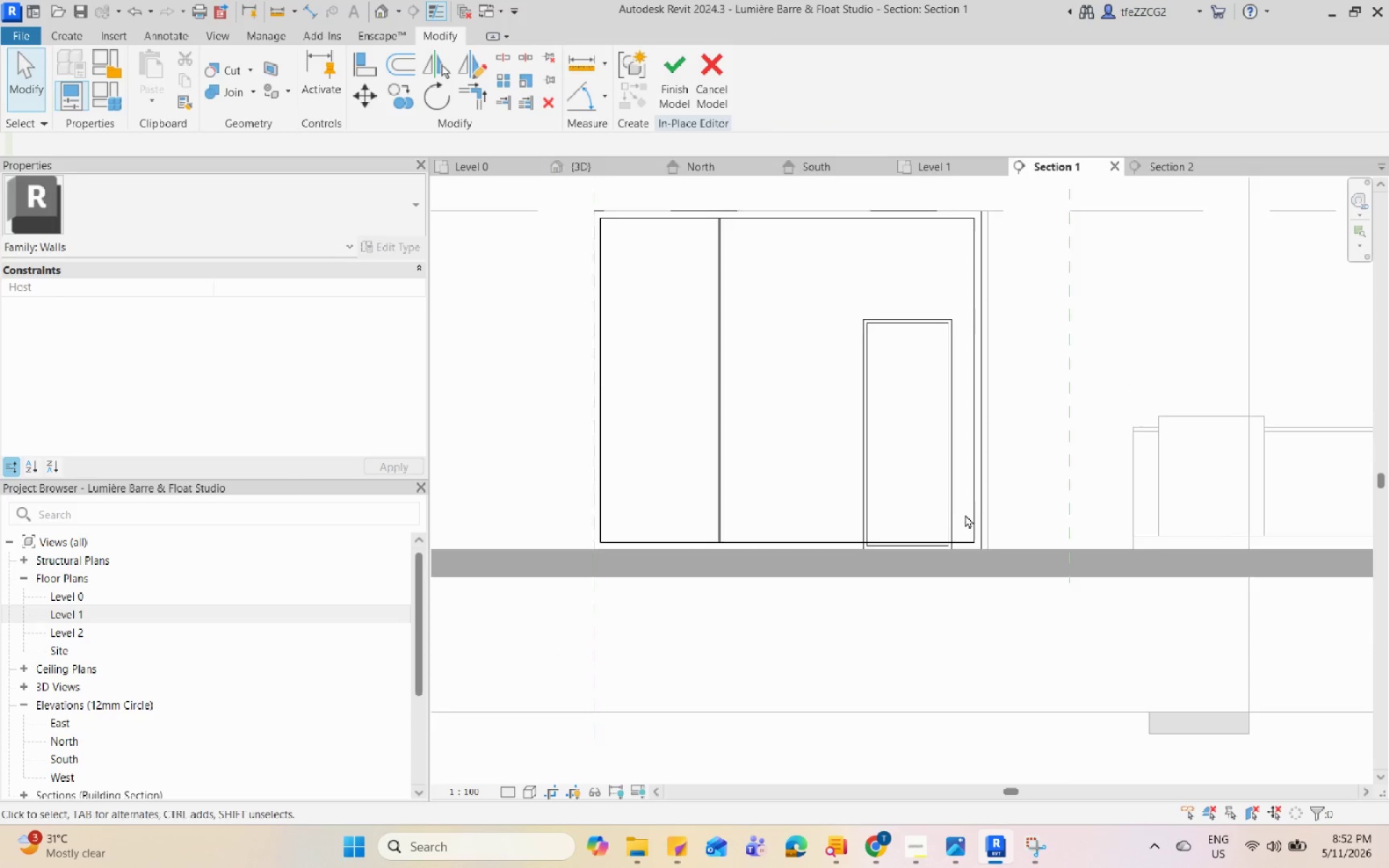 
scroll: coordinate [972, 506], scroll_direction: up, amount: 5.0
 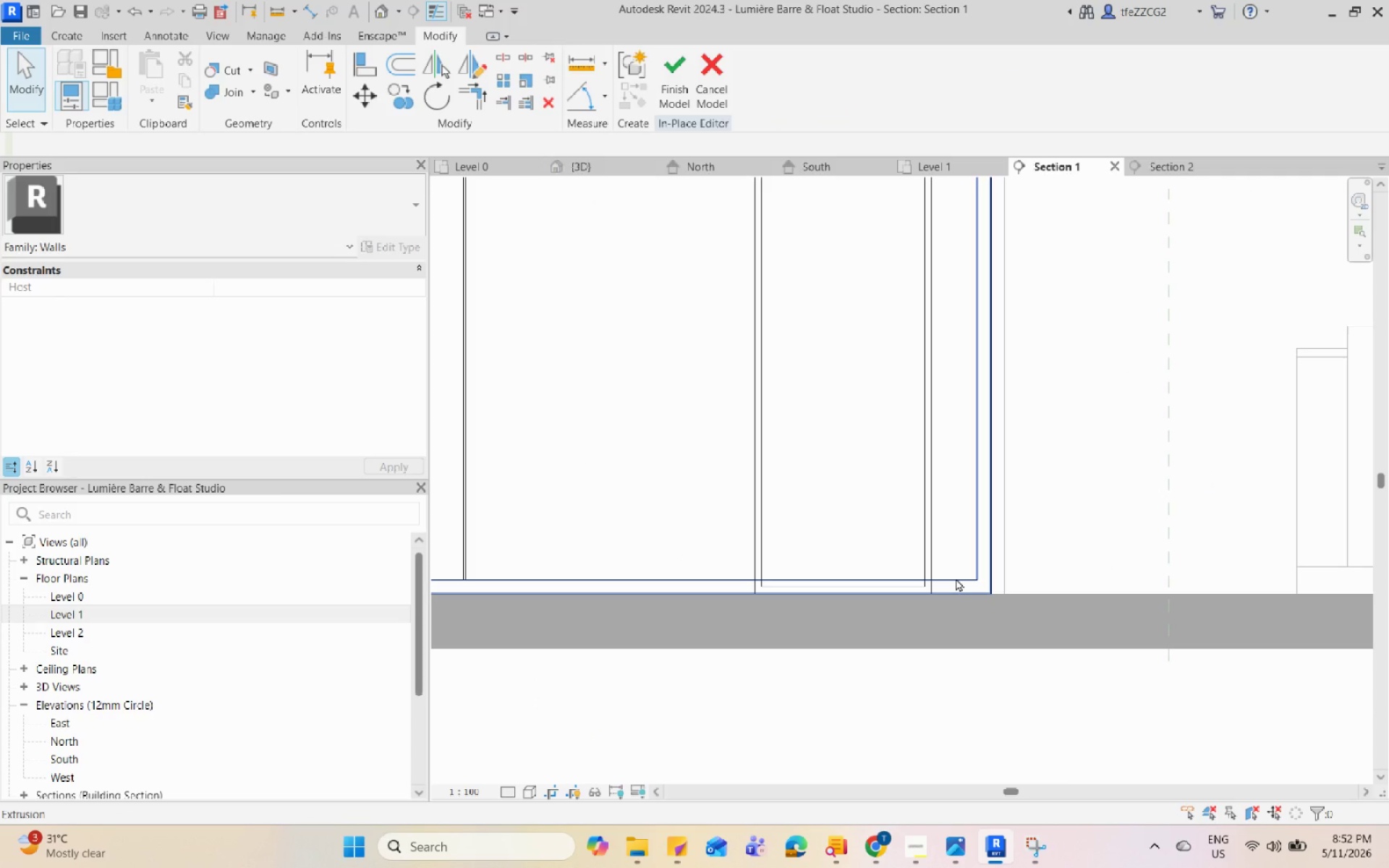 
left_click([956, 578])
 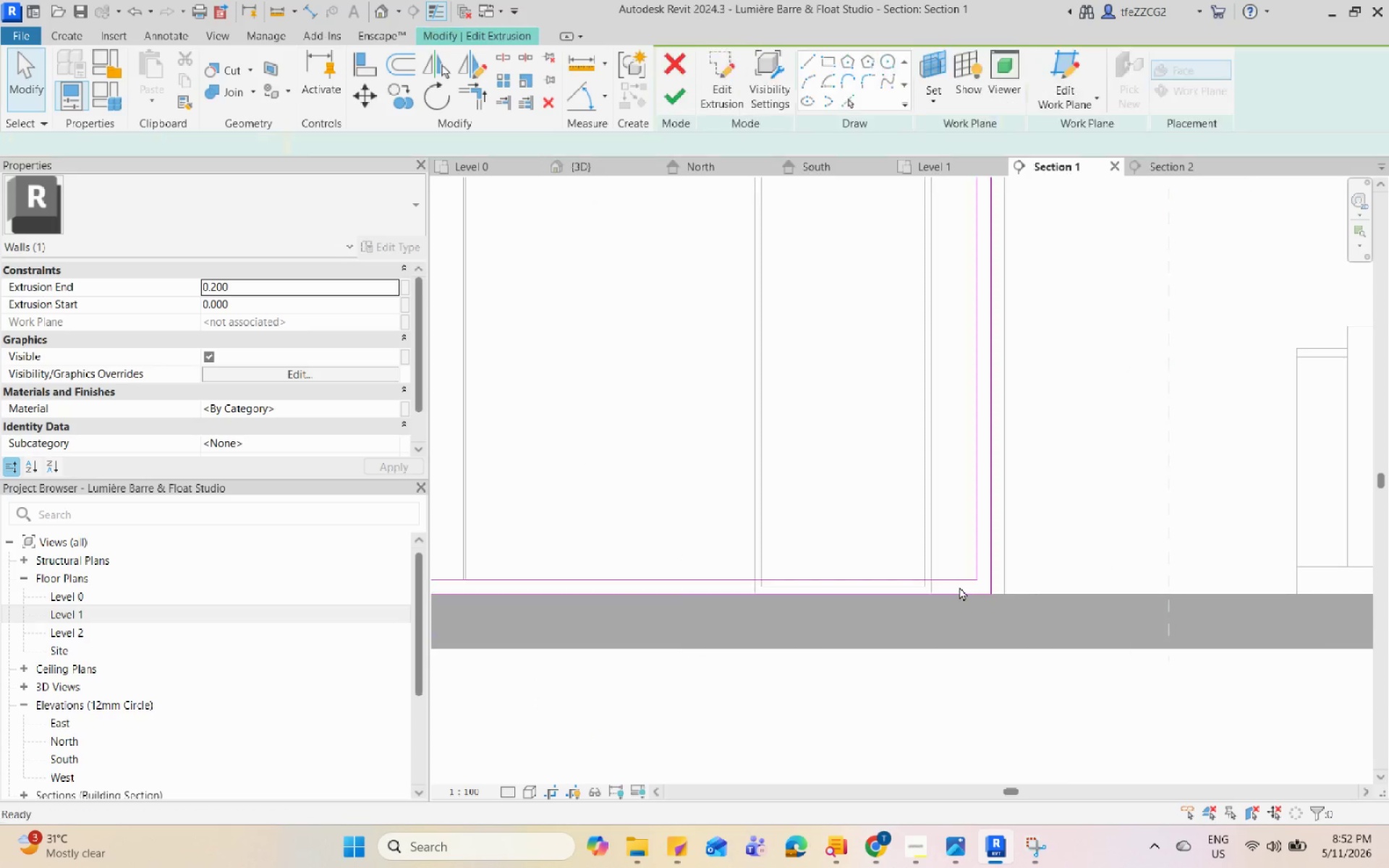 
left_click([956, 578])
 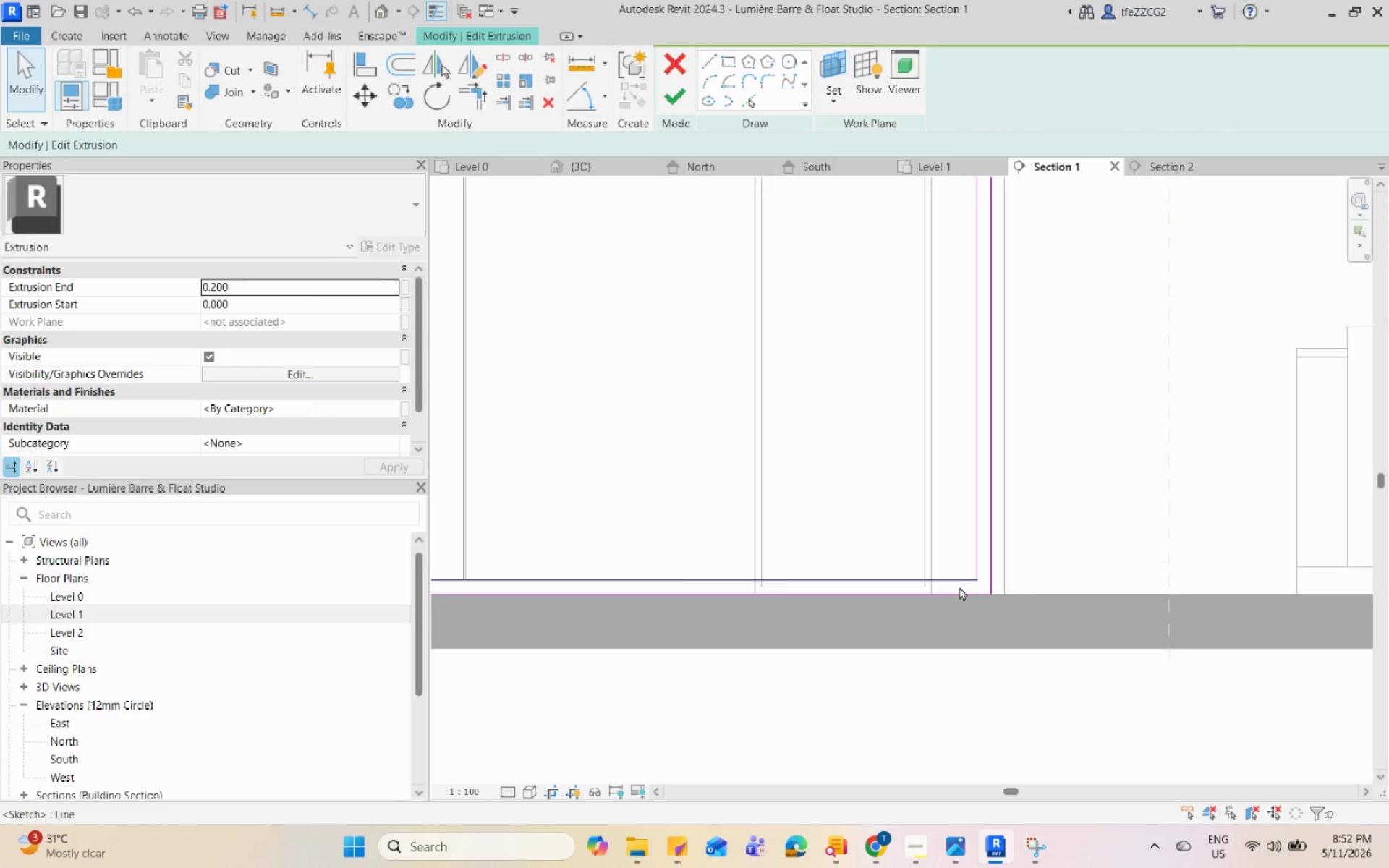 
key(L)
 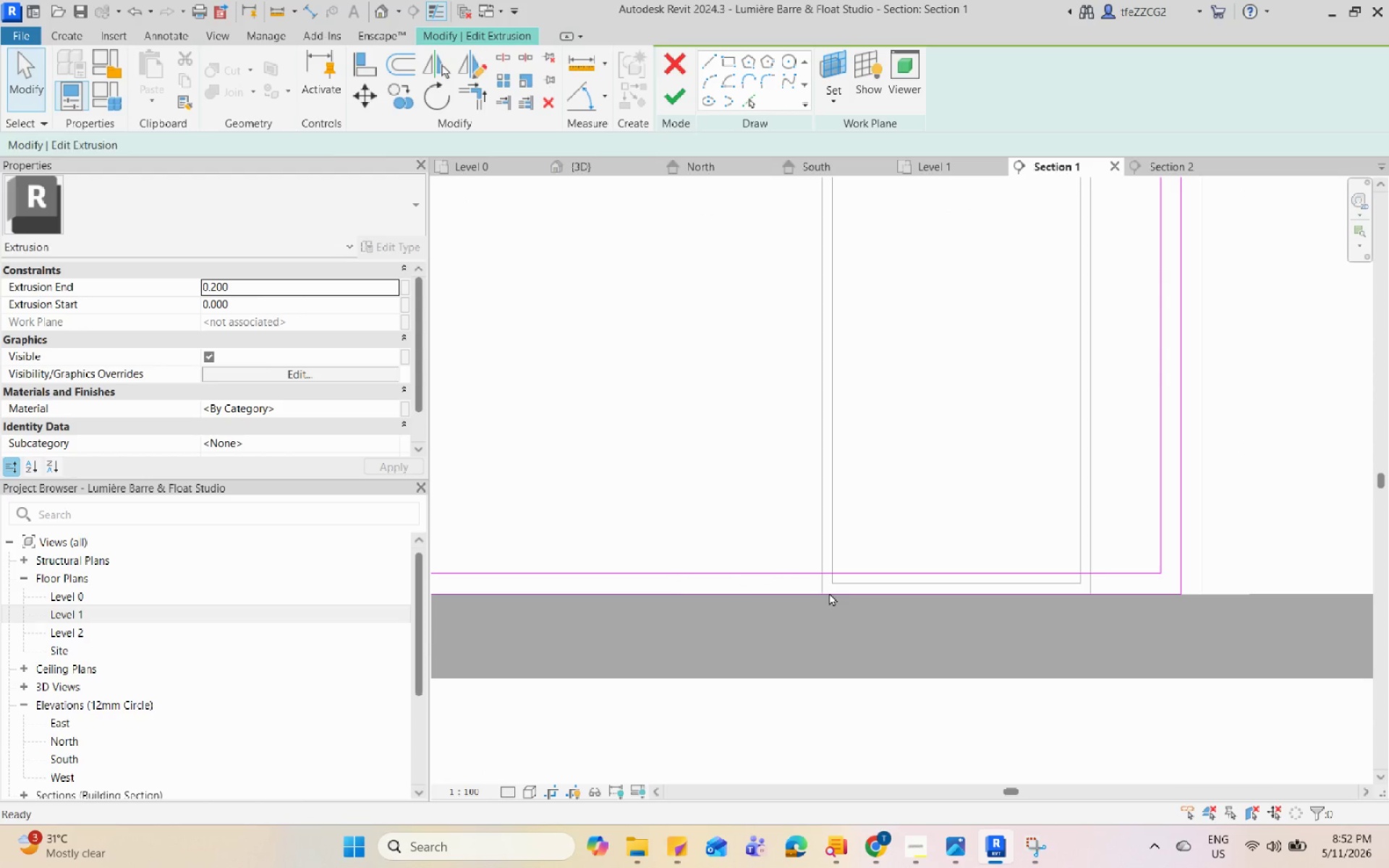 
hold_key(key=I, duration=13.55)
 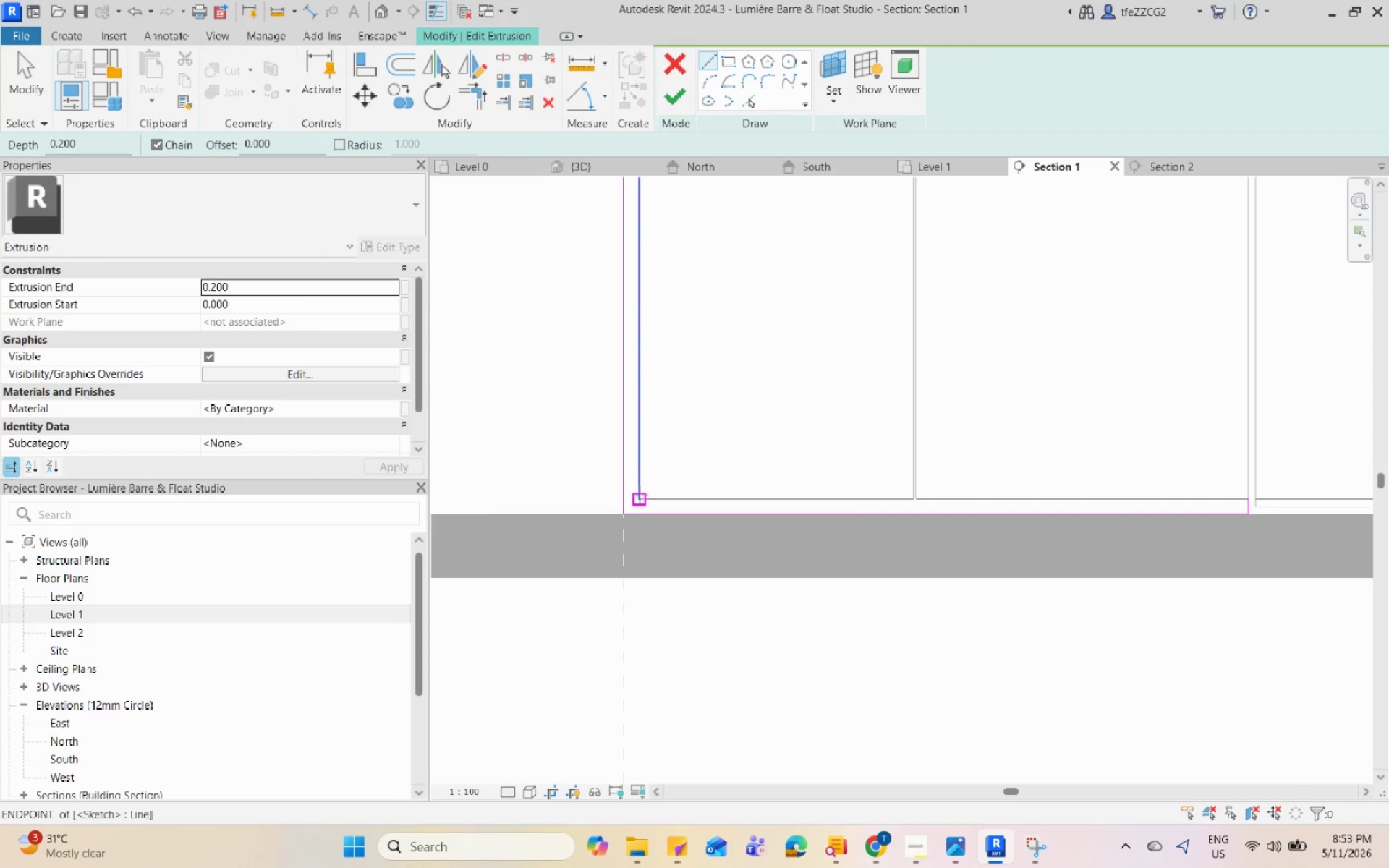 
scroll: coordinate [843, 586], scroll_direction: up, amount: 3.0
 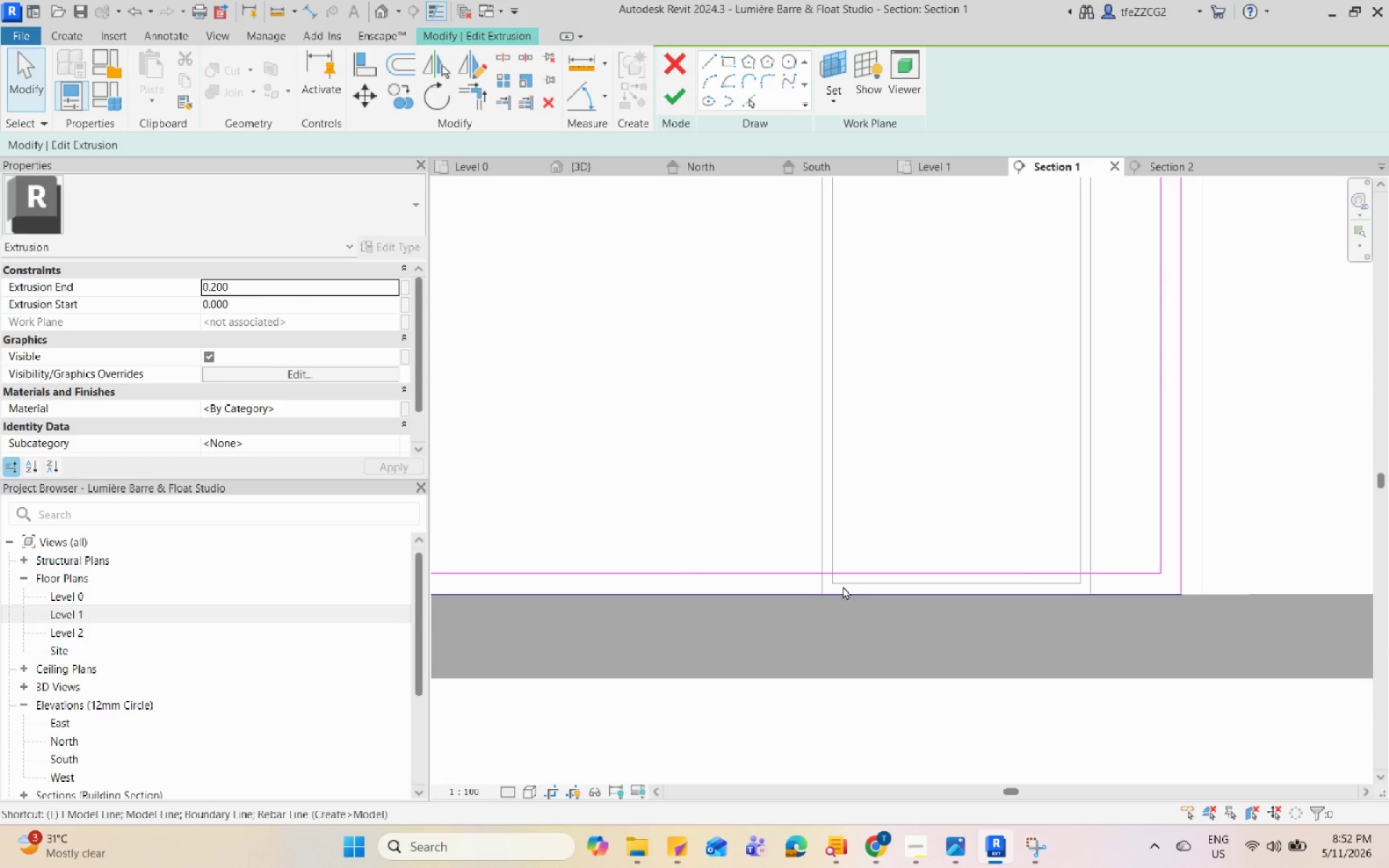 
left_click([823, 576])
 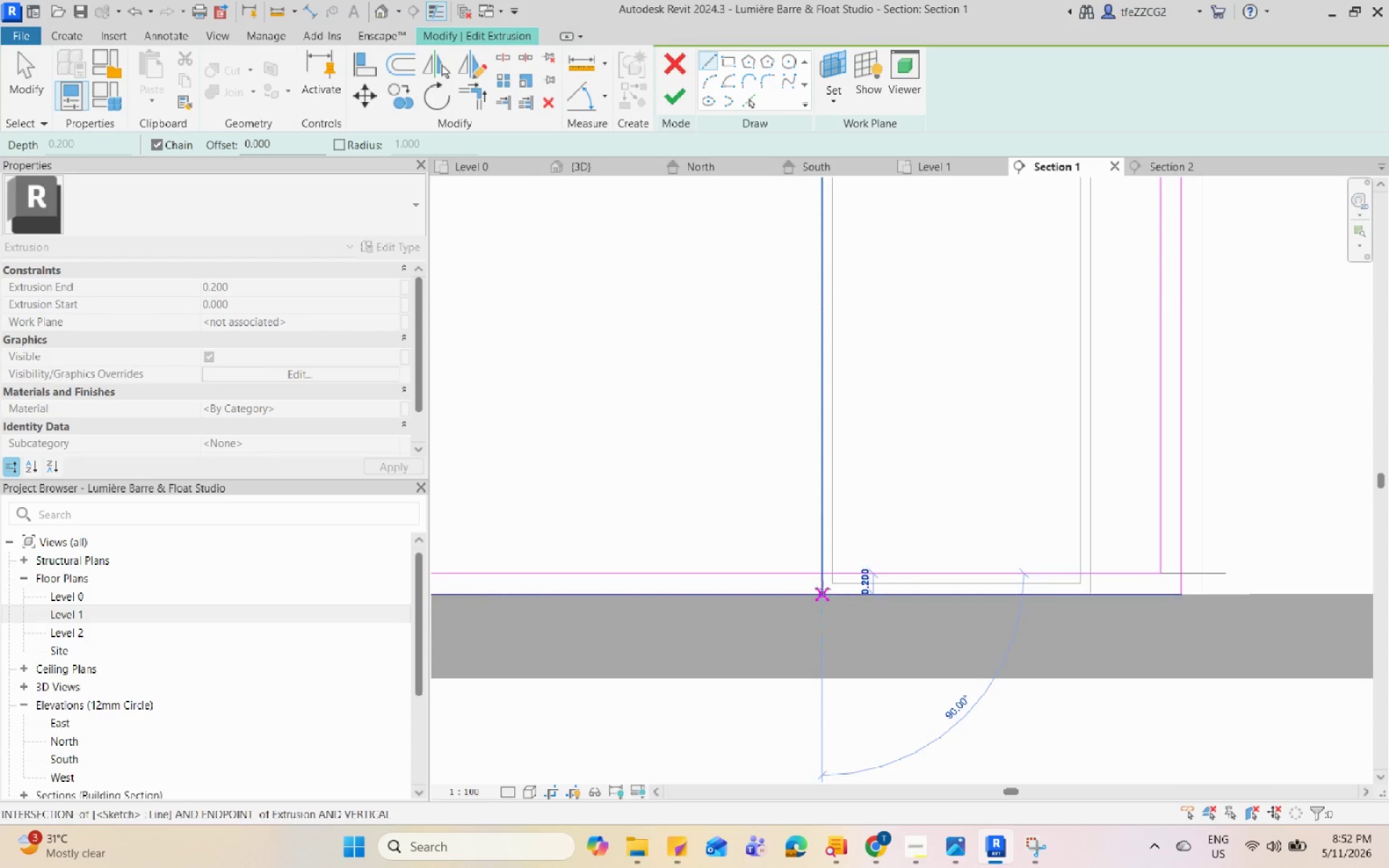 
left_click([823, 592])
 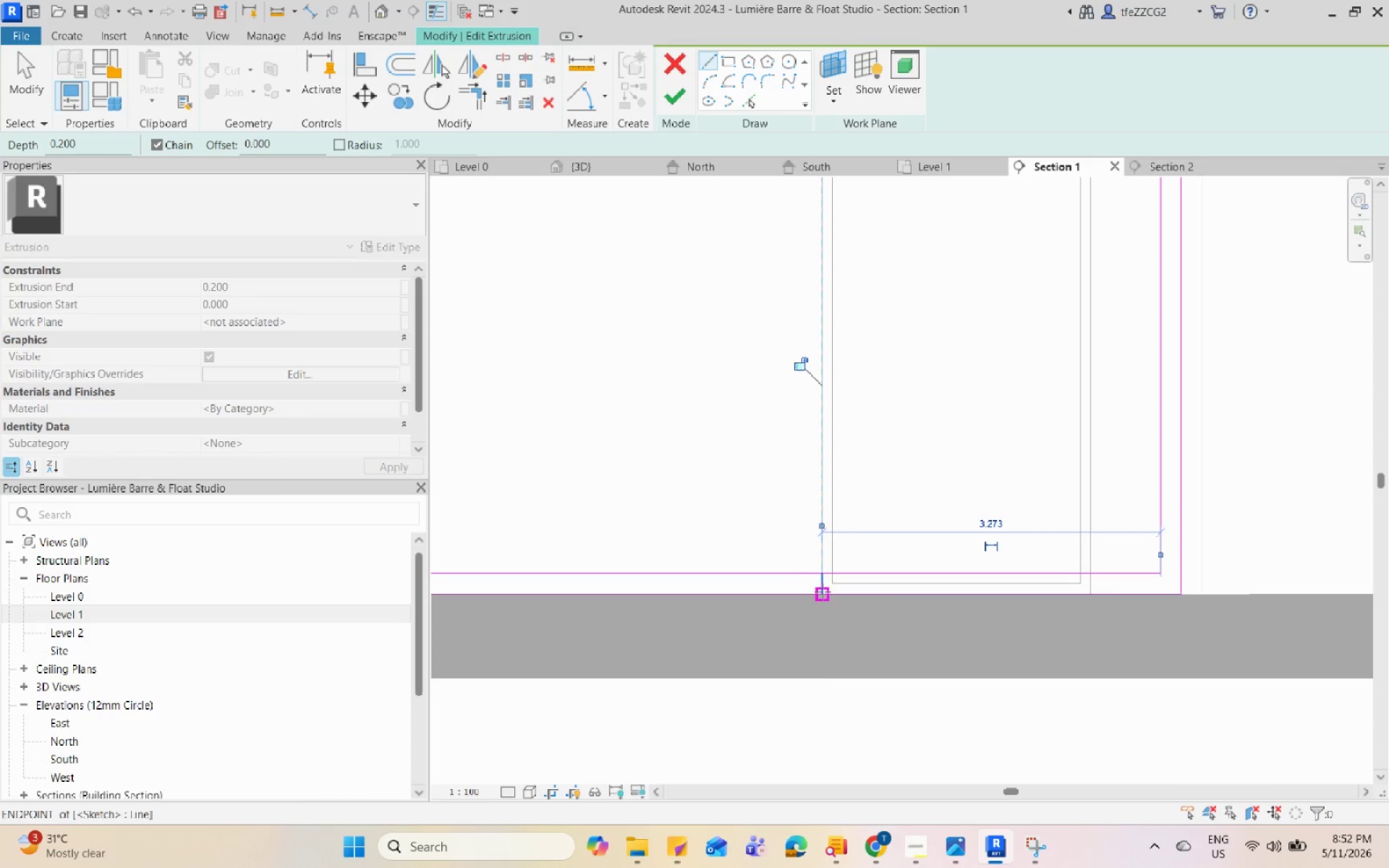 
key(Escape)
 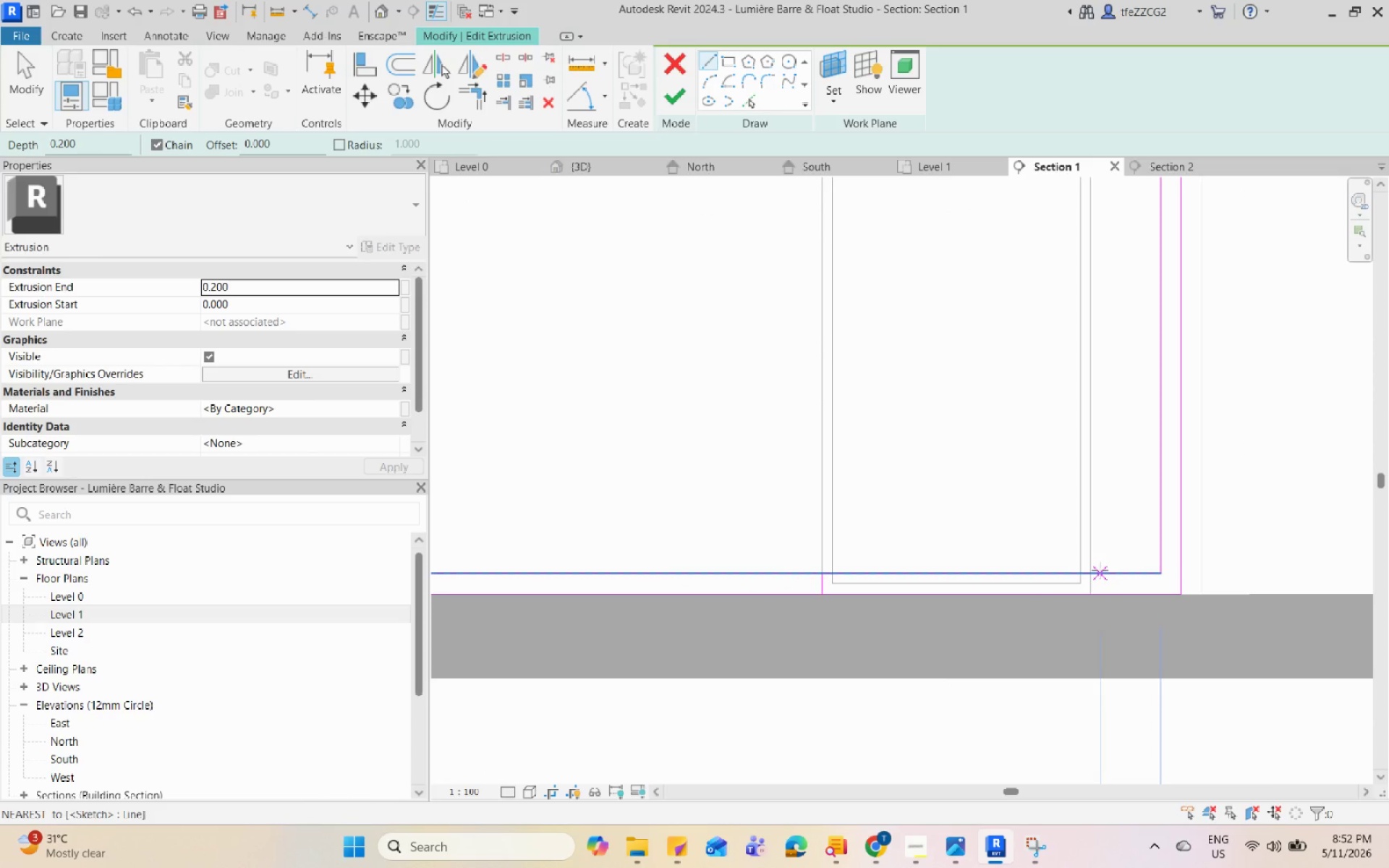 
left_click([1092, 574])
 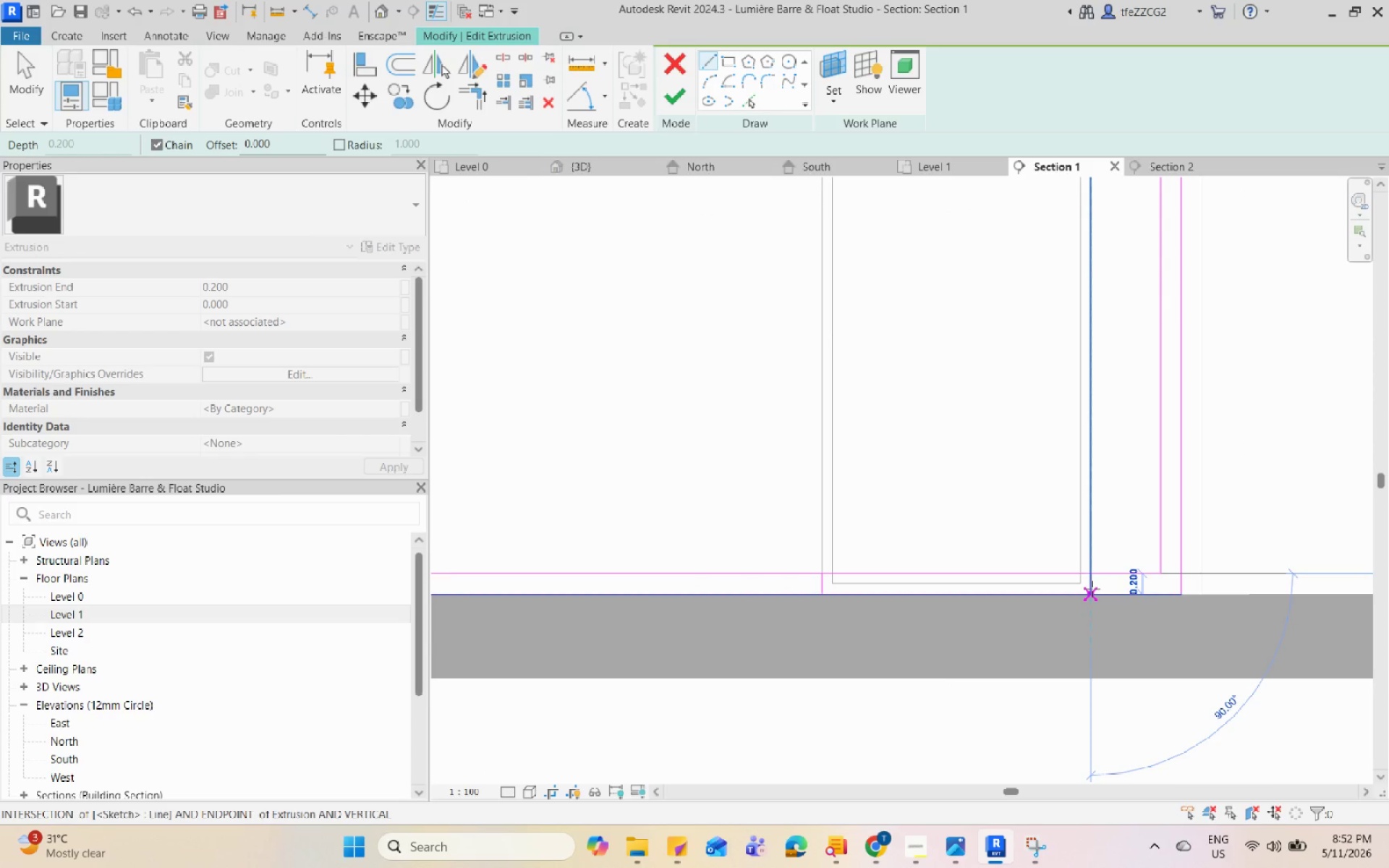 
key(Escape)
 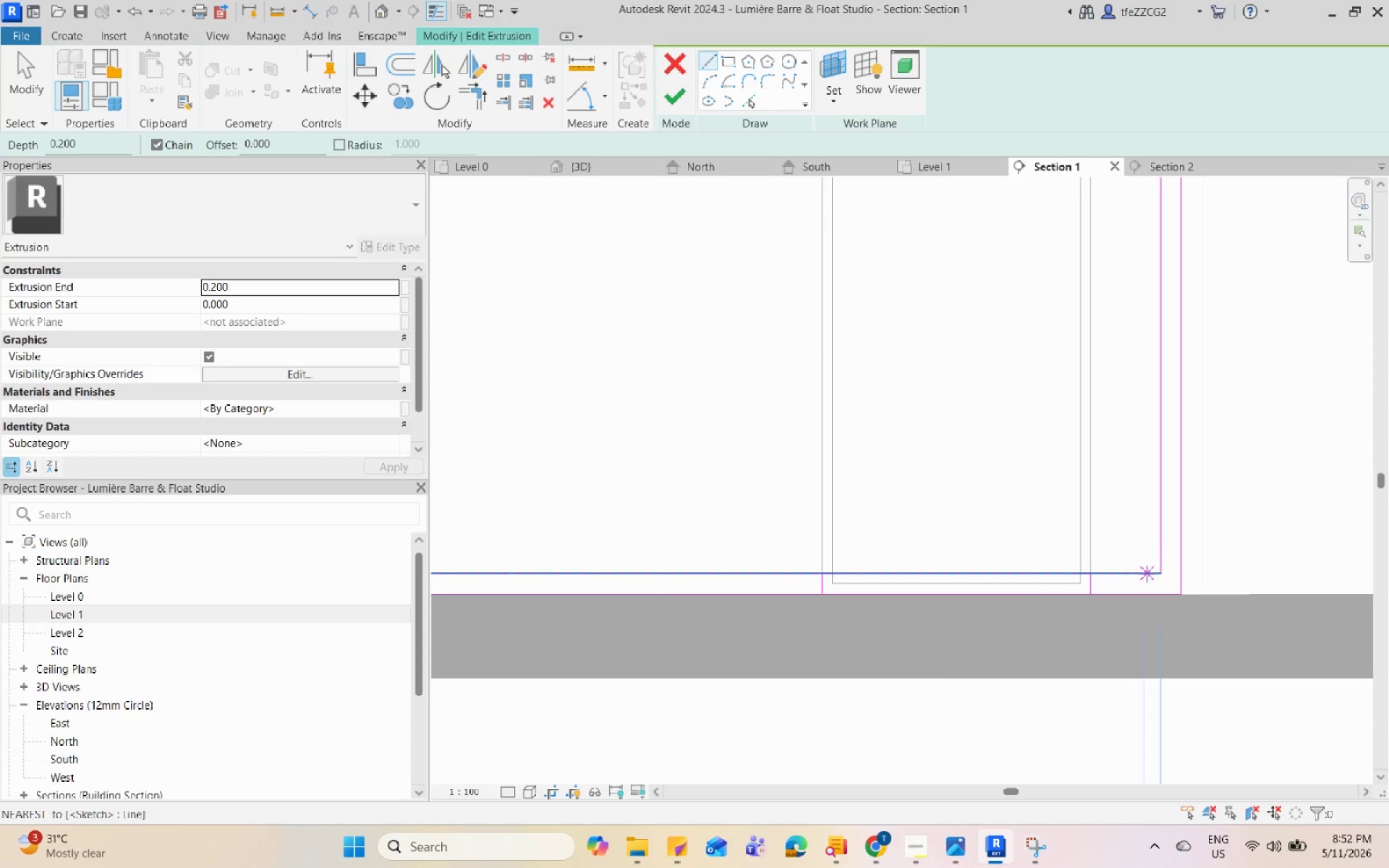 
hold_key(key=Escape, duration=1.55)
 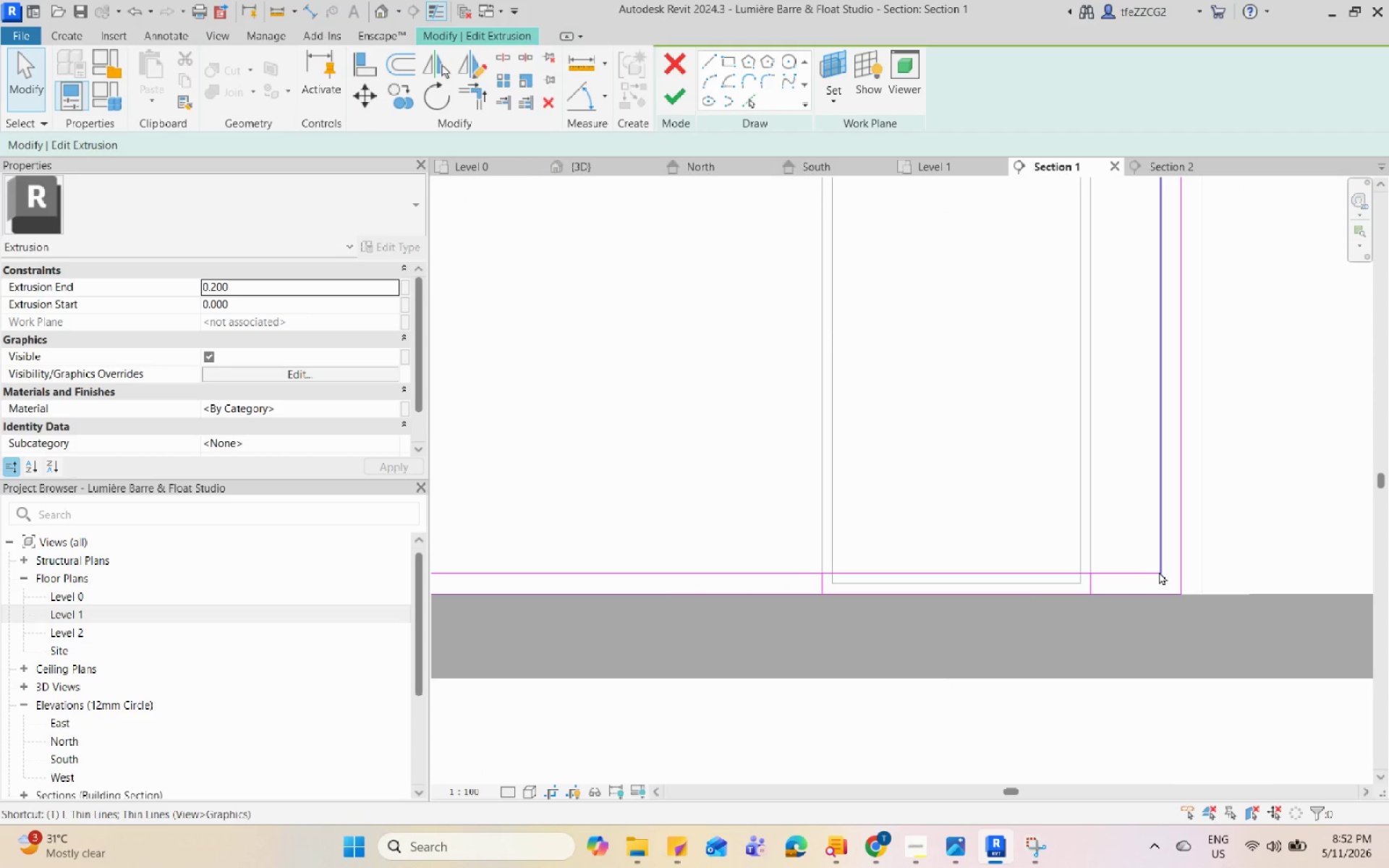 
key(T)
 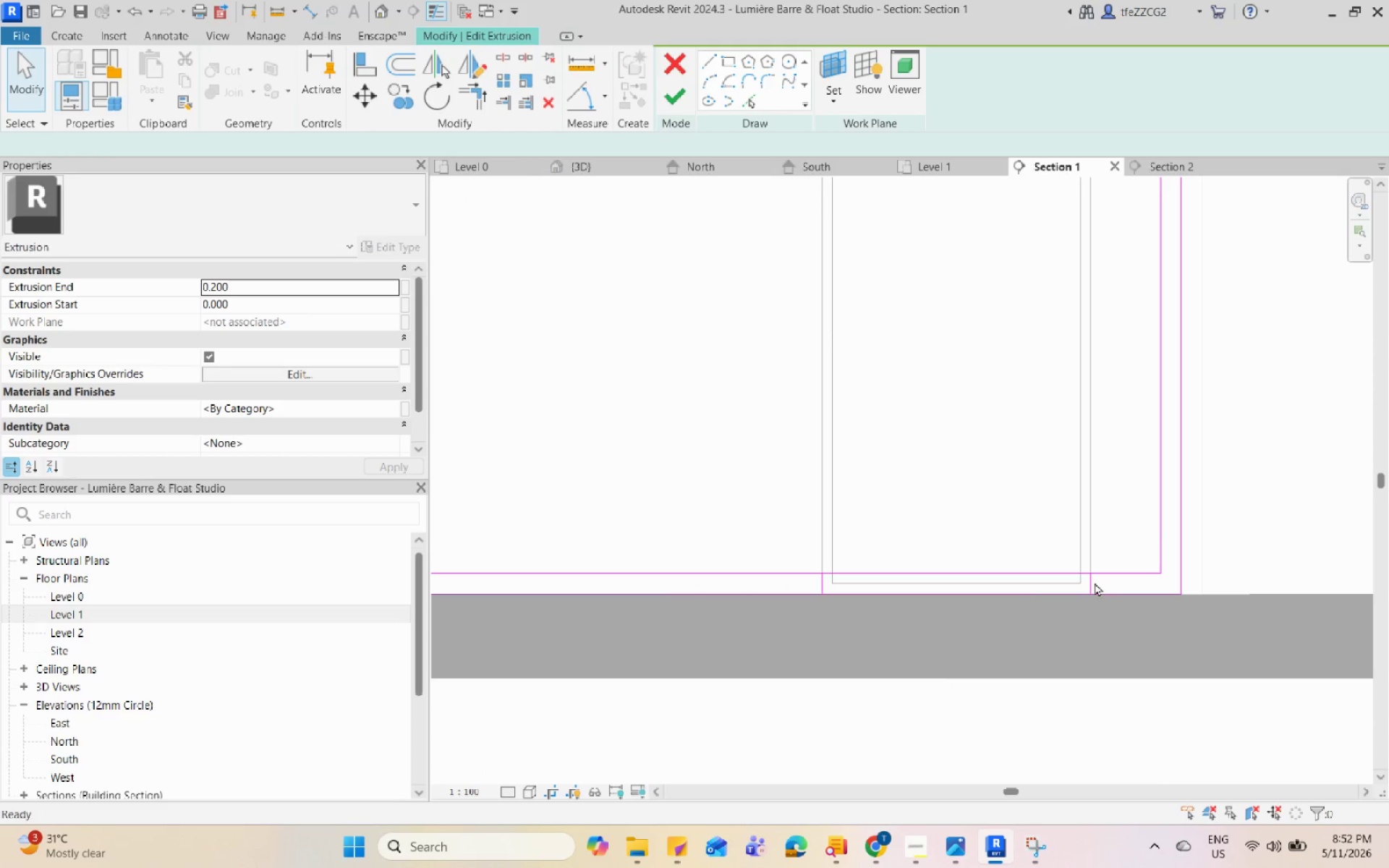 
hold_key(key=R, duration=5.89)
 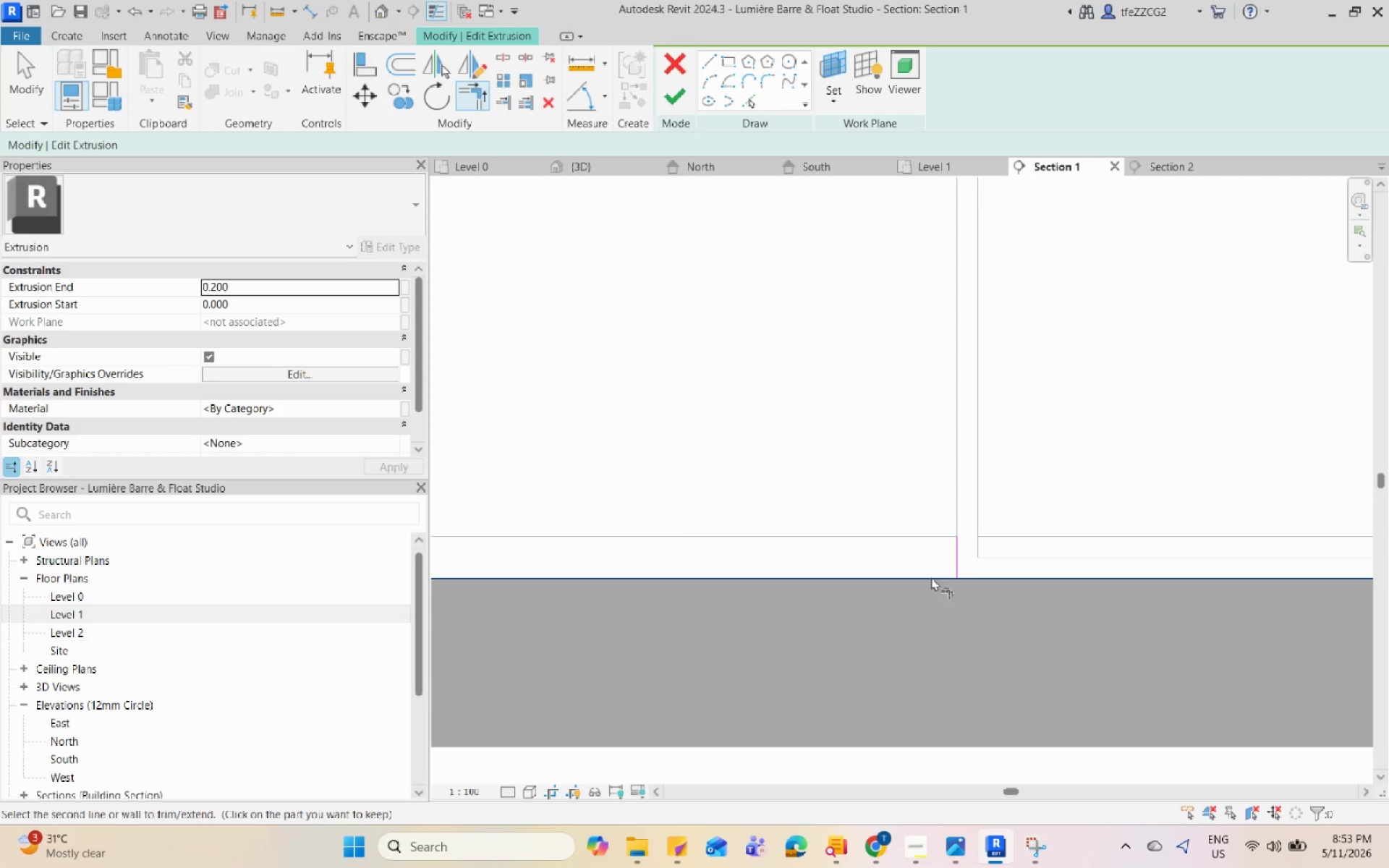 
key(Escape)
 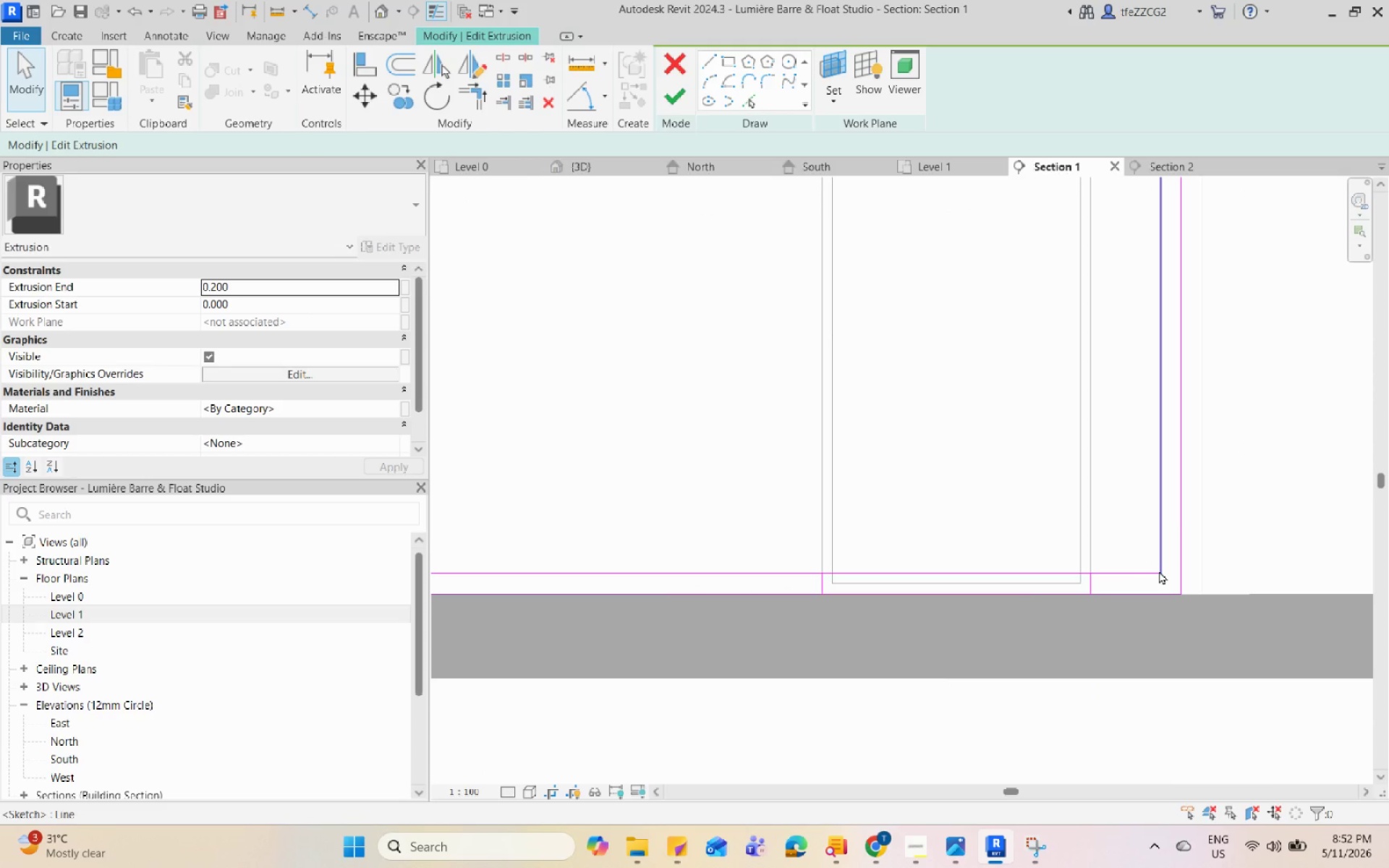 
key(T)
 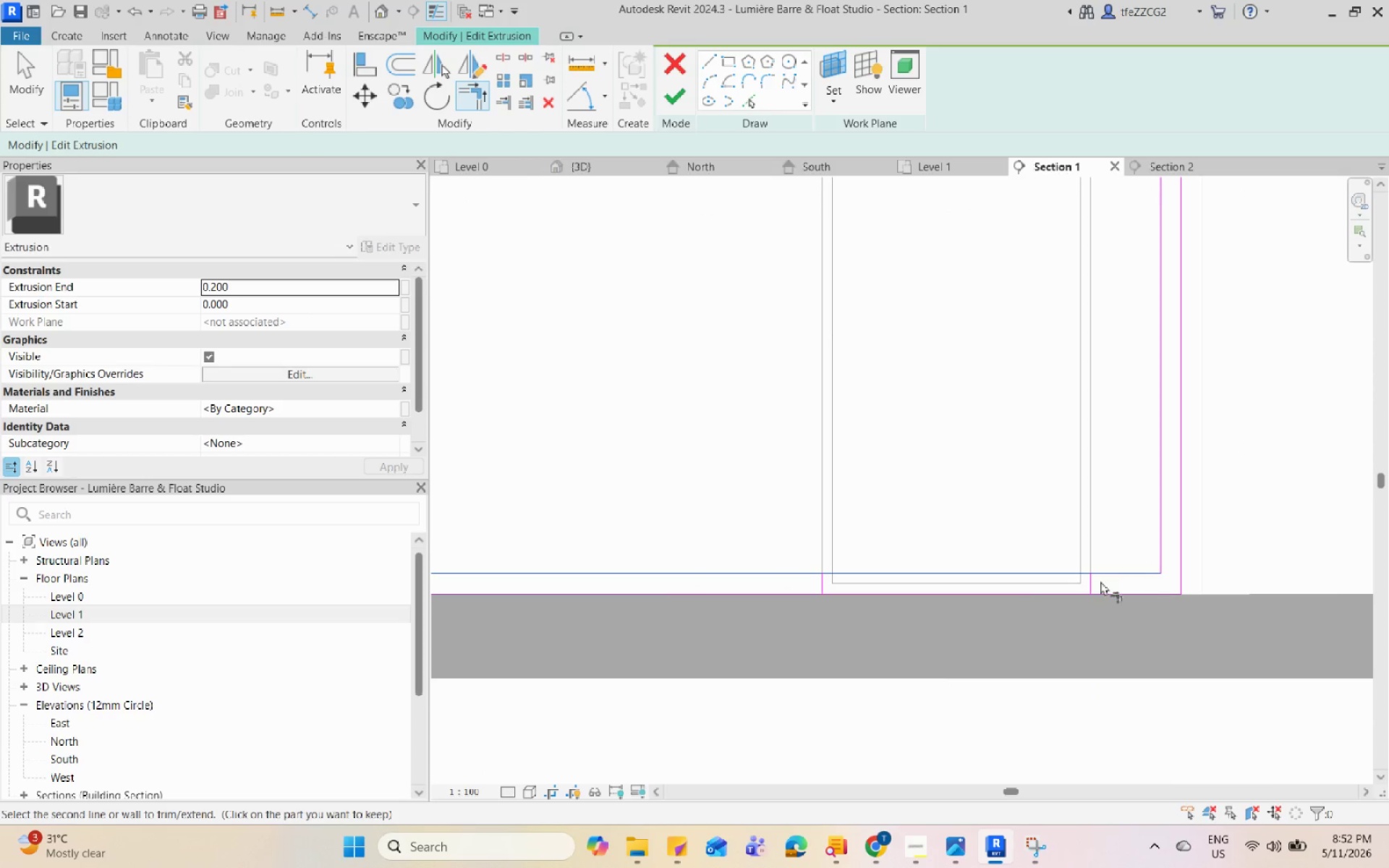 
double_click([1092, 582])
 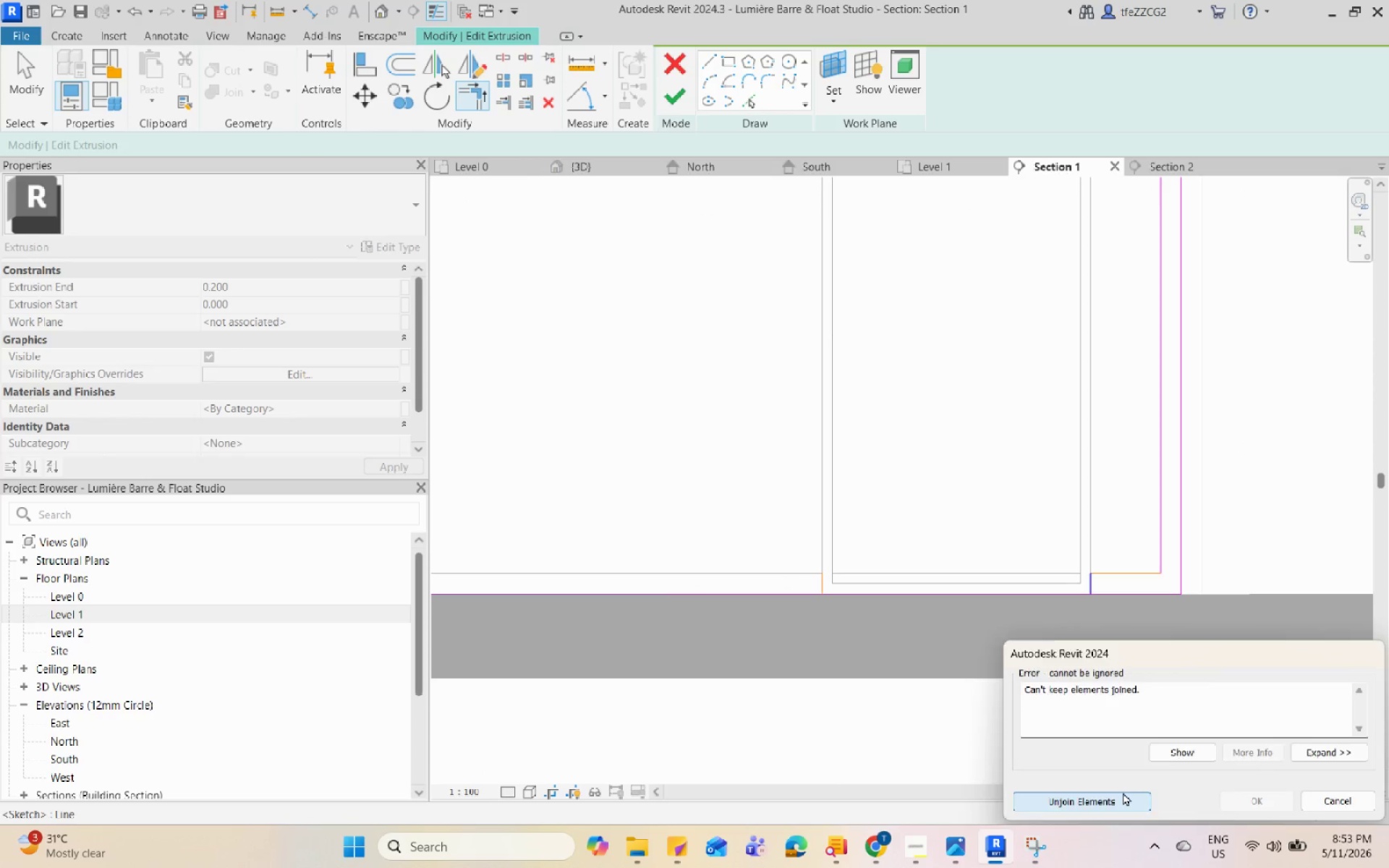 
hold_key(key=Escape, duration=0.34)
 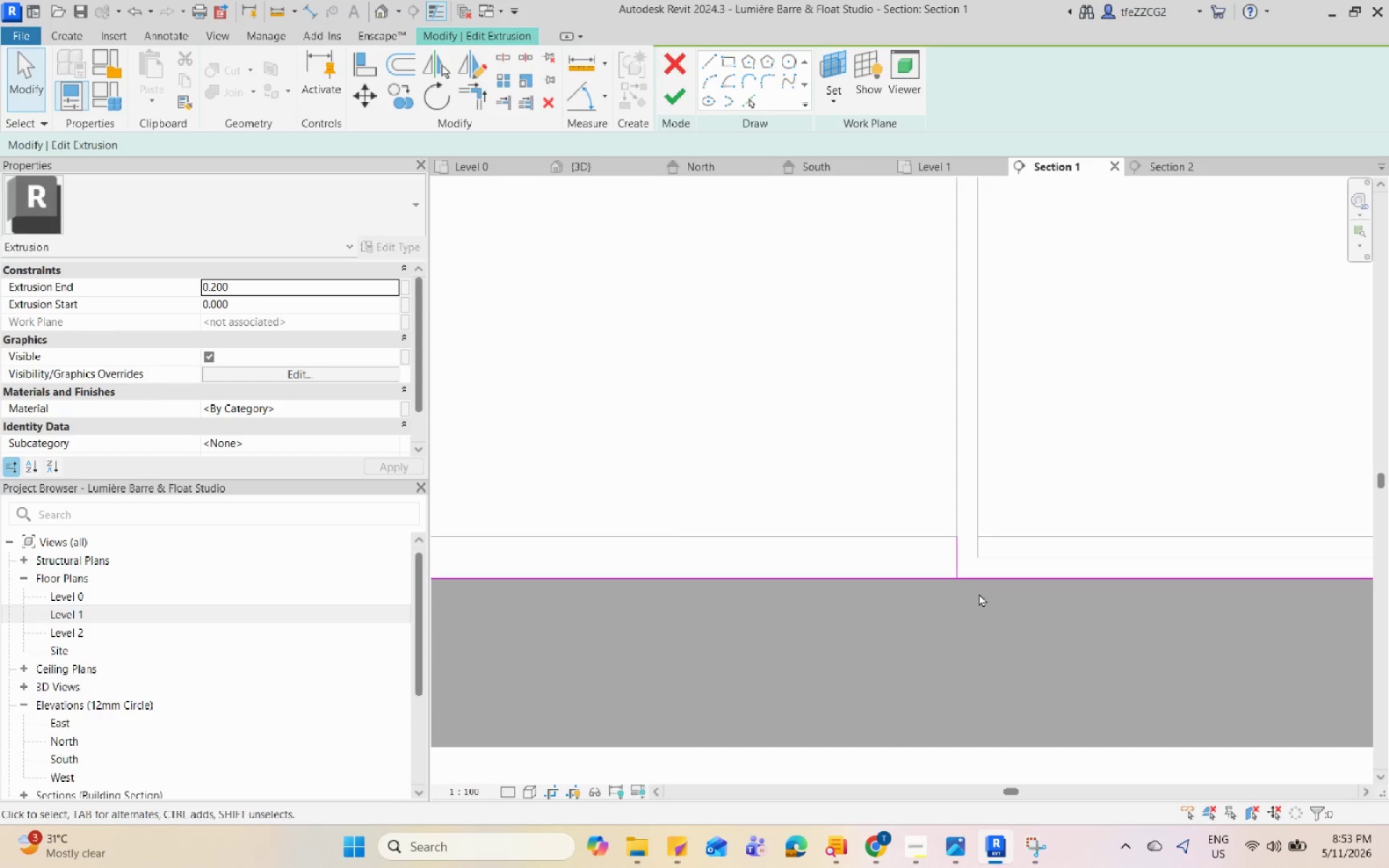 
scroll: coordinate [979, 593], scroll_direction: up, amount: 3.0
 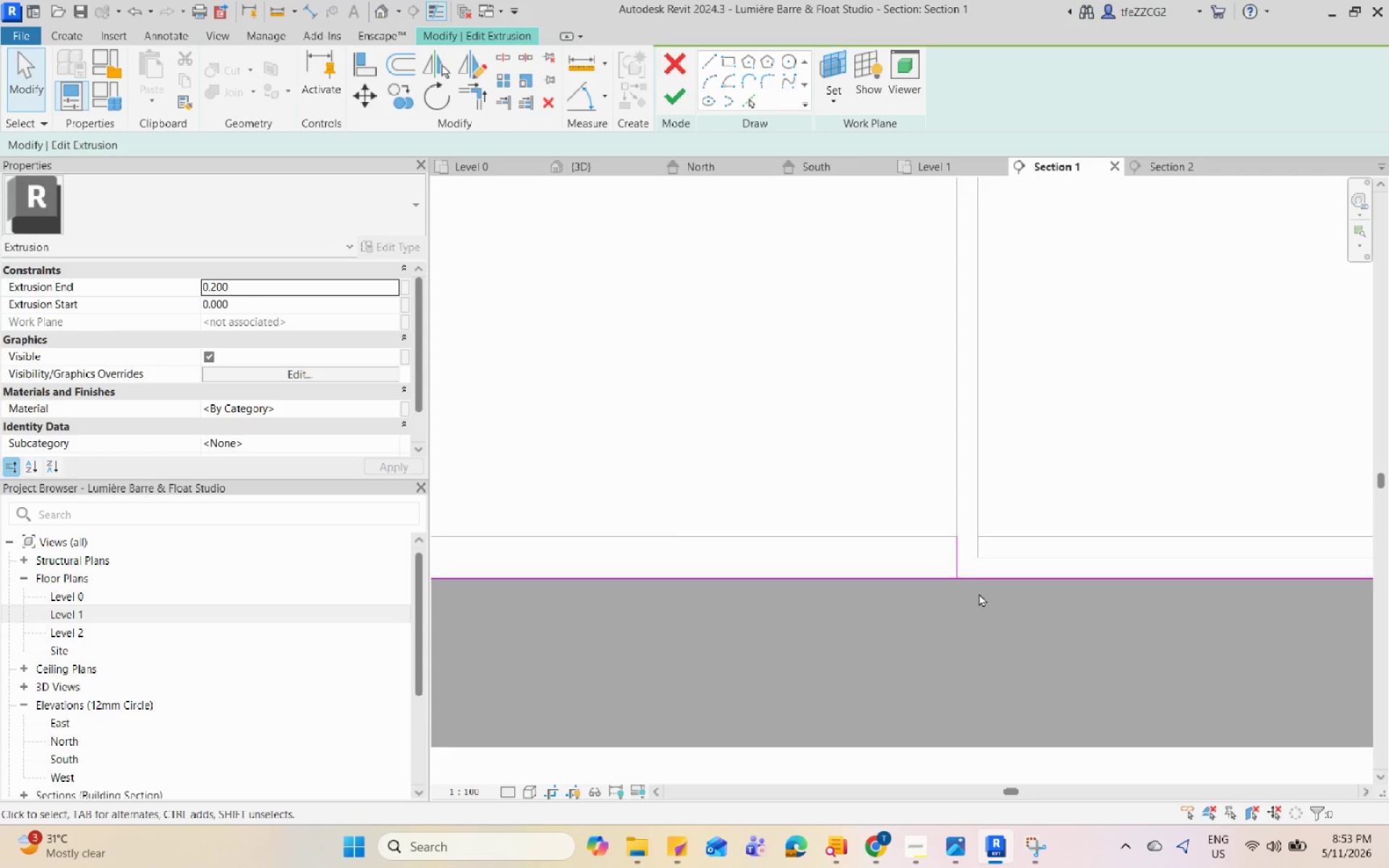 
double_click([960, 561])
 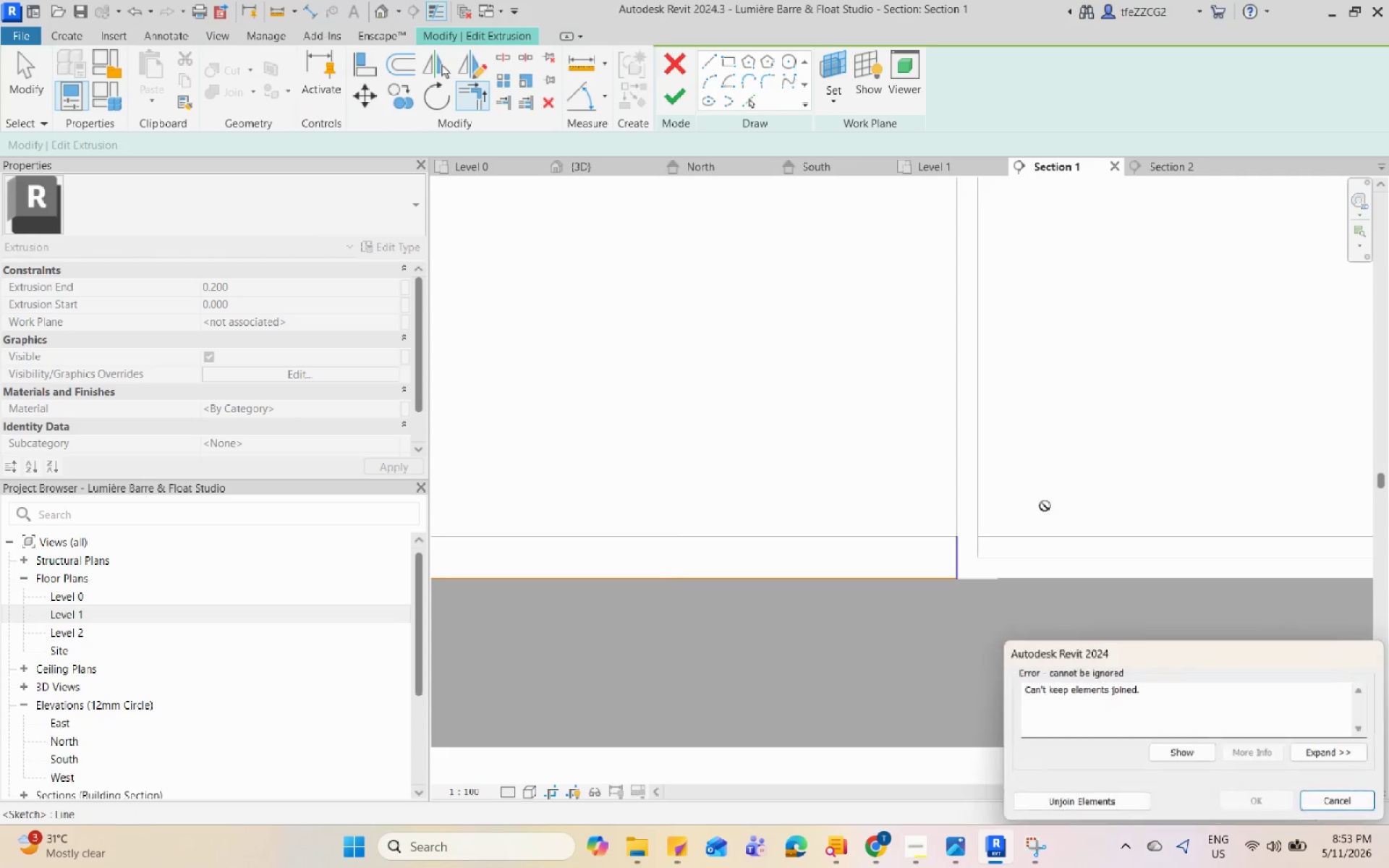 
scroll: coordinate [1040, 509], scroll_direction: down, amount: 6.0
 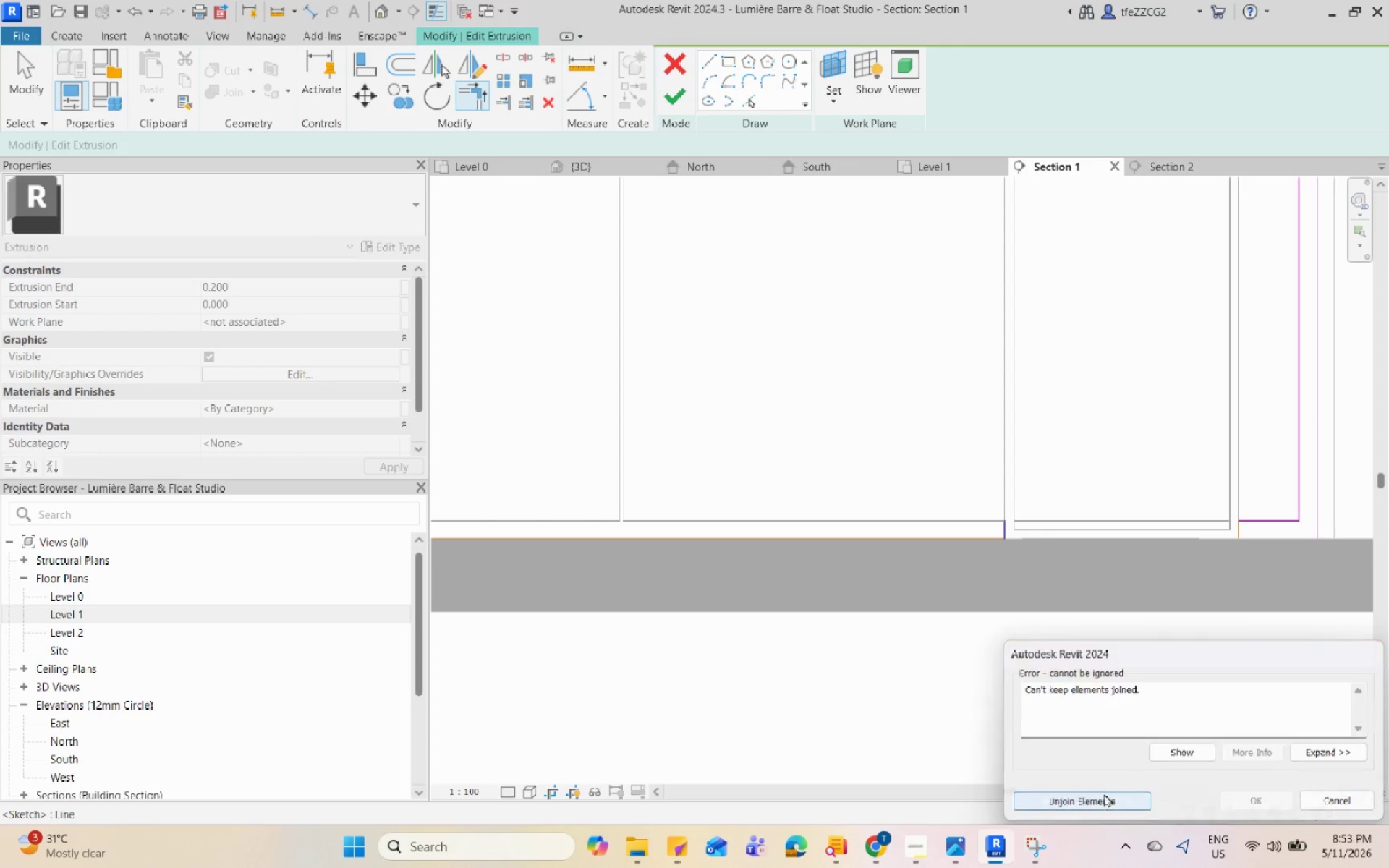 
key(Escape)
 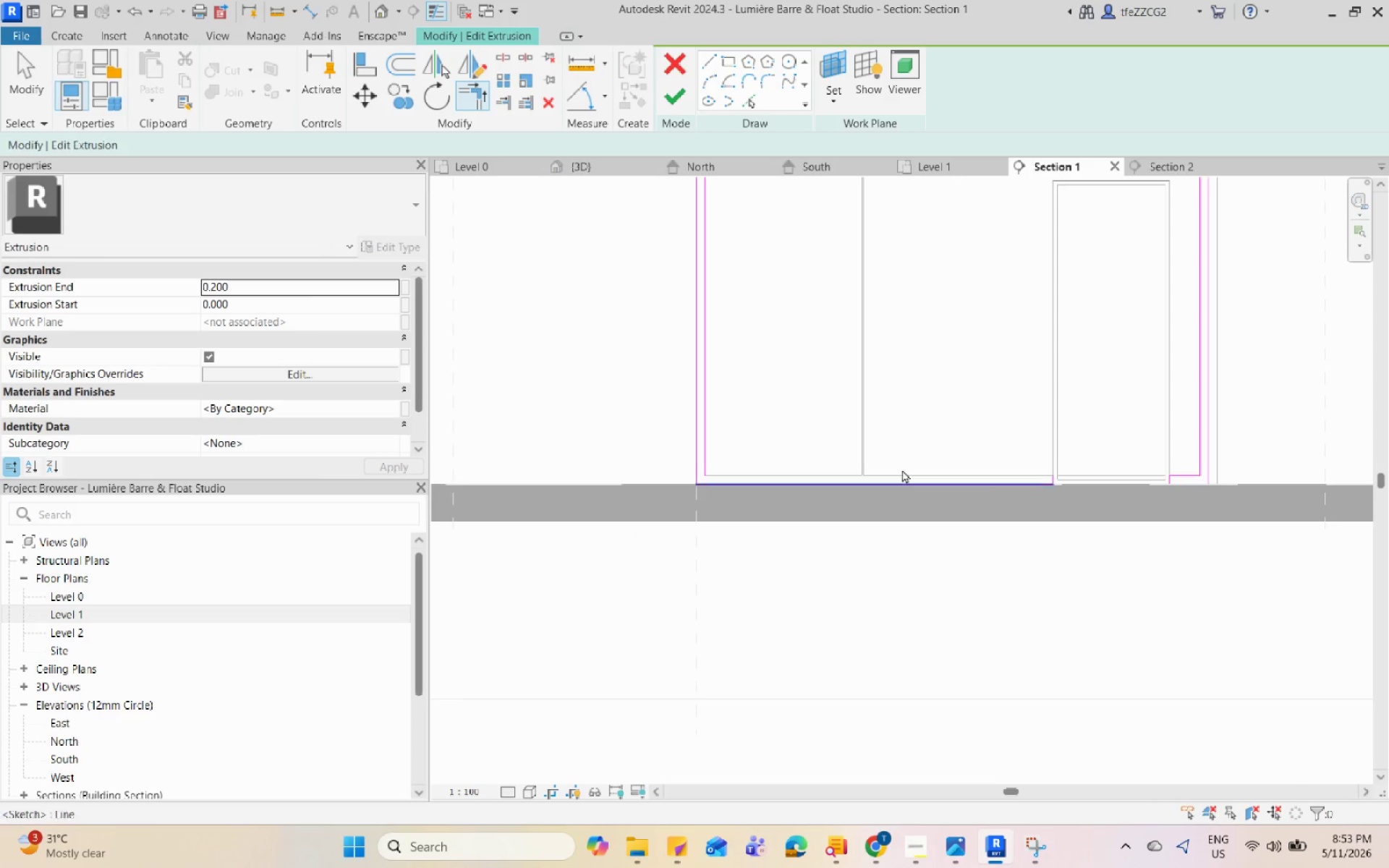 
key(Escape)
 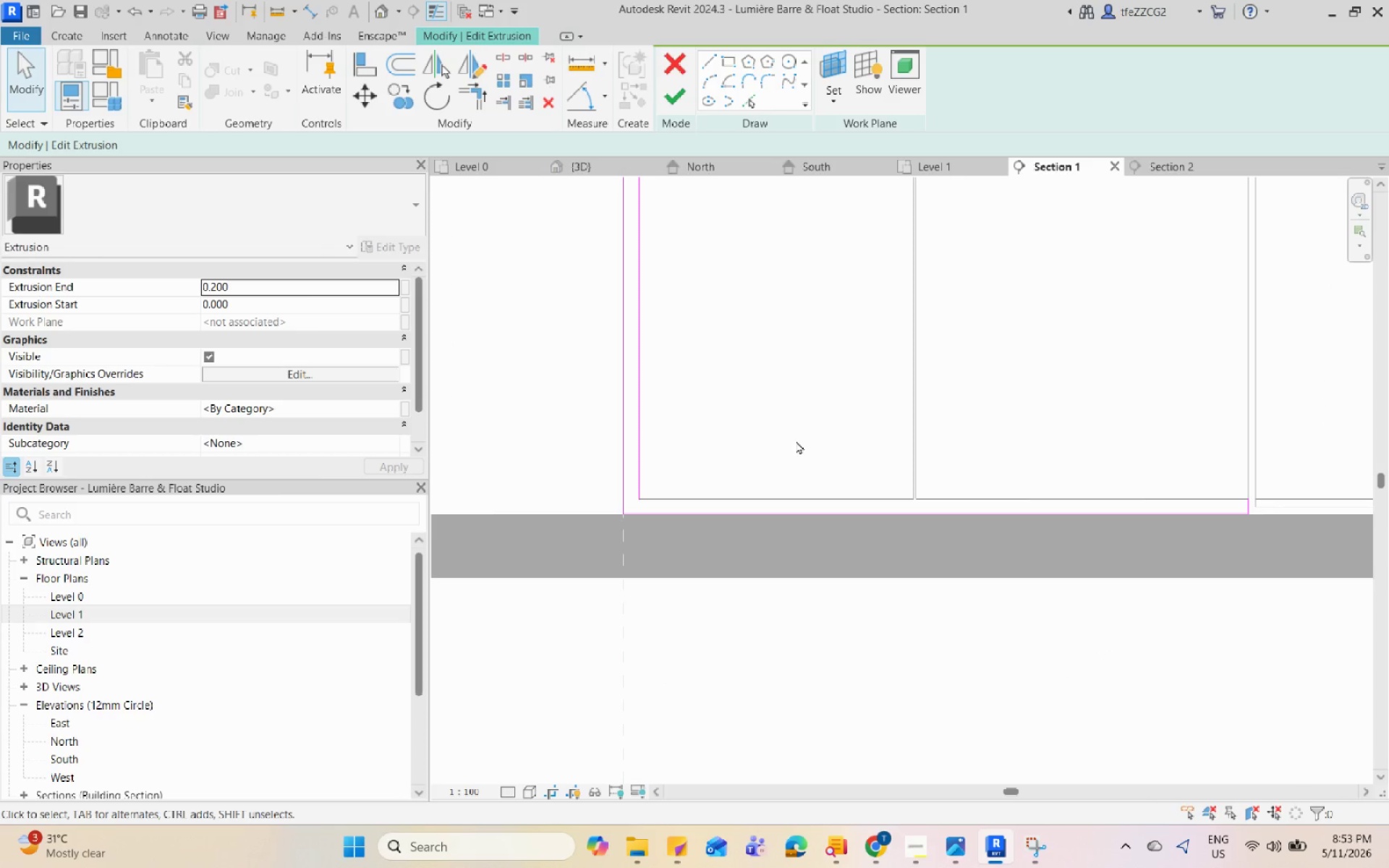 
key(L)
 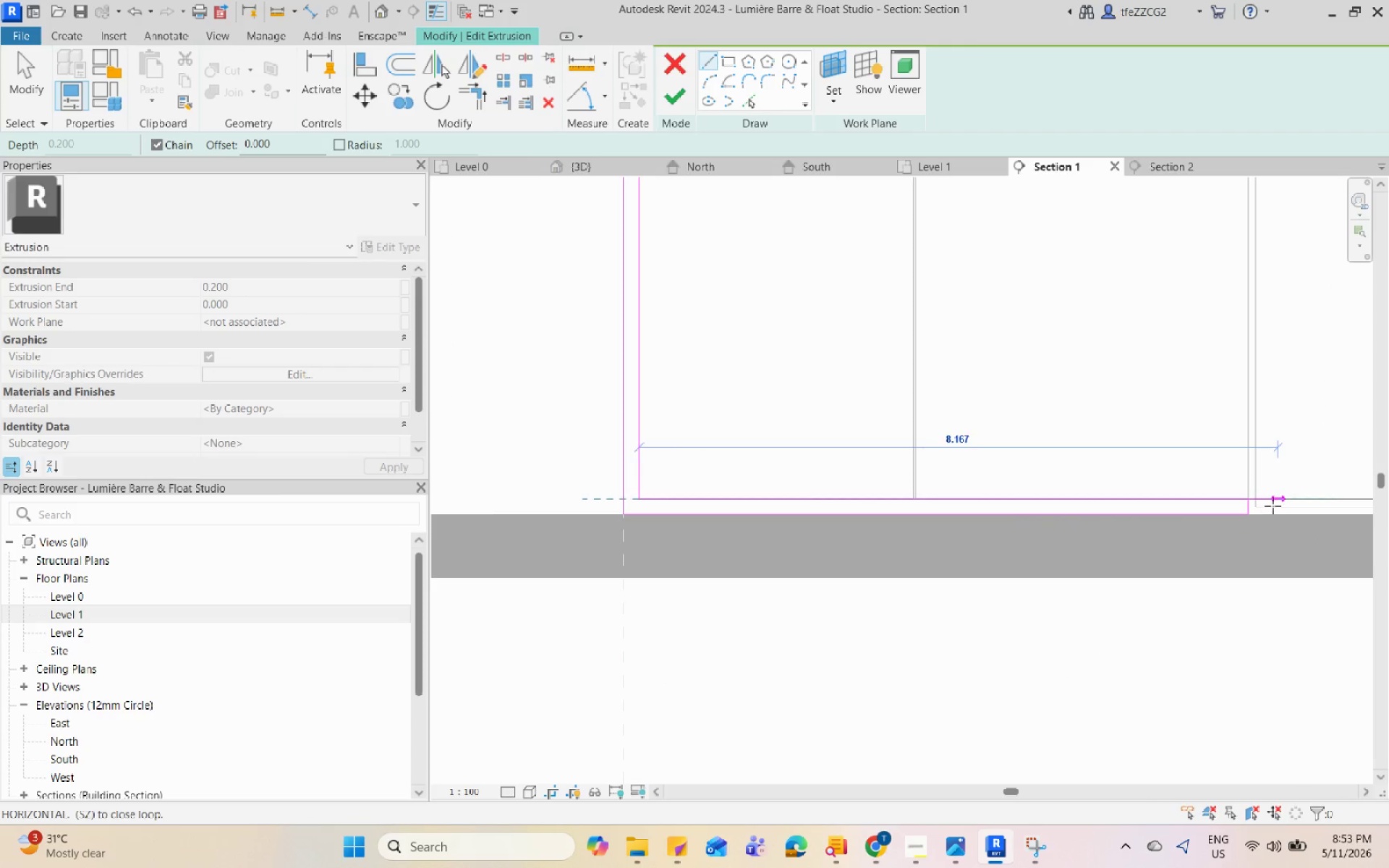 
scroll: coordinate [793, 444], scroll_direction: down, amount: 2.0
 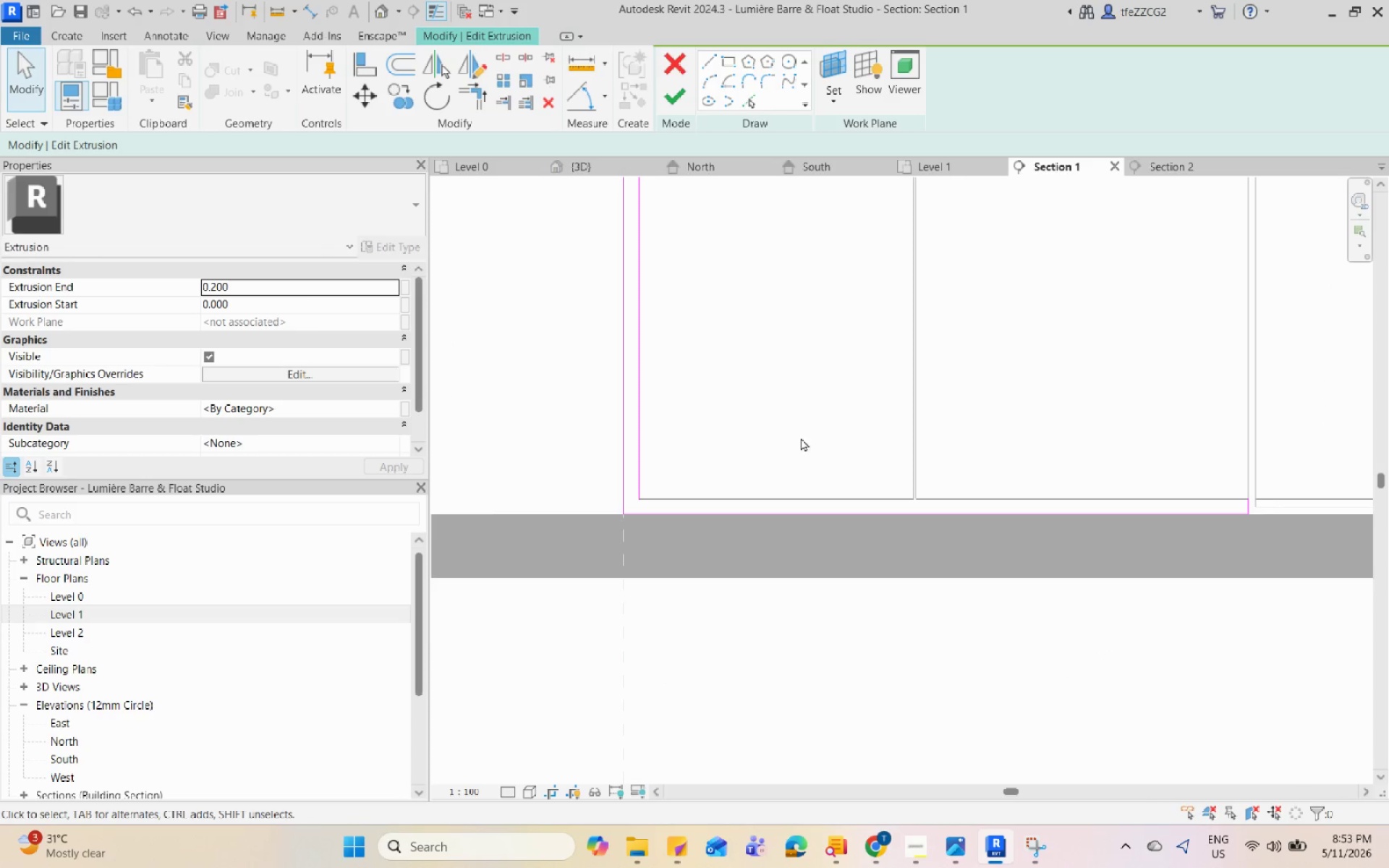 
left_click([1247, 500])
 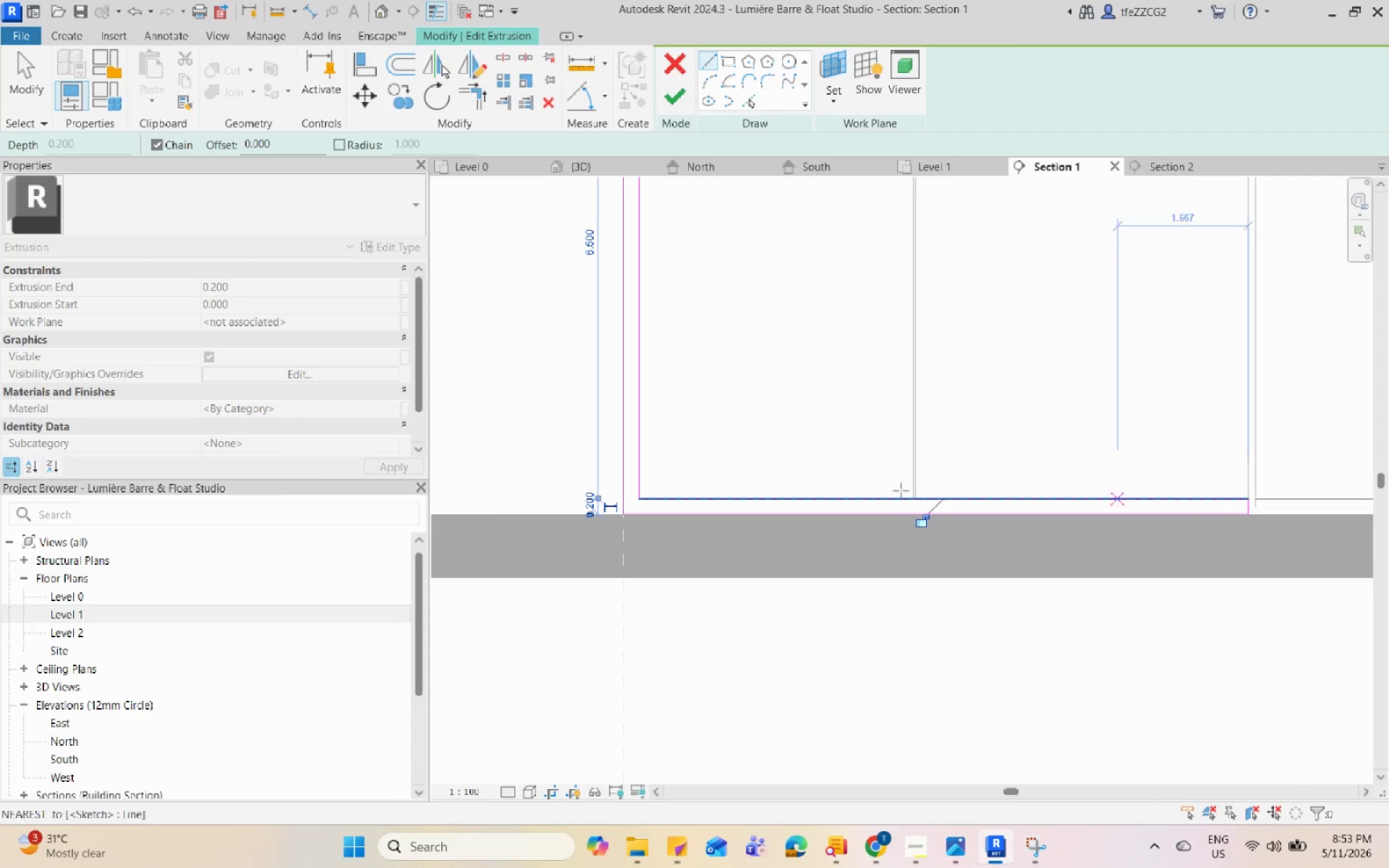 
scroll: coordinate [1003, 489], scroll_direction: up, amount: 2.0
 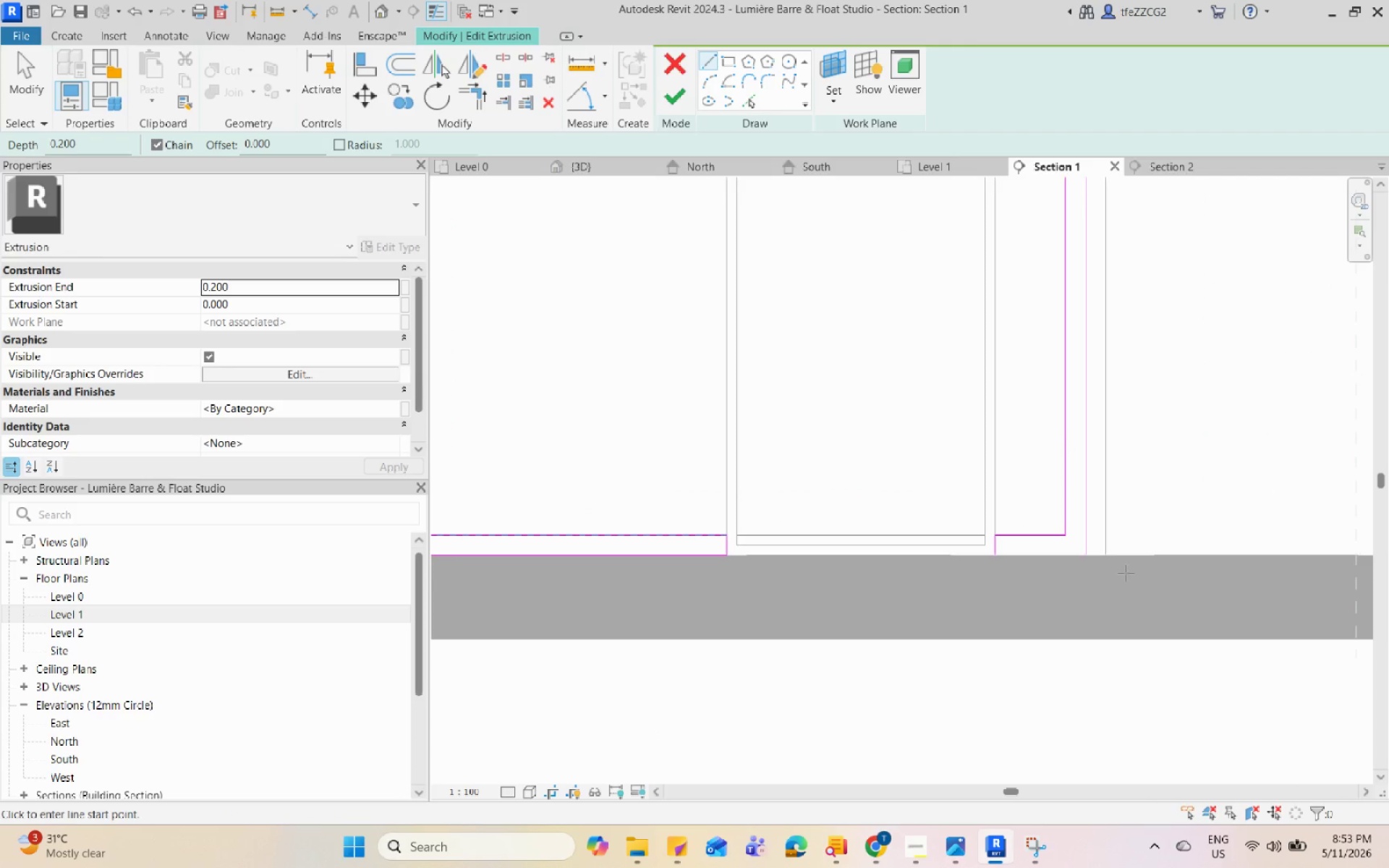 
key(Escape)
 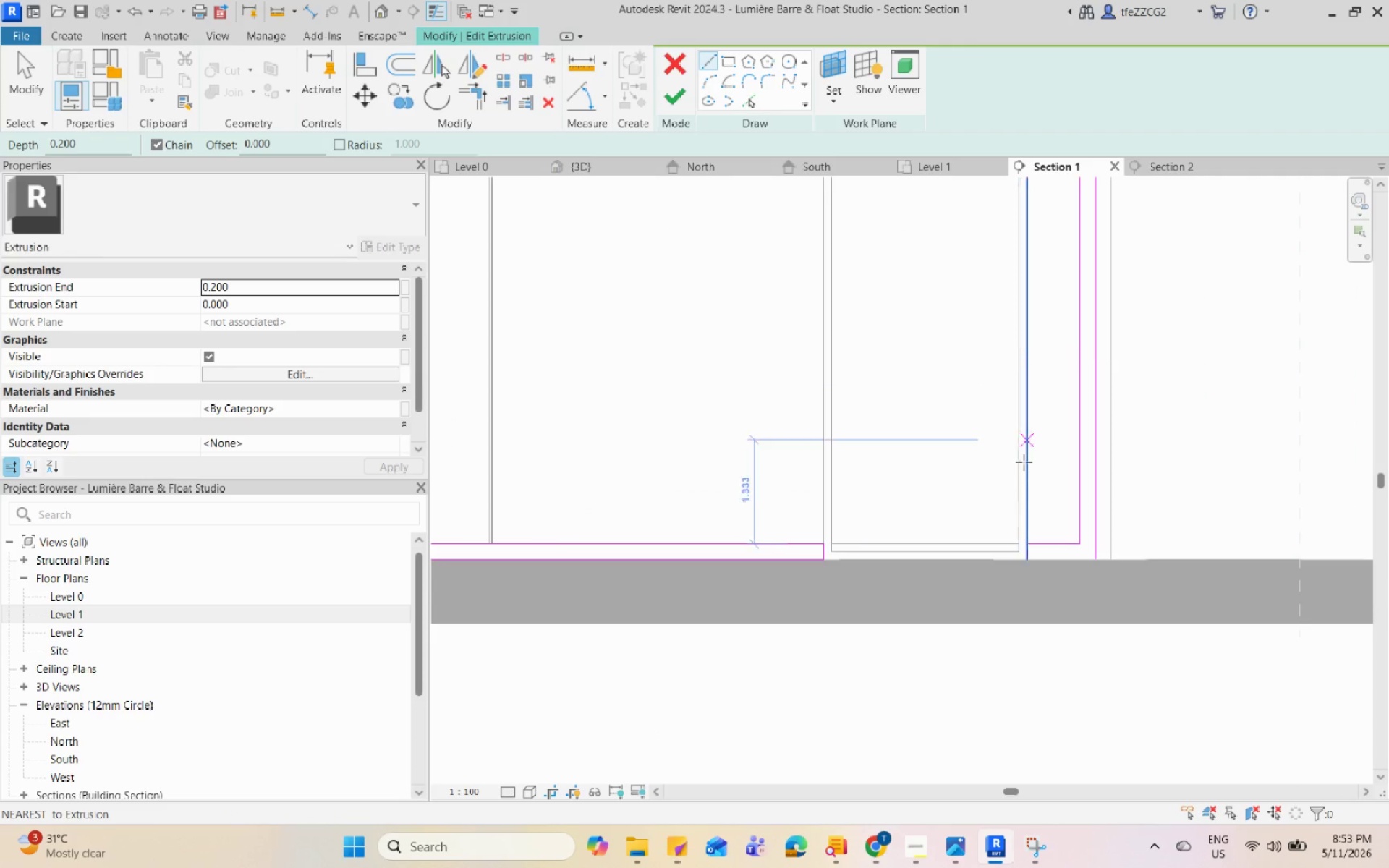 
scroll: coordinate [1126, 573], scroll_direction: down, amount: 2.0
 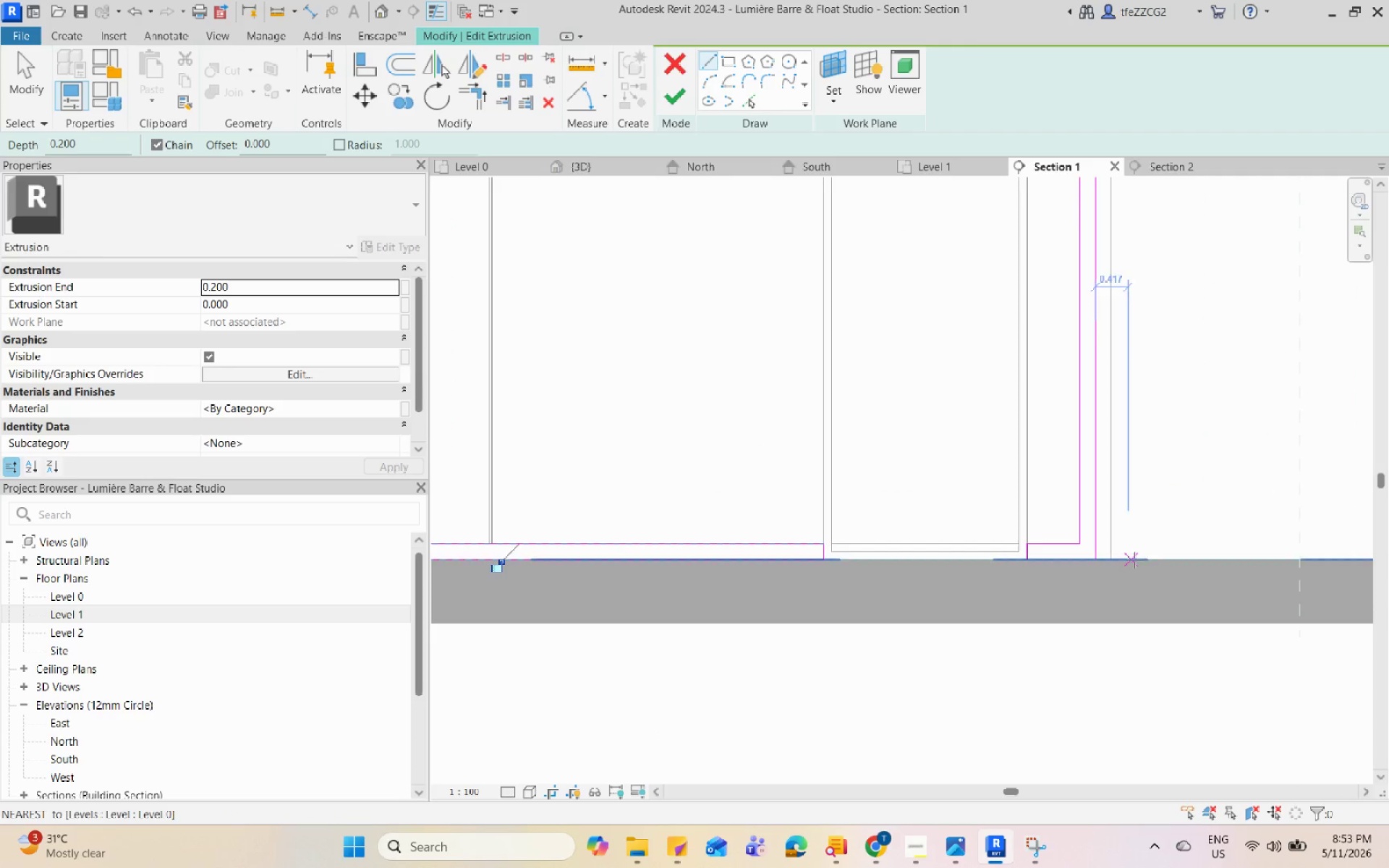 
scroll: coordinate [1042, 582], scroll_direction: up, amount: 4.0
 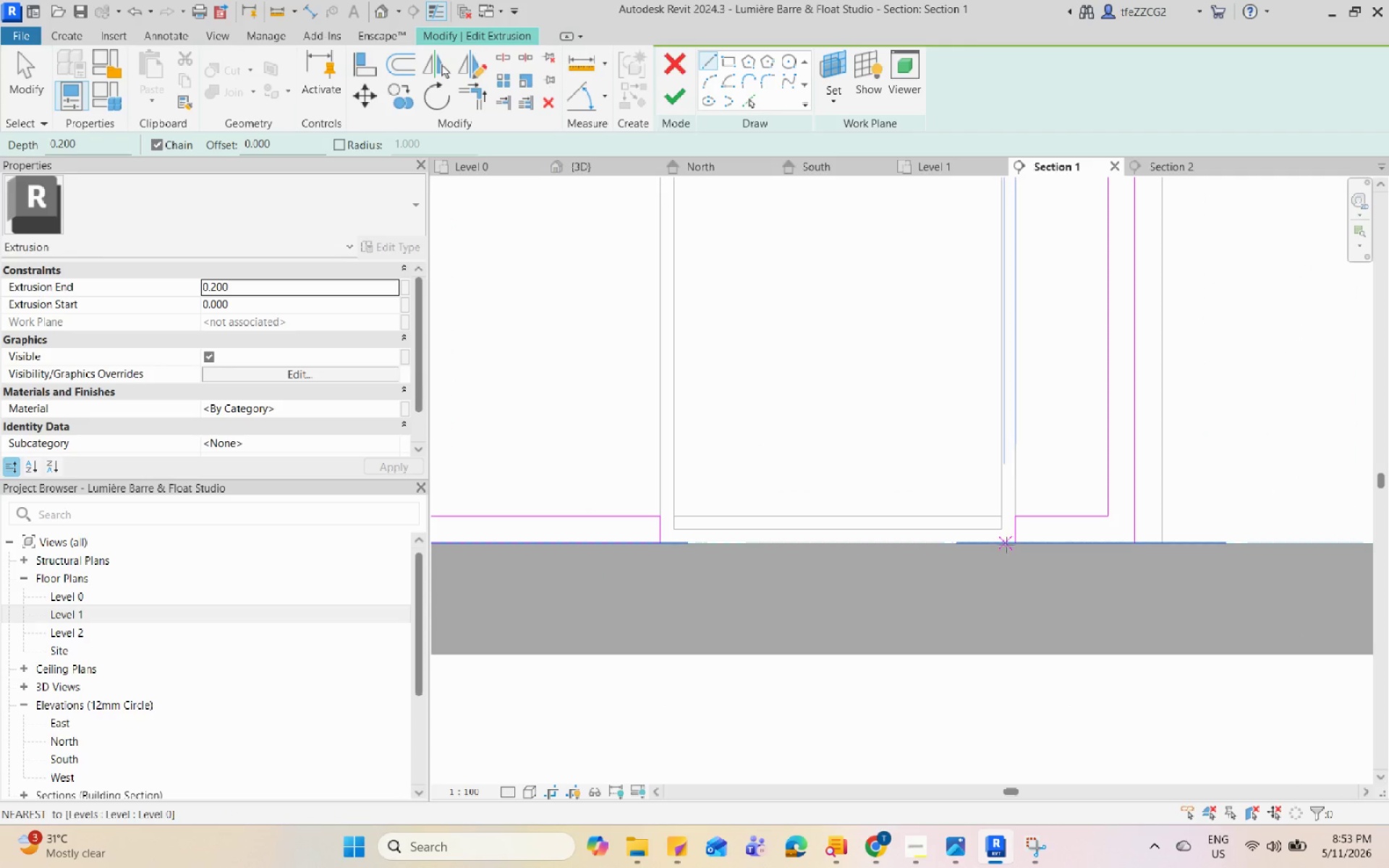 
left_click_drag(start_coordinate=[1013, 542], to_coordinate=[1016, 542])
 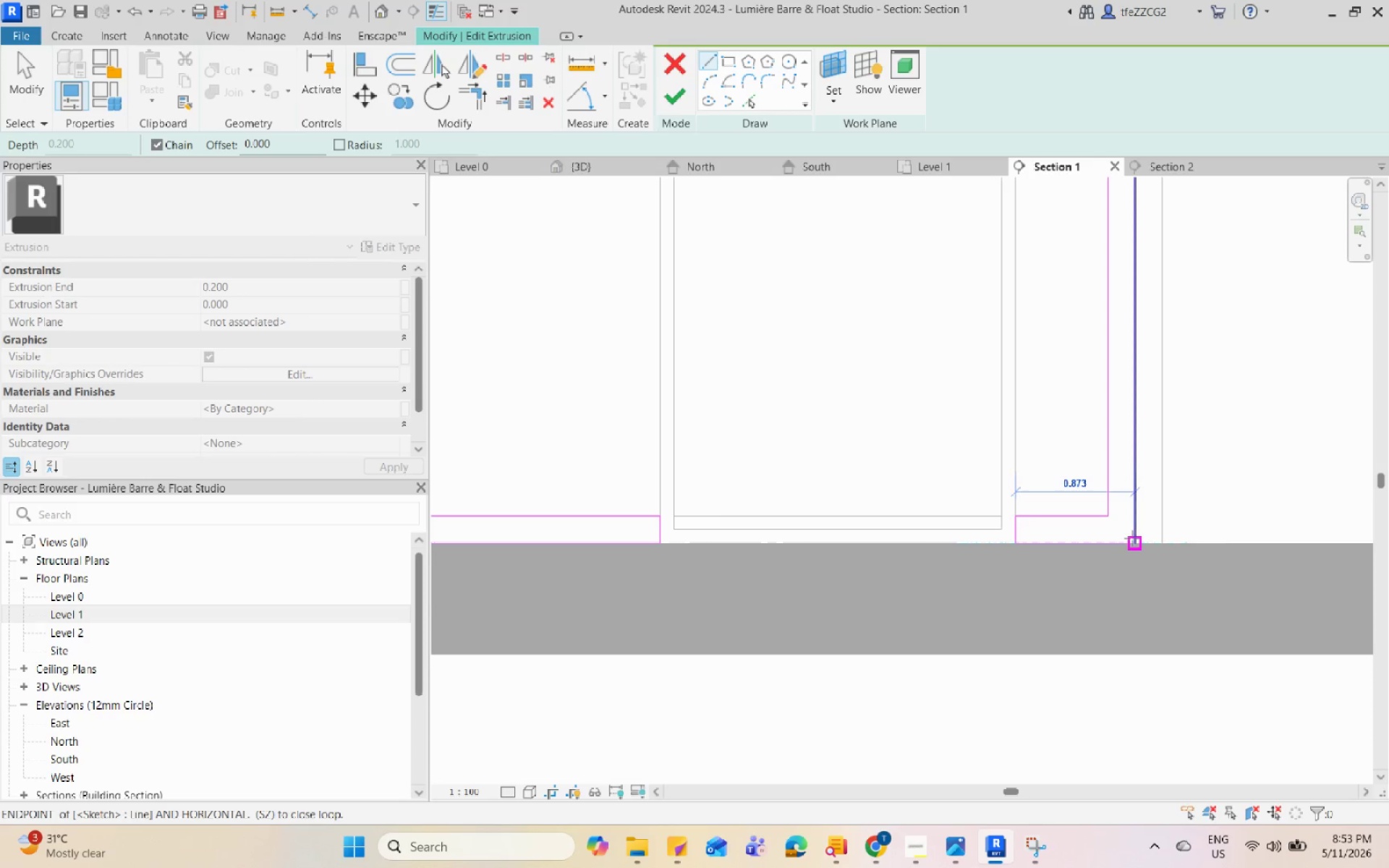 
left_click([1133, 538])
 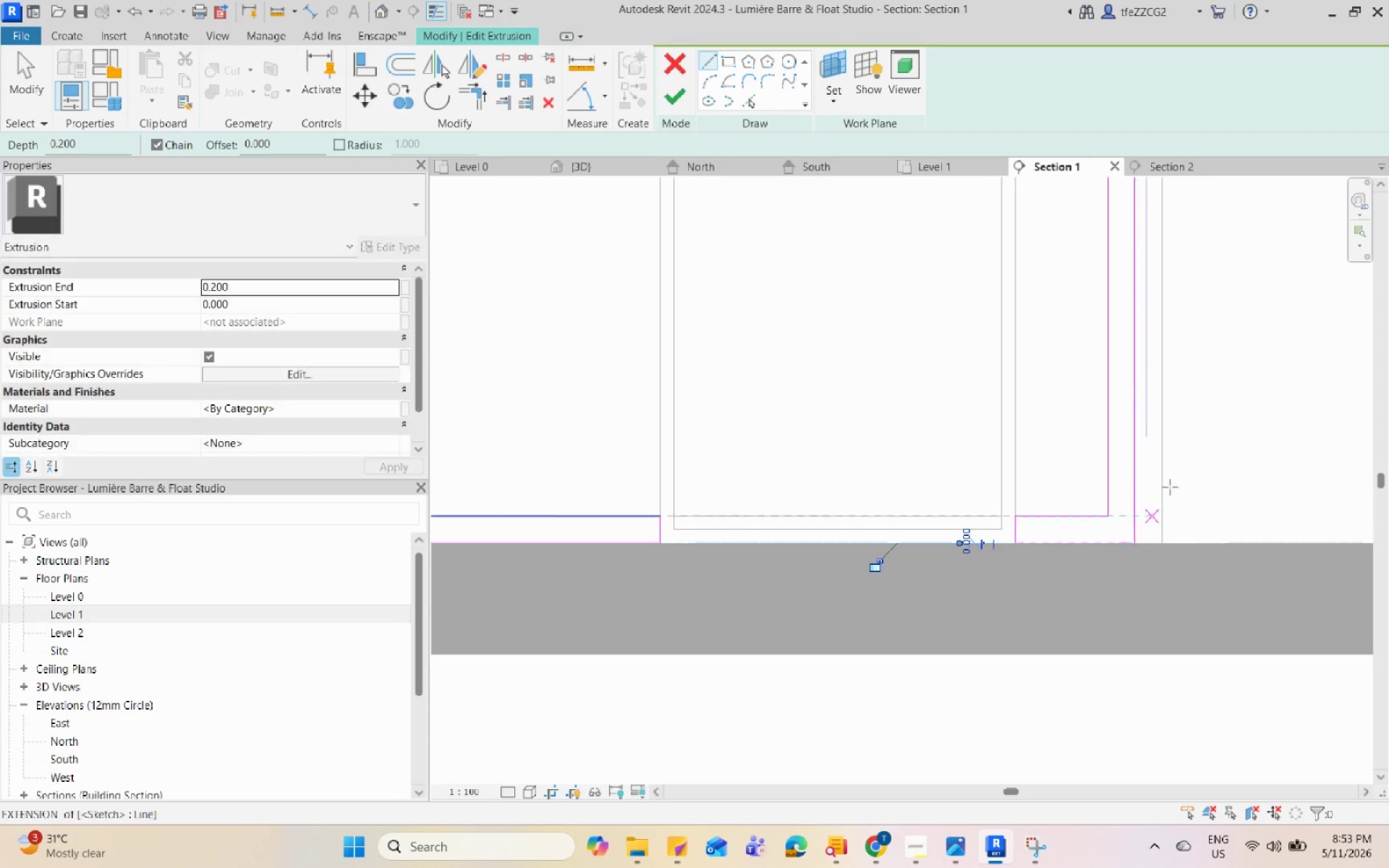 
key(Escape)
 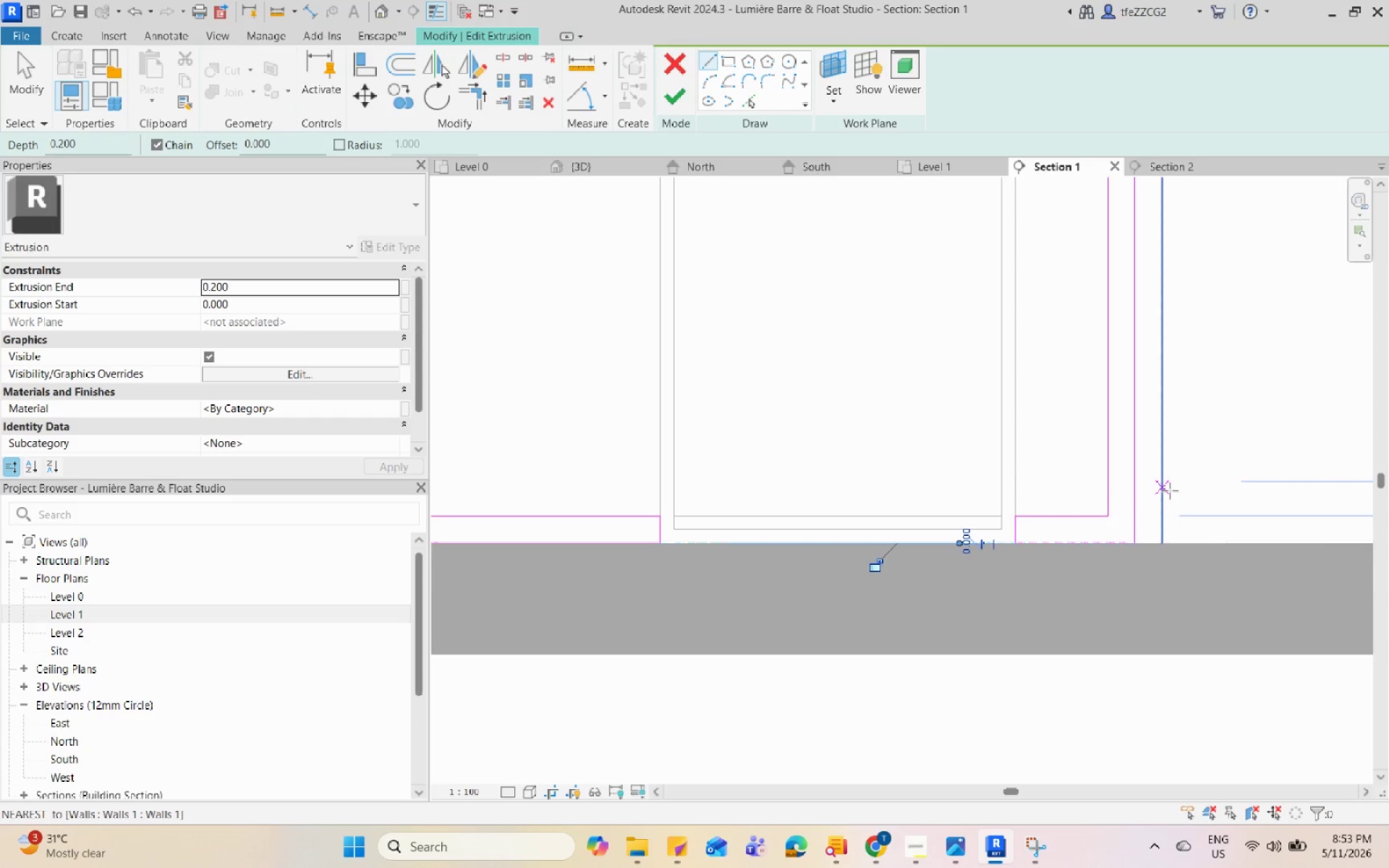 
scroll: coordinate [1116, 600], scroll_direction: down, amount: 10.0
 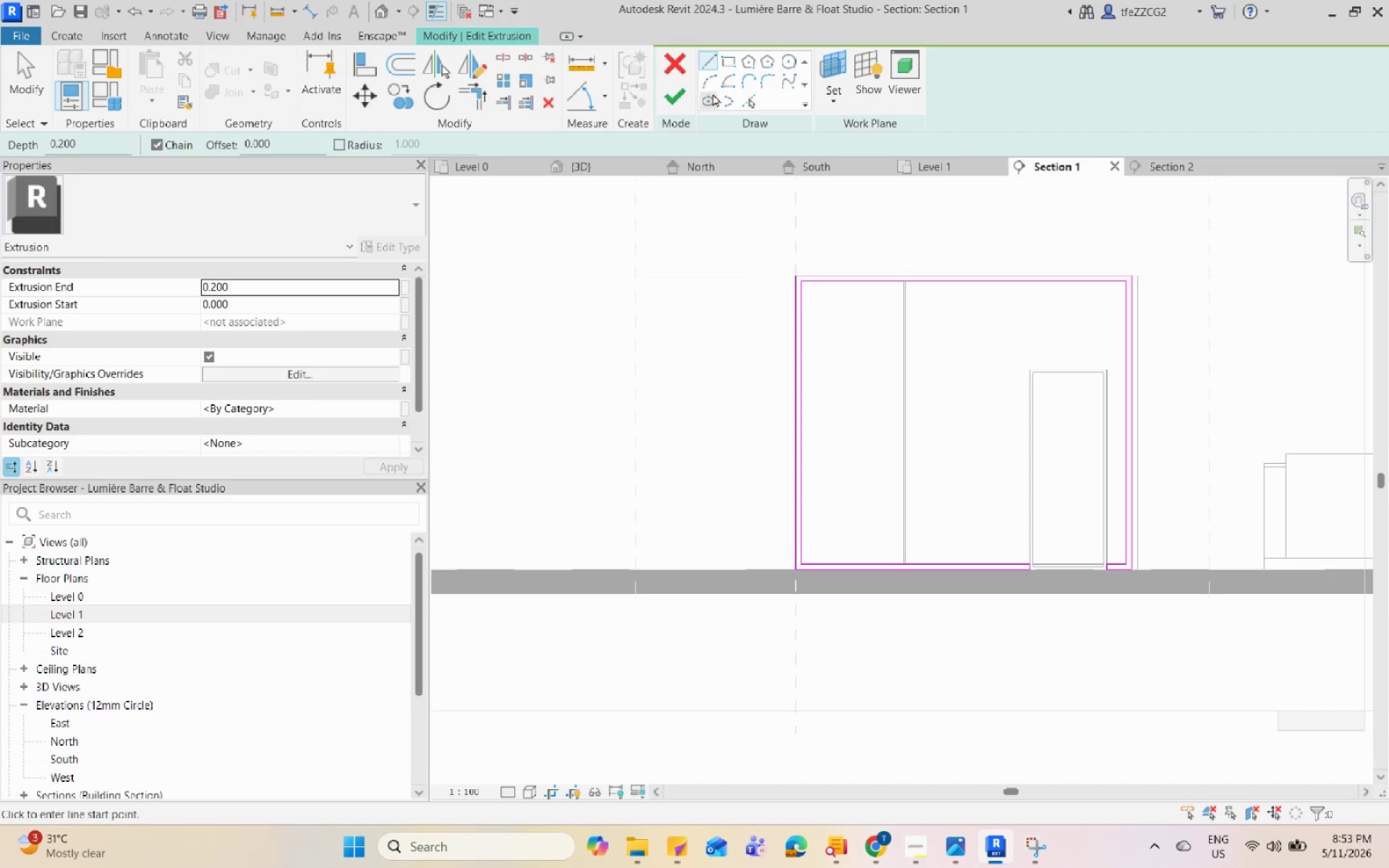 
left_click([679, 97])
 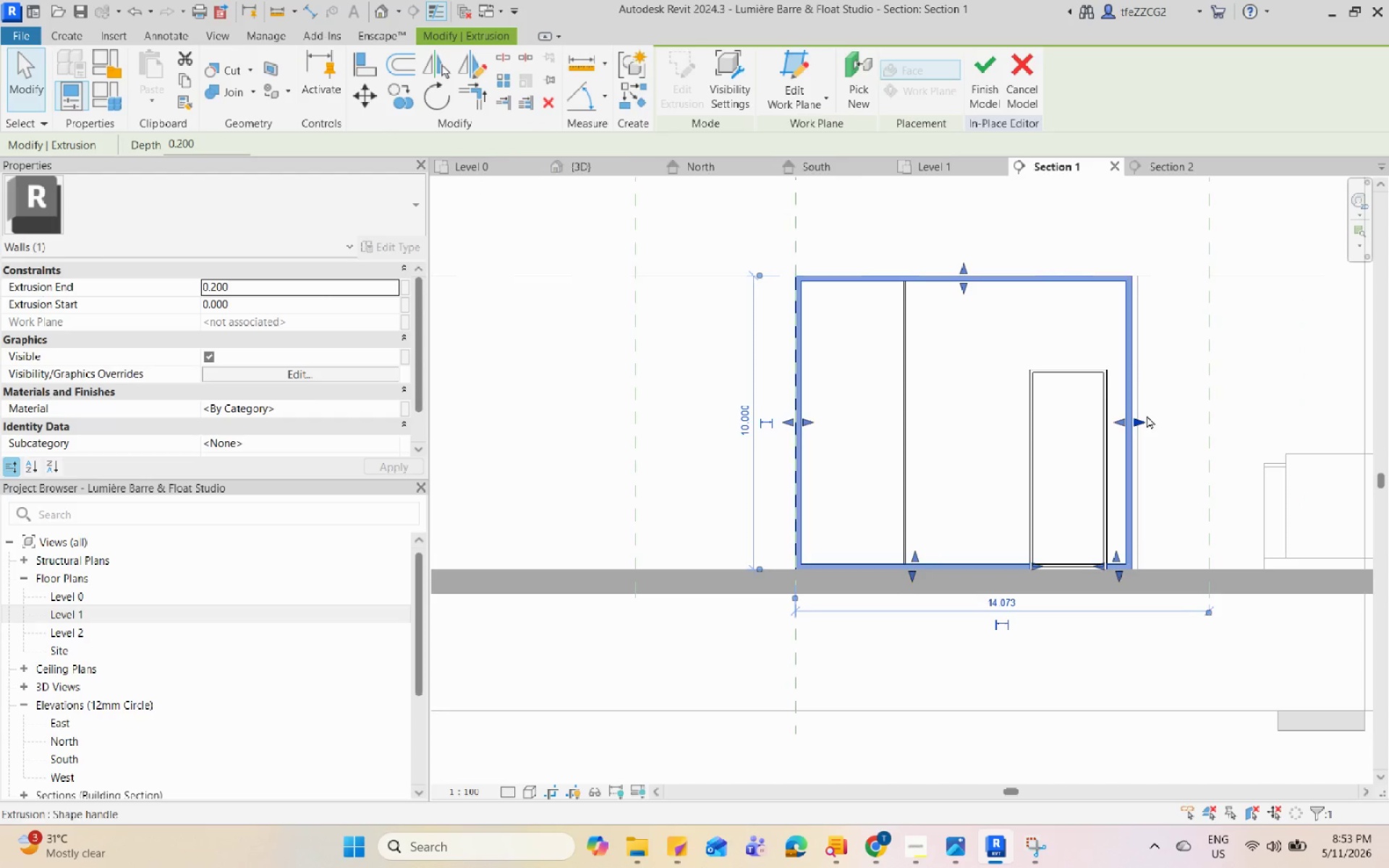 
key(Escape)
 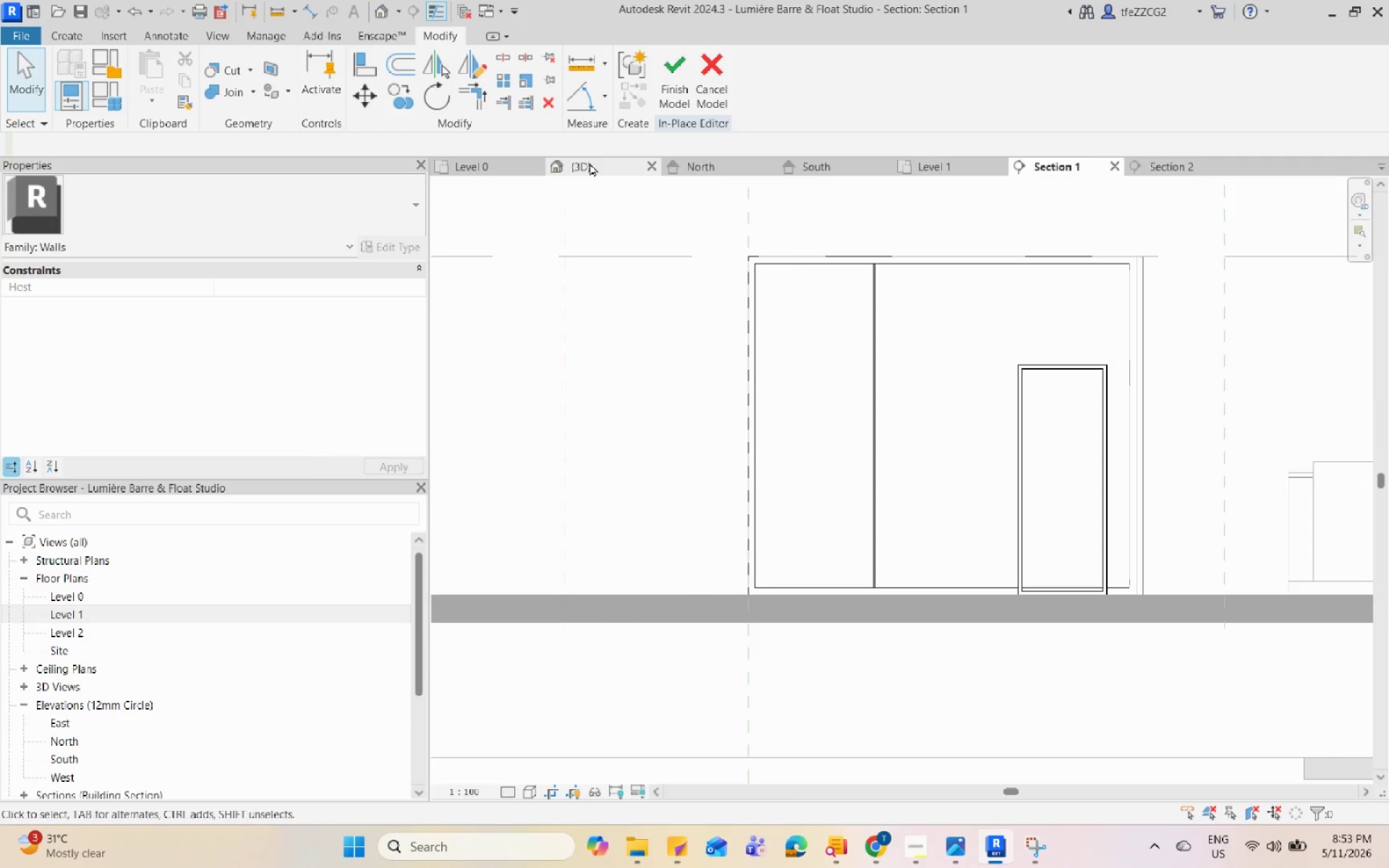 
scroll: coordinate [1107, 401], scroll_direction: up, amount: 1.0
 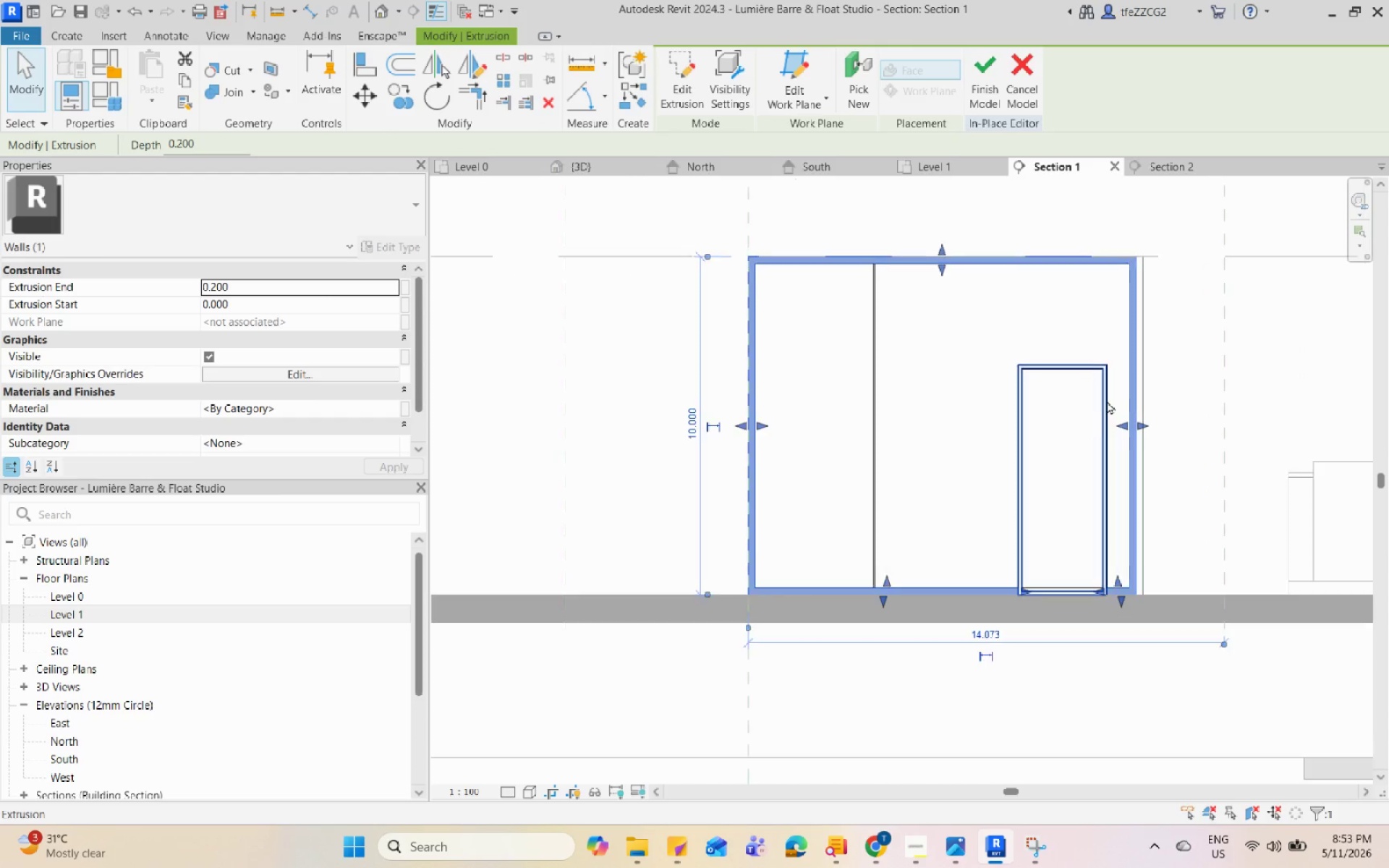 
hold_key(key=ShiftLeft, duration=1.59)
 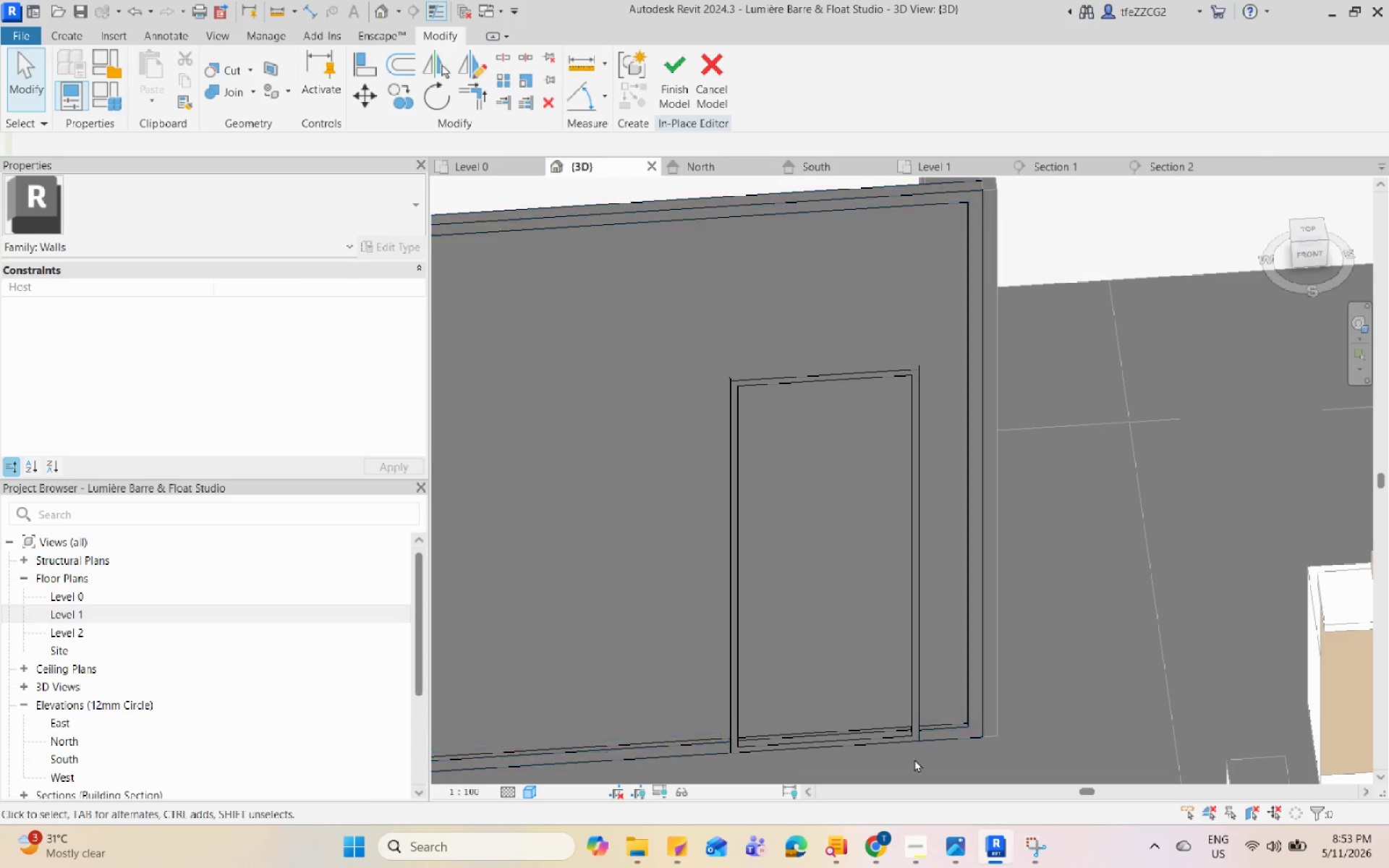 
scroll: coordinate [881, 757], scroll_direction: up, amount: 9.0
 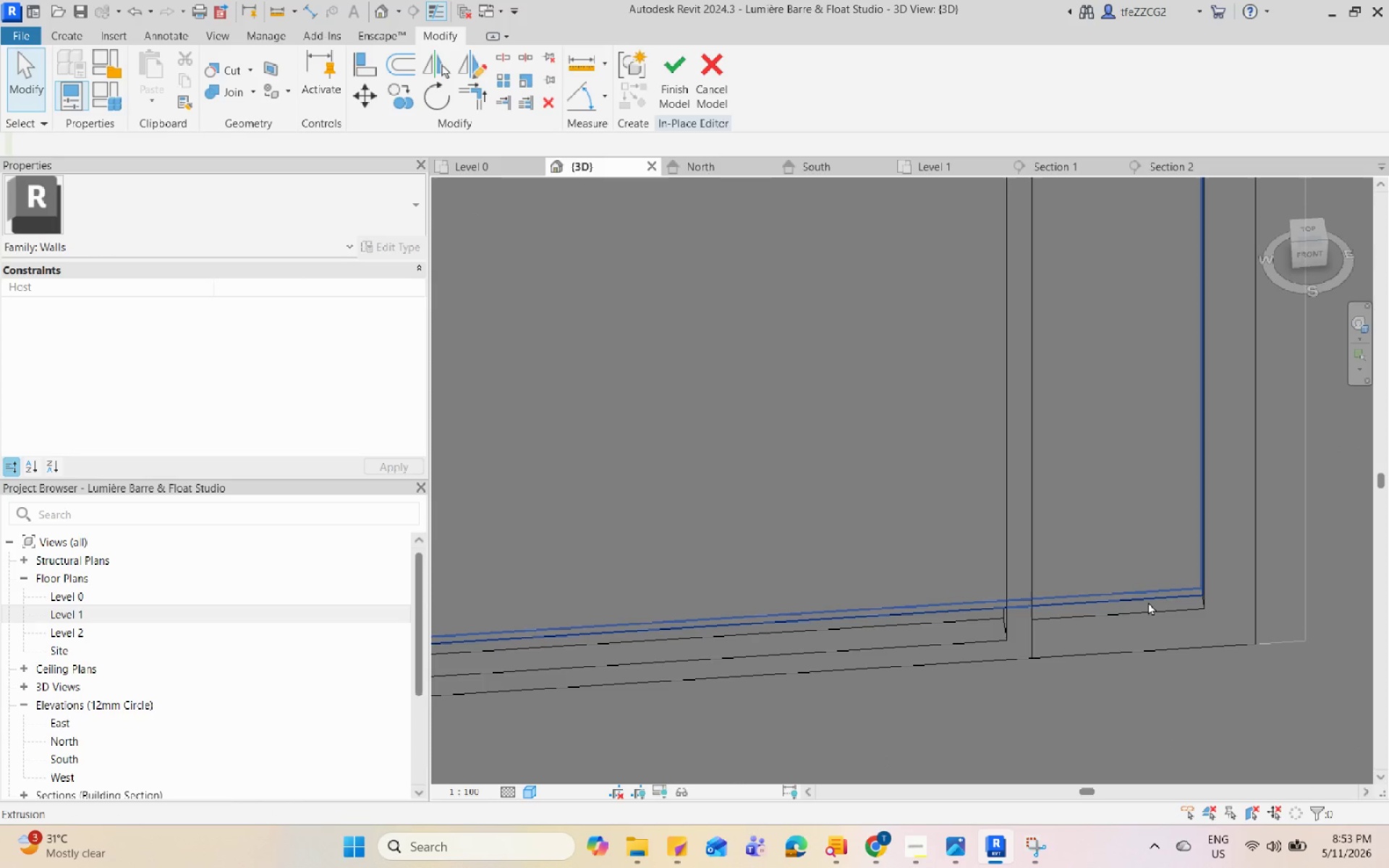 
hold_key(key=ShiftLeft, duration=1.16)
 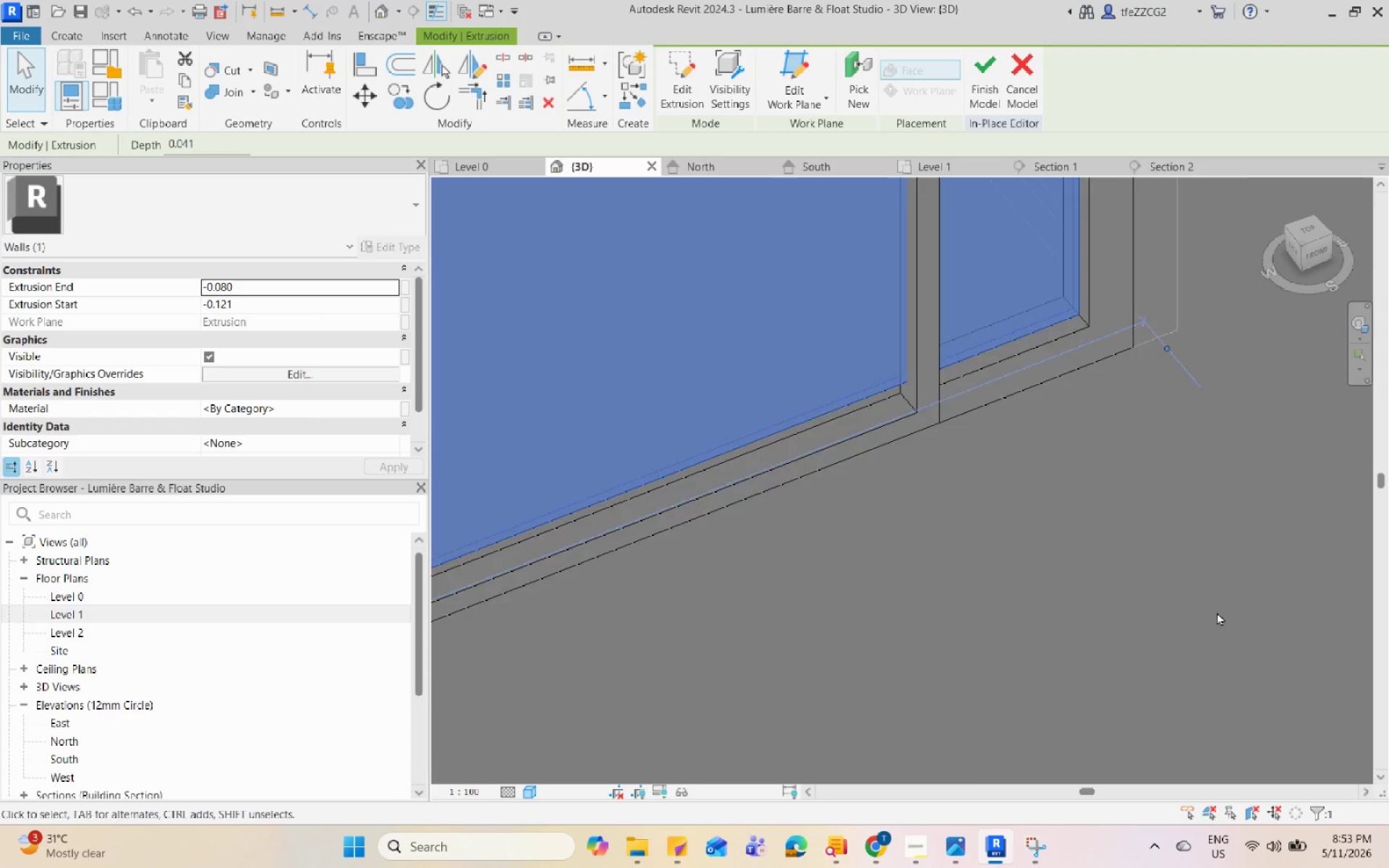 
scroll: coordinate [1153, 645], scroll_direction: down, amount: 5.0
 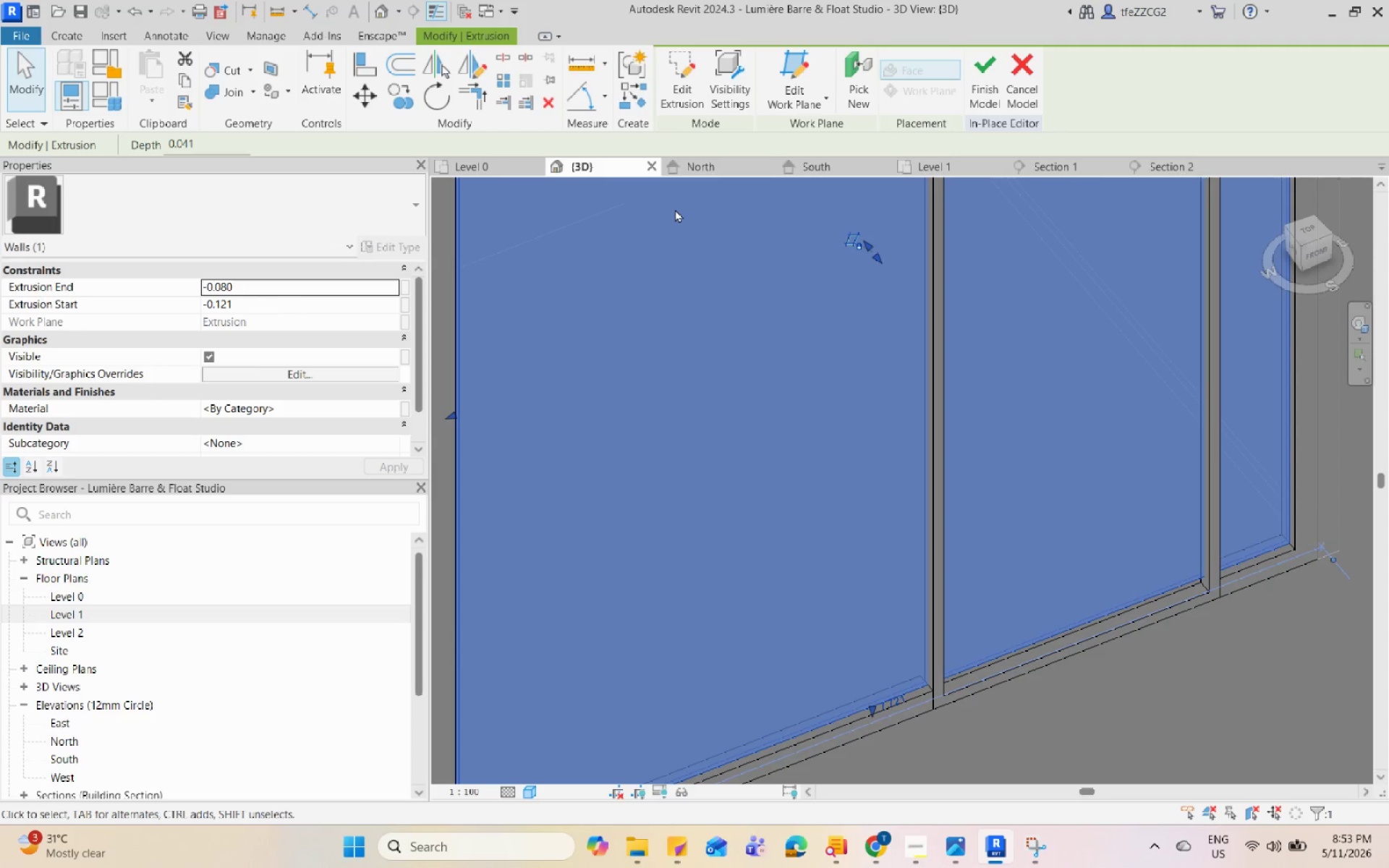 
left_click([684, 169])
 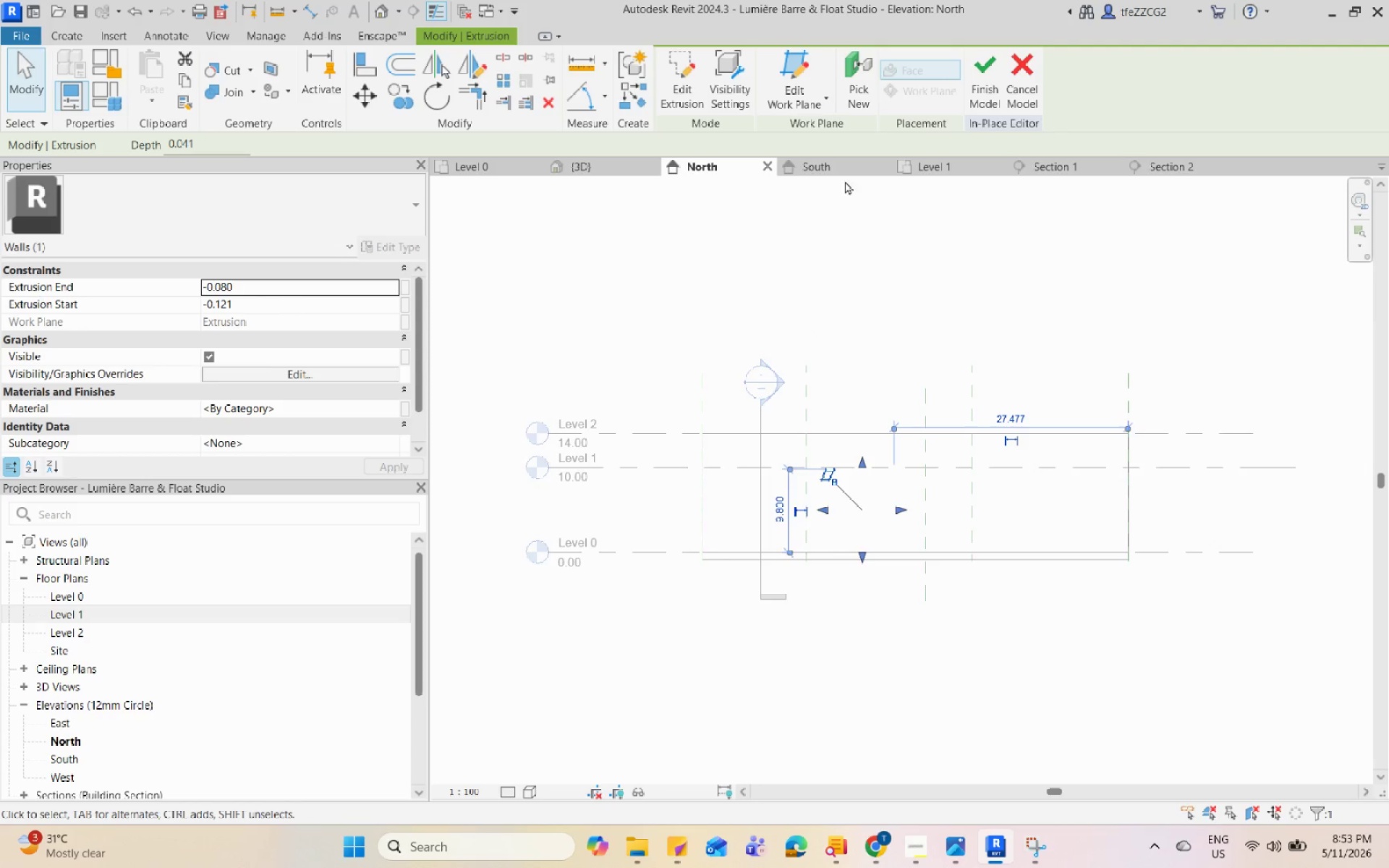 
left_click([1037, 159])
 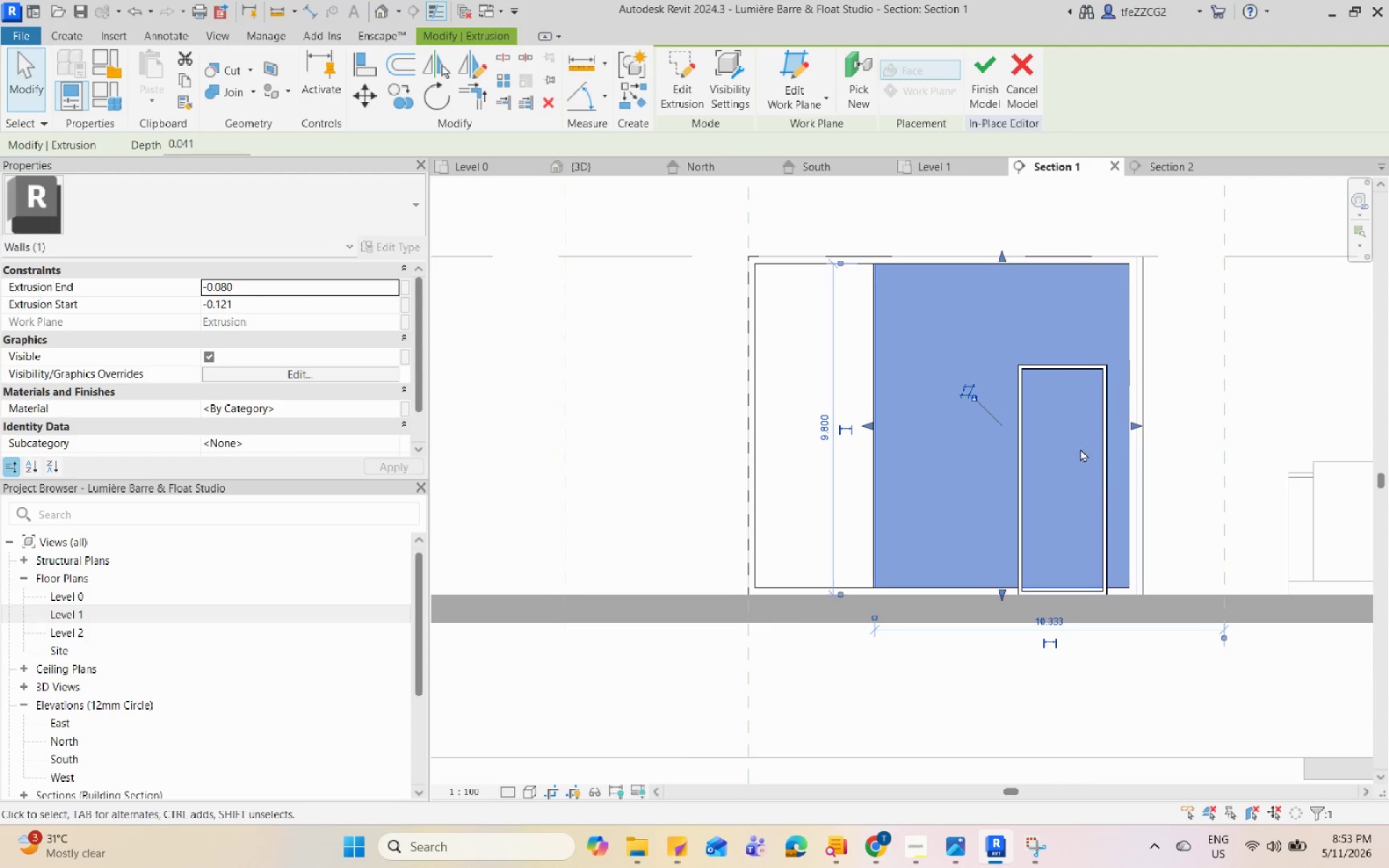 
scroll: coordinate [933, 289], scroll_direction: up, amount: 2.0
 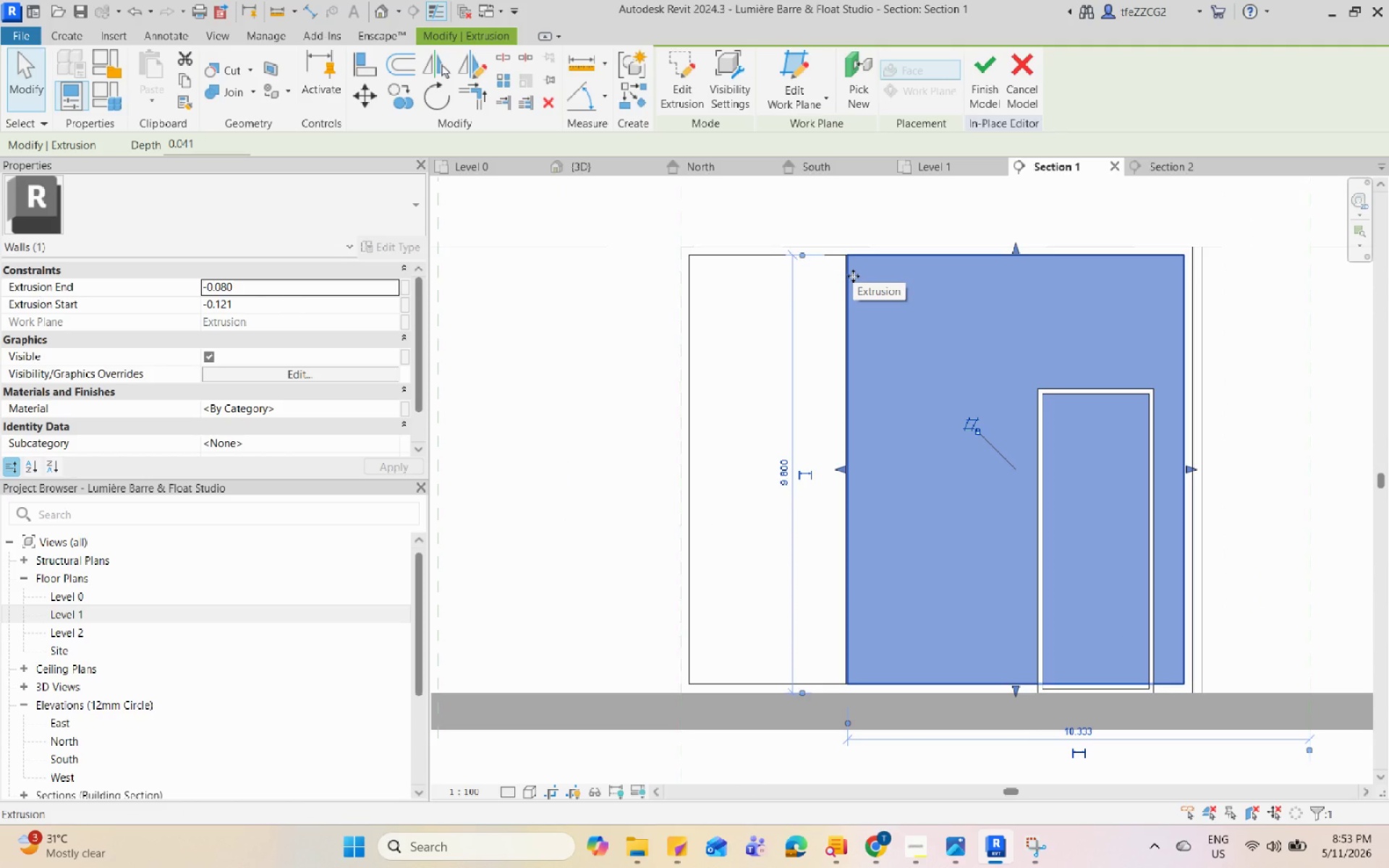 
double_click([853, 276])
 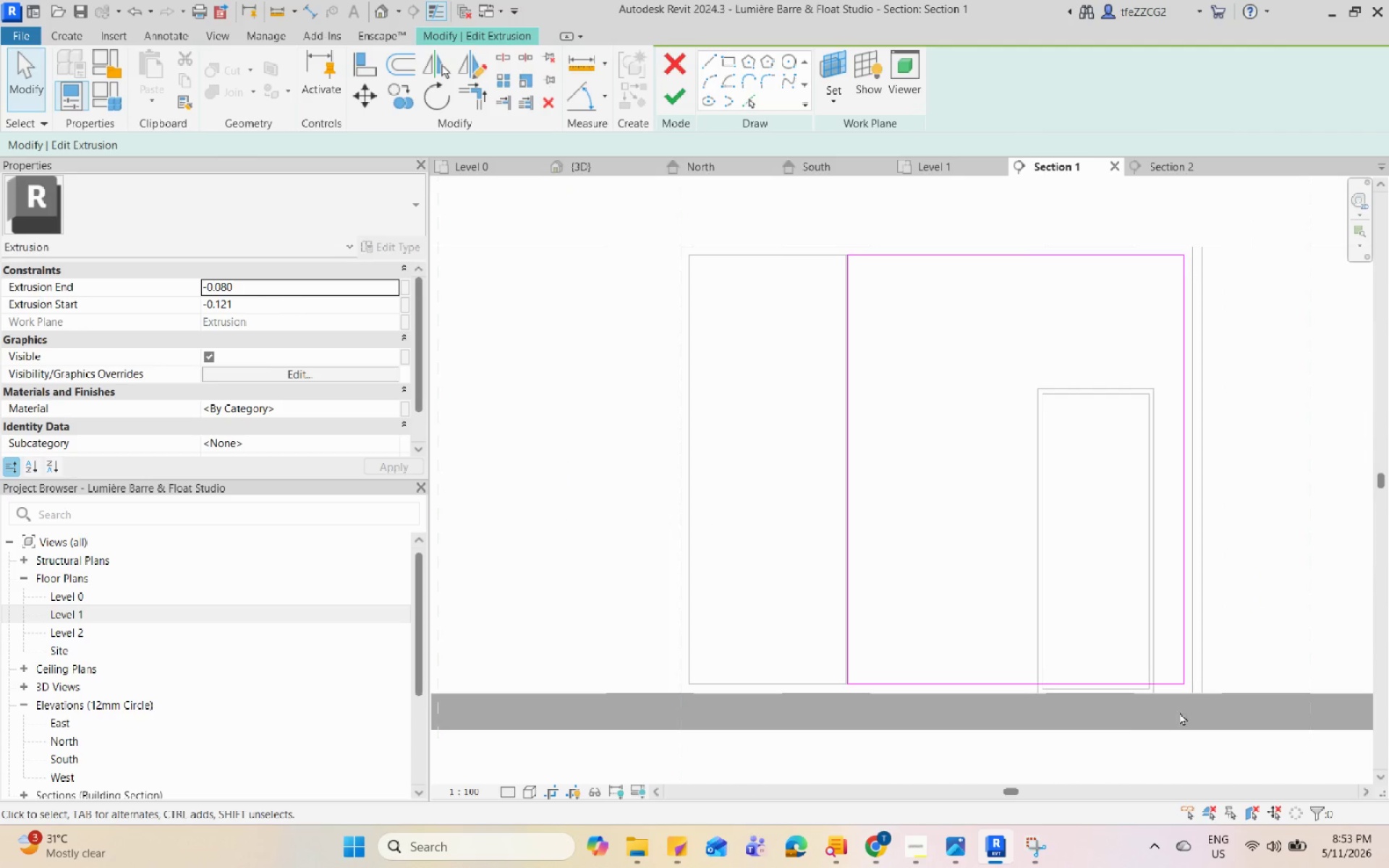 
key(L)
 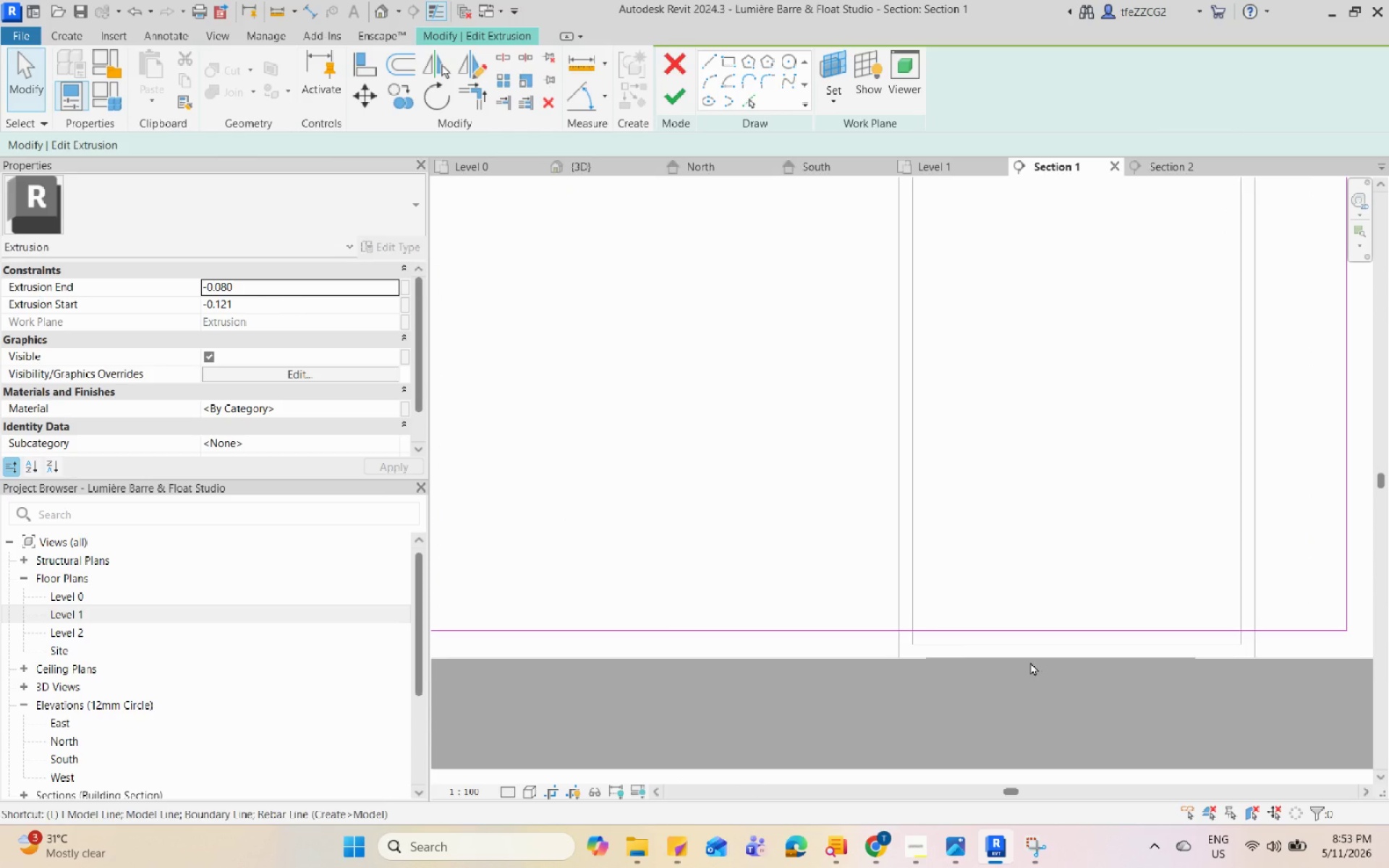 
scroll: coordinate [1061, 683], scroll_direction: up, amount: 8.0
 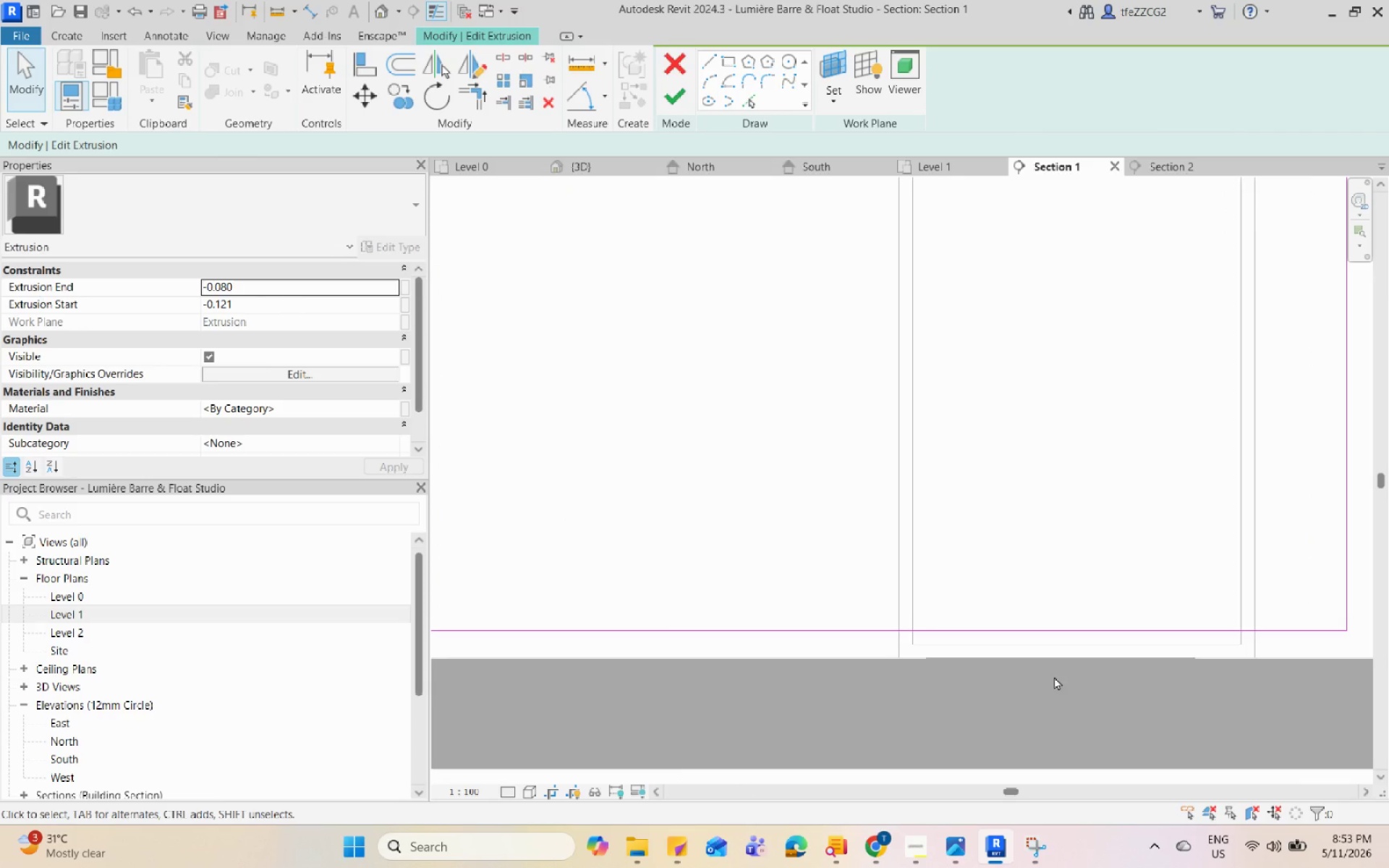 
key(I)
 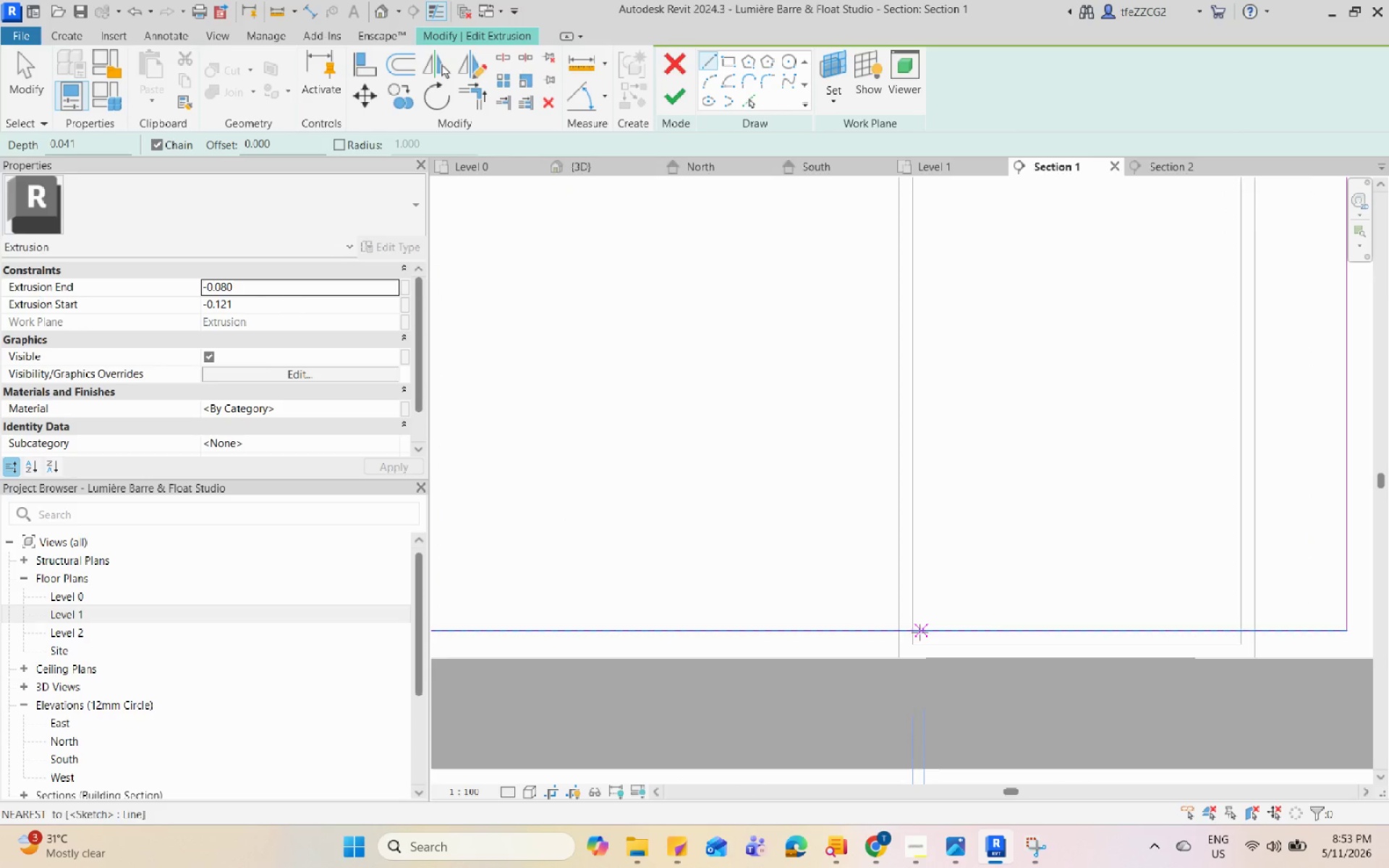 
left_click([915, 629])
 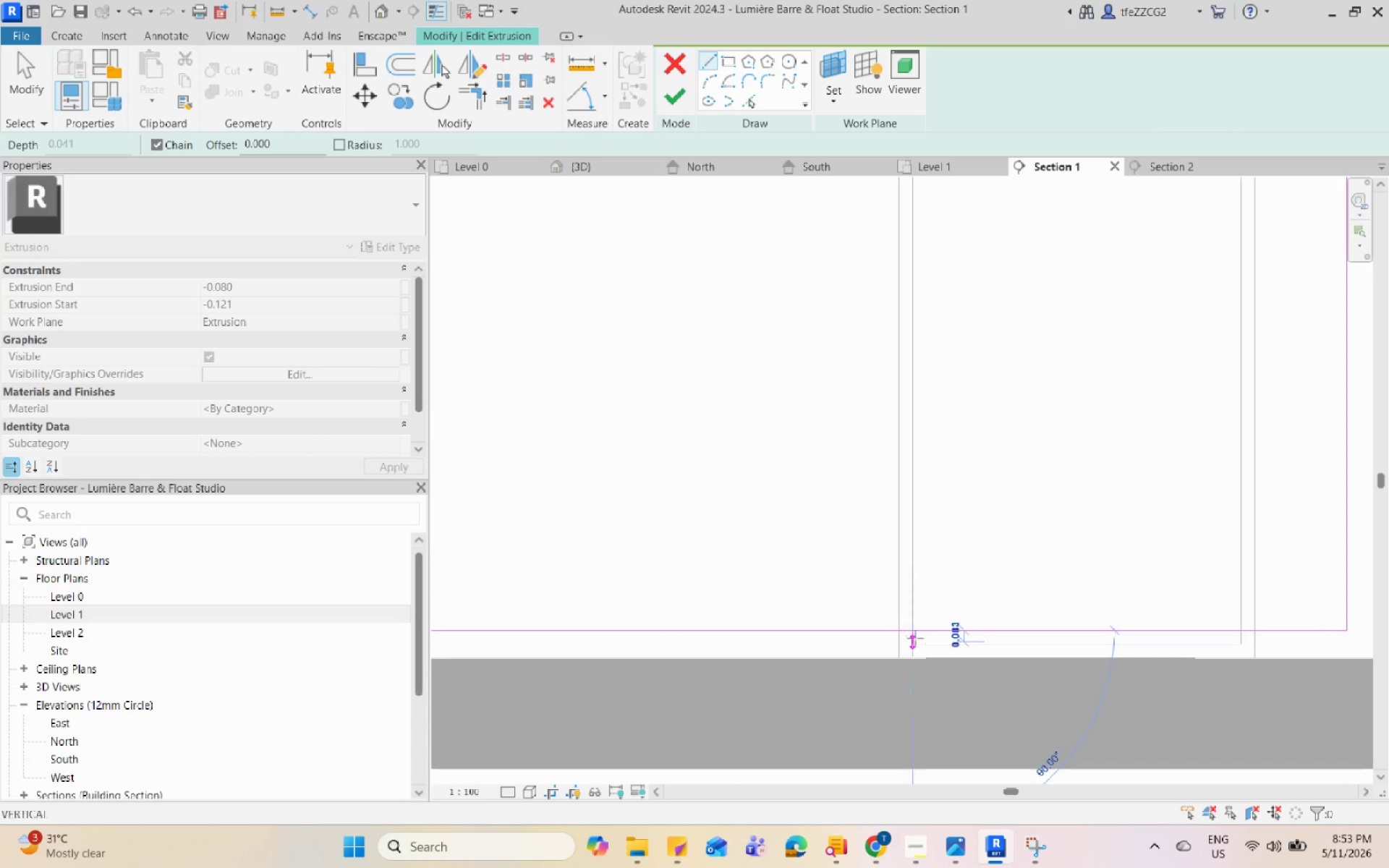 
left_click([915, 640])
 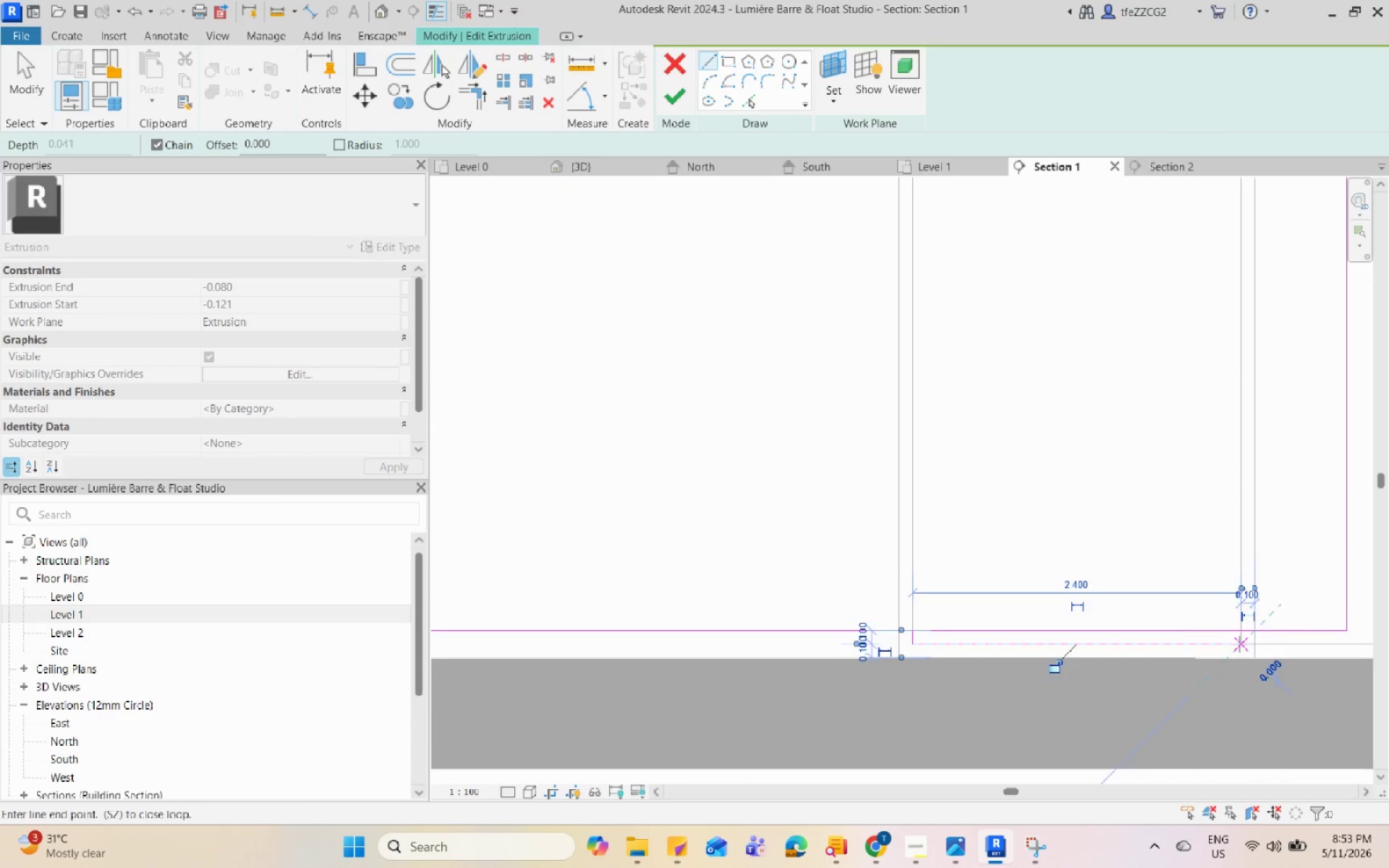 
double_click([1244, 634])
 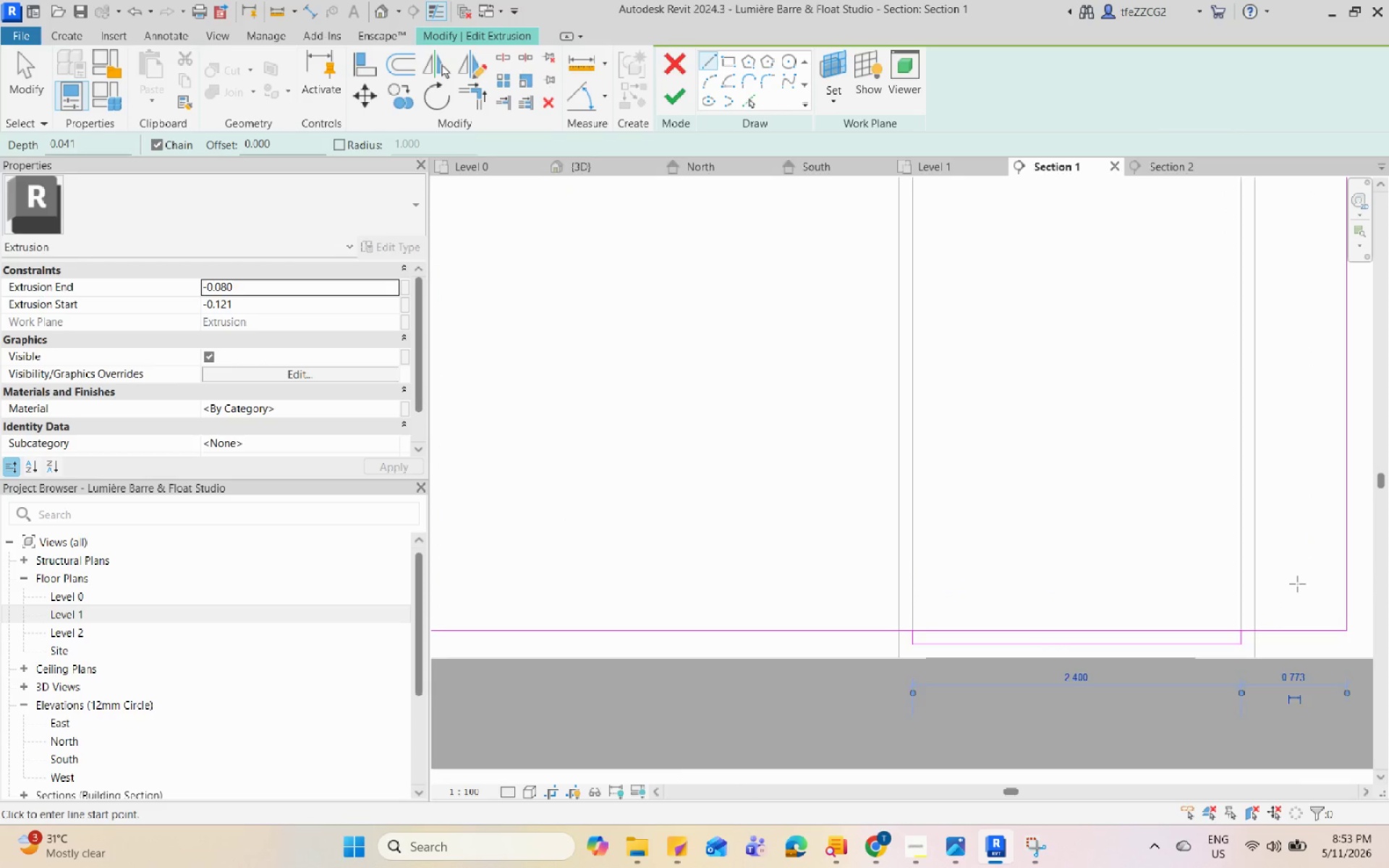 
key(Escape)
type(sl)
 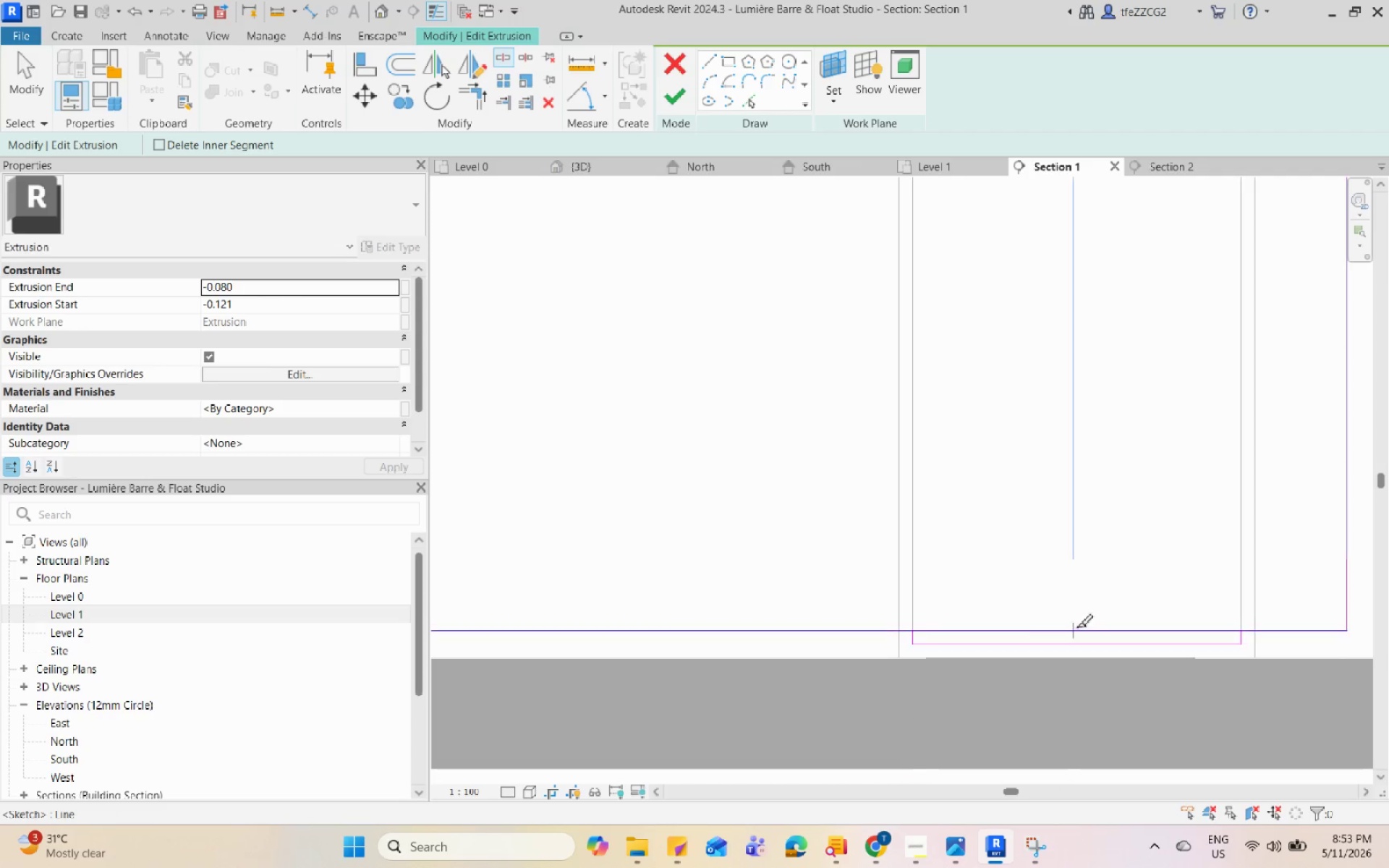 
hold_key(key=Escape, duration=2.33)
 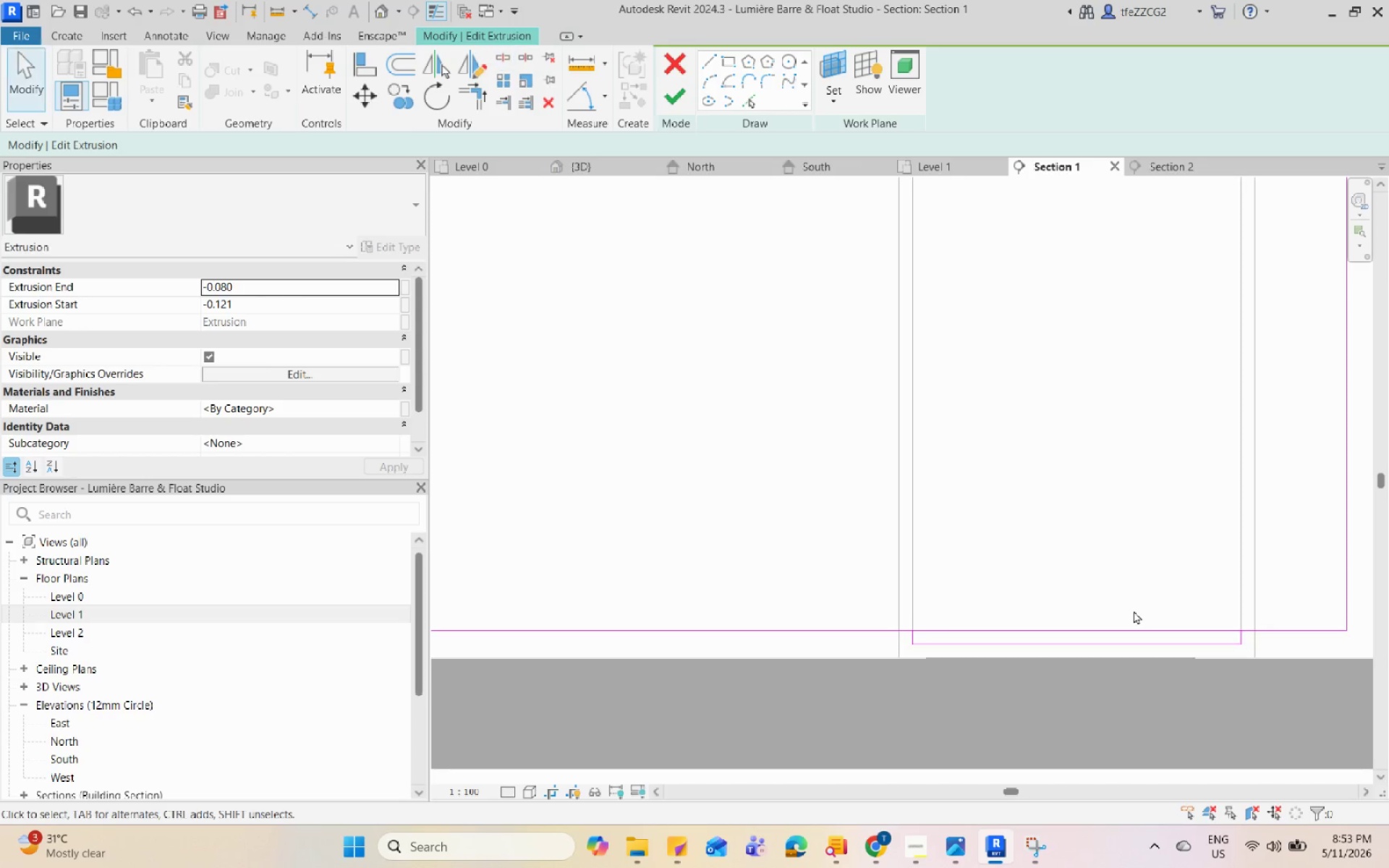 
left_click([1079, 624])
 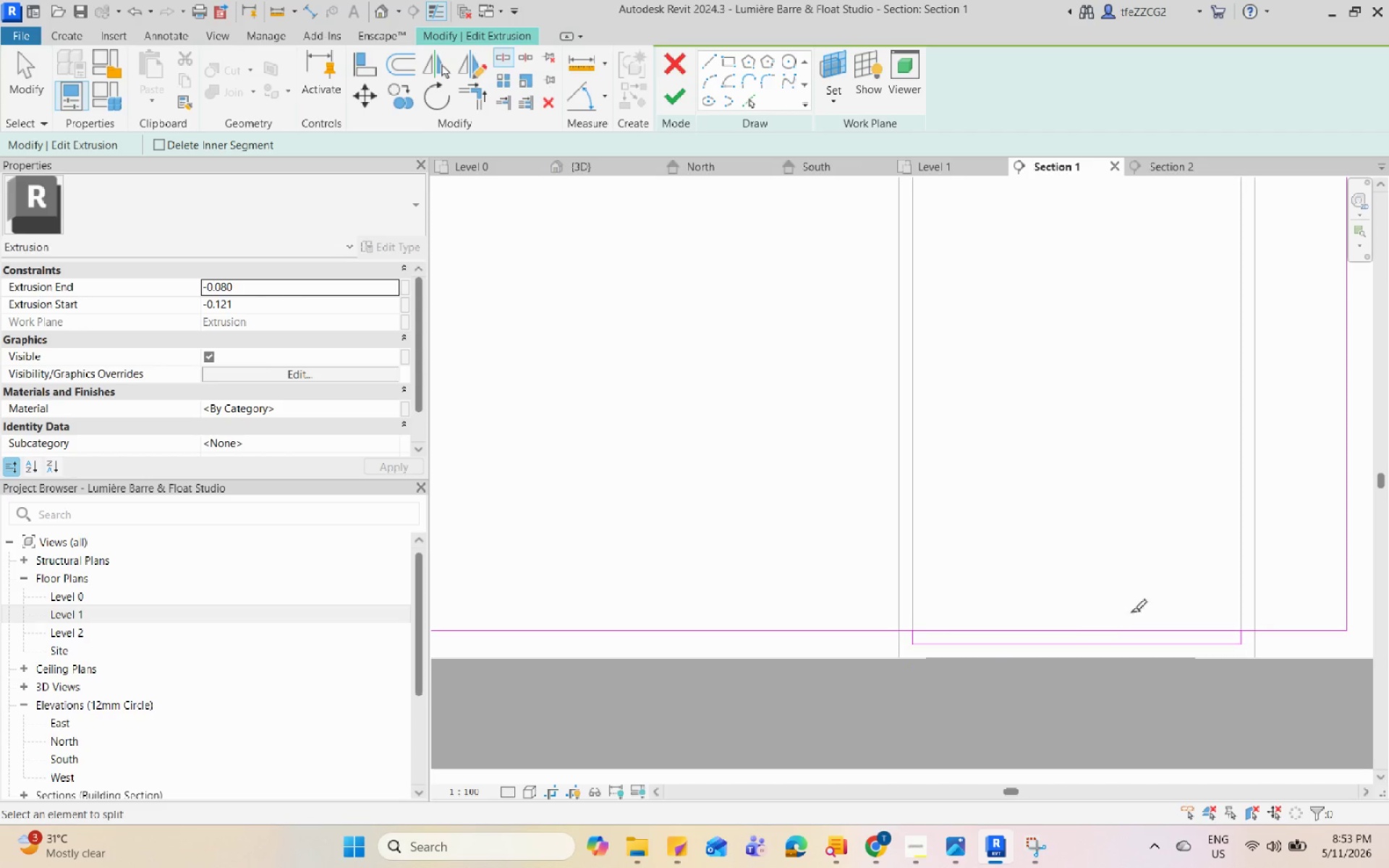 
key(Escape)
 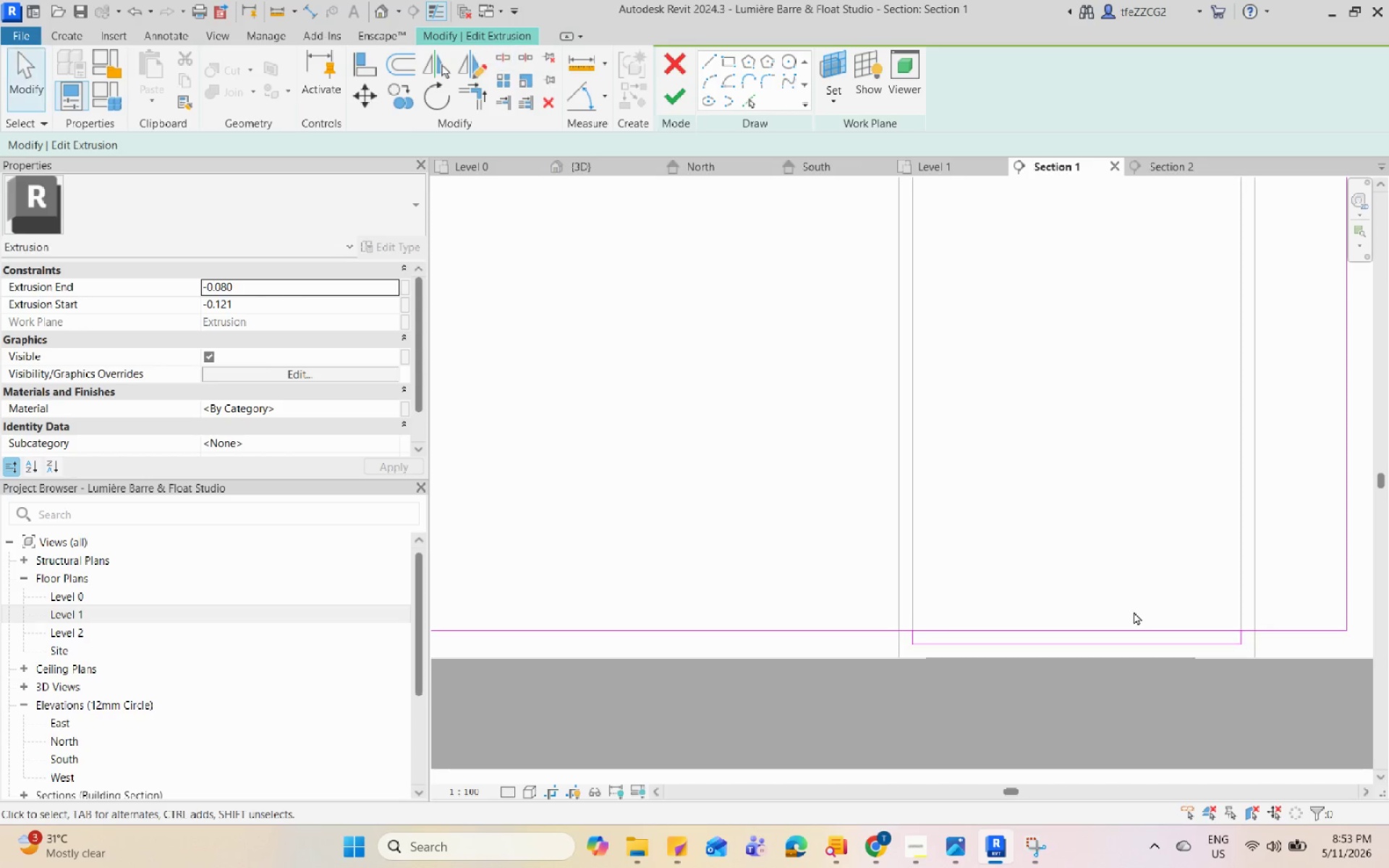 
left_click([880, 624])
 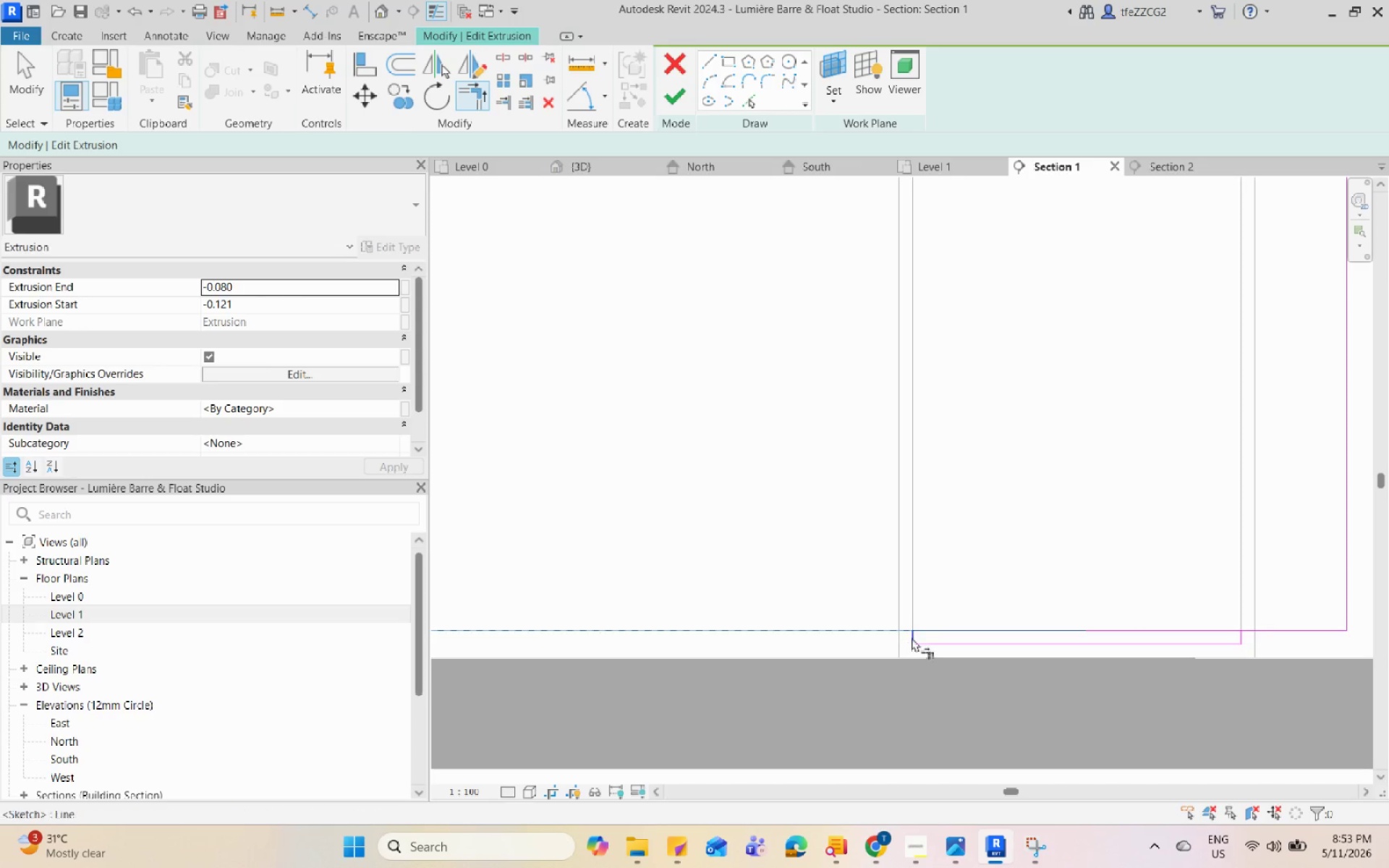 
left_click([914, 639])
 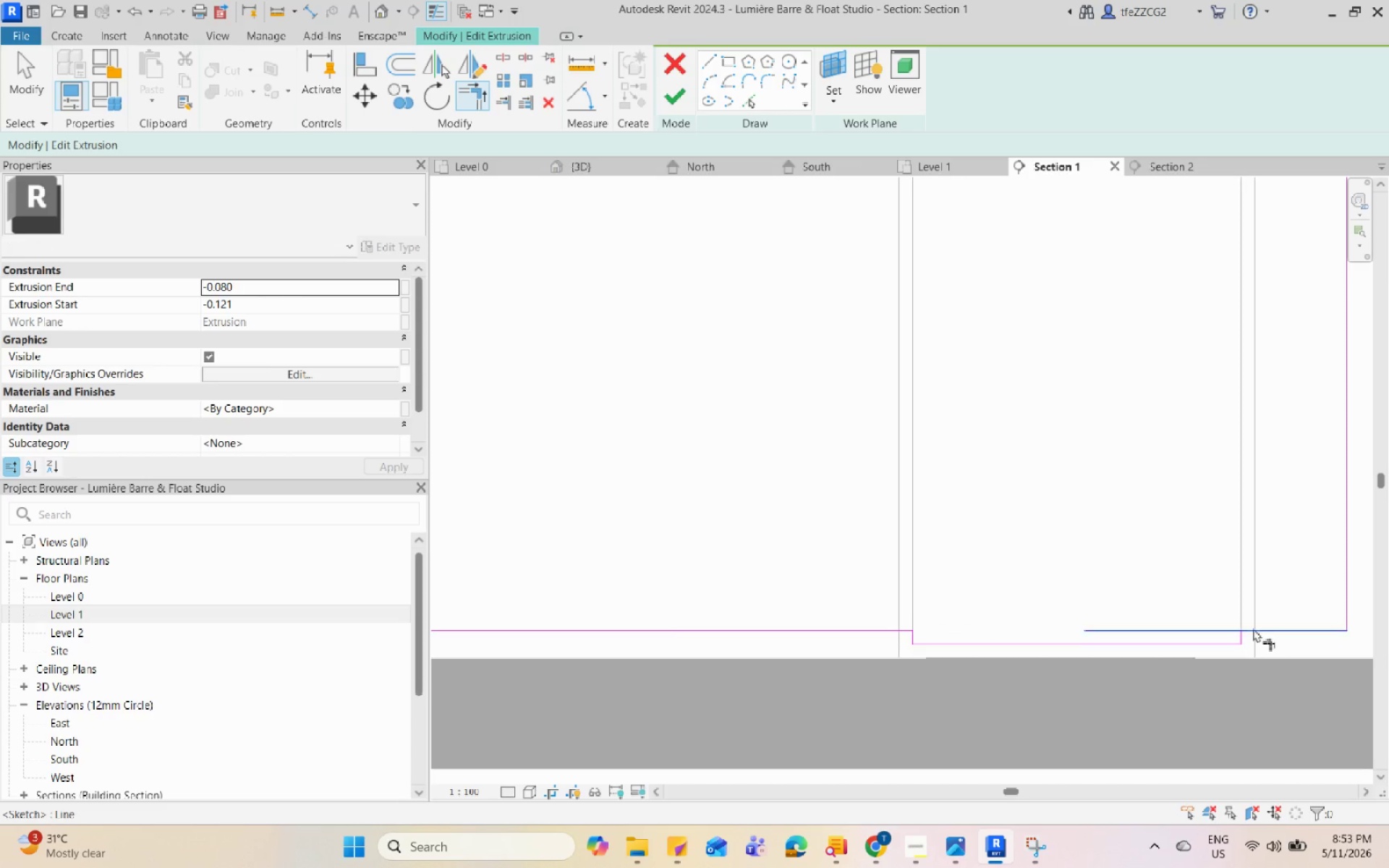 
double_click([1245, 638])
 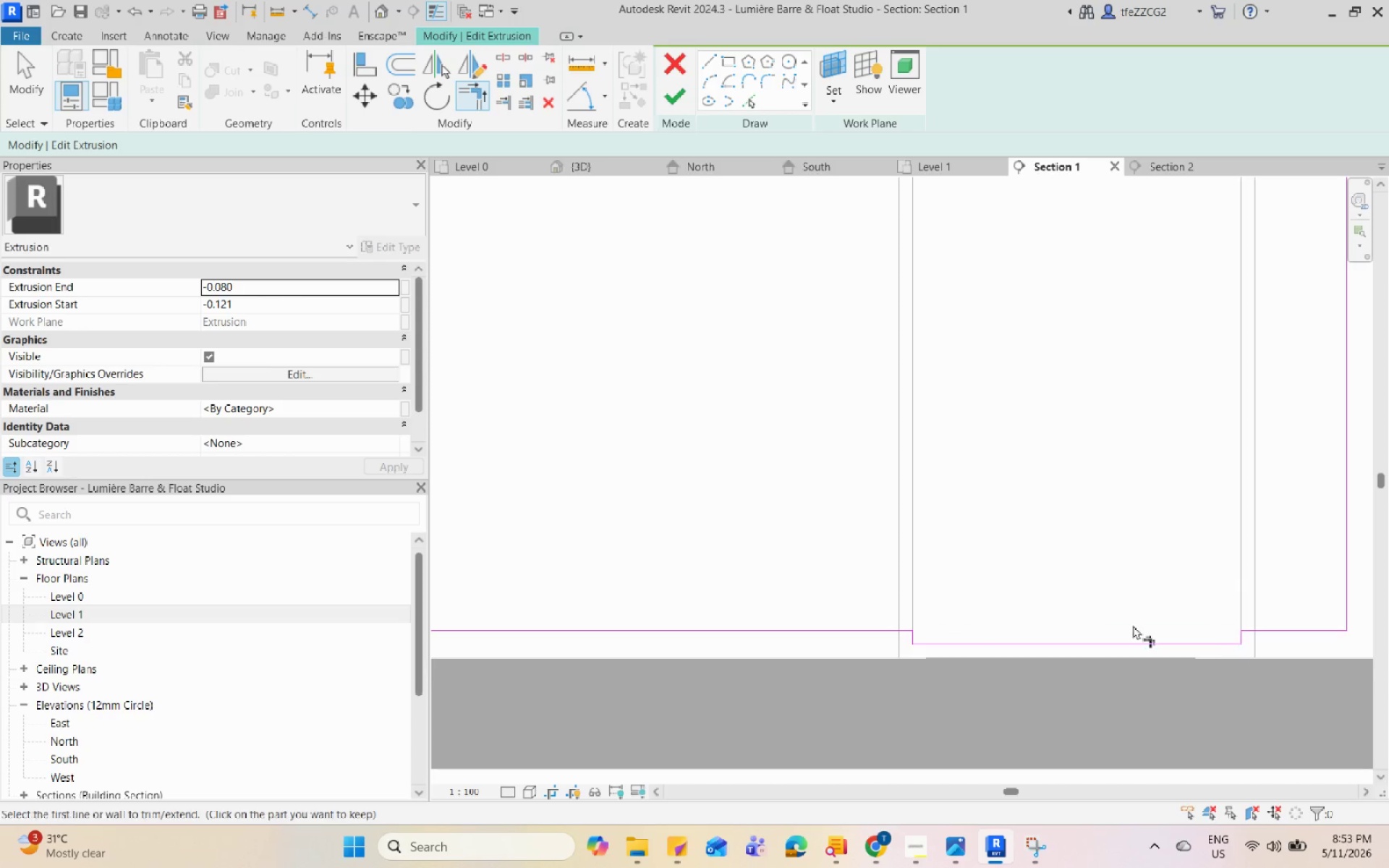 
scroll: coordinate [1077, 600], scroll_direction: down, amount: 7.0
 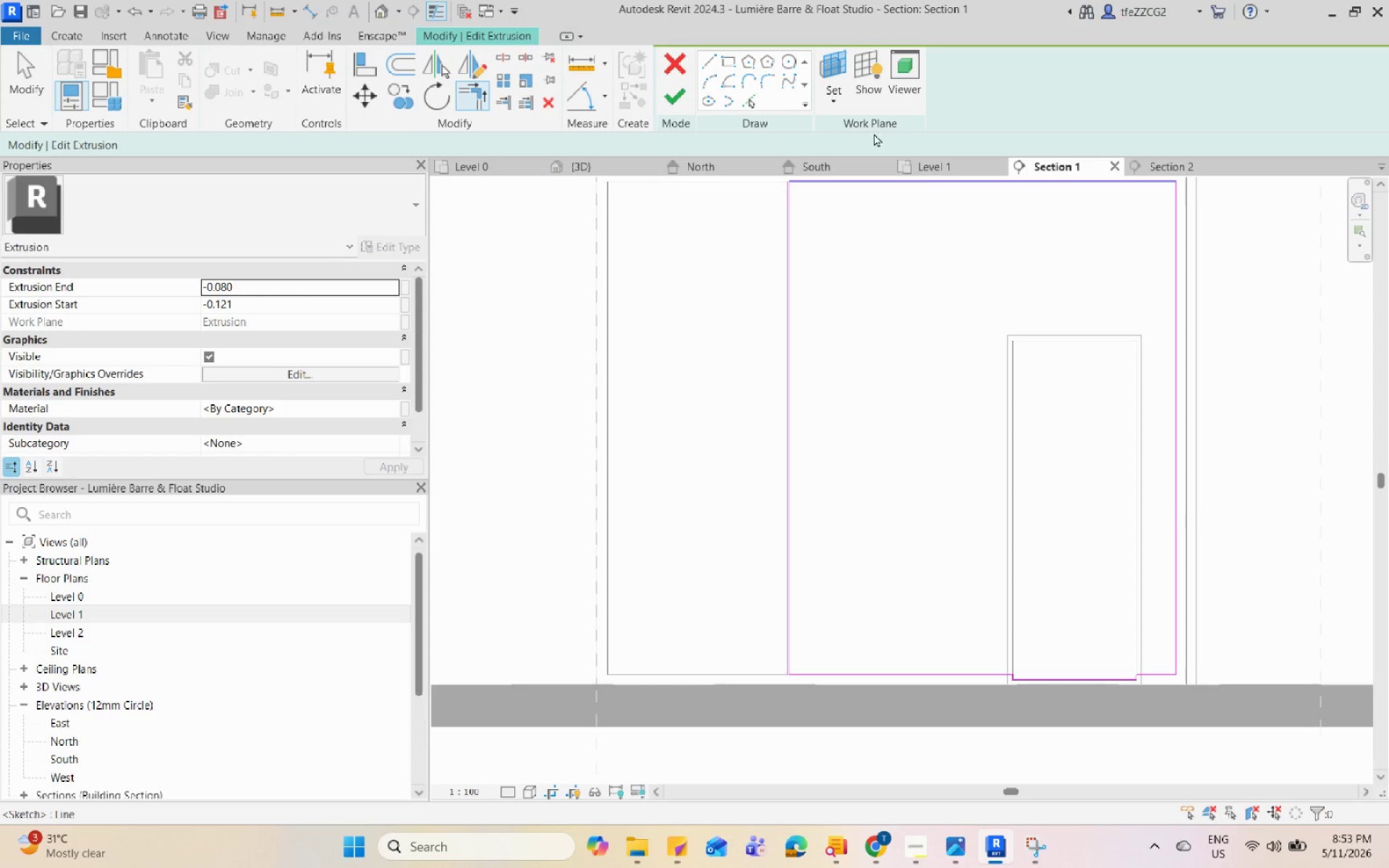 
left_click([690, 97])
 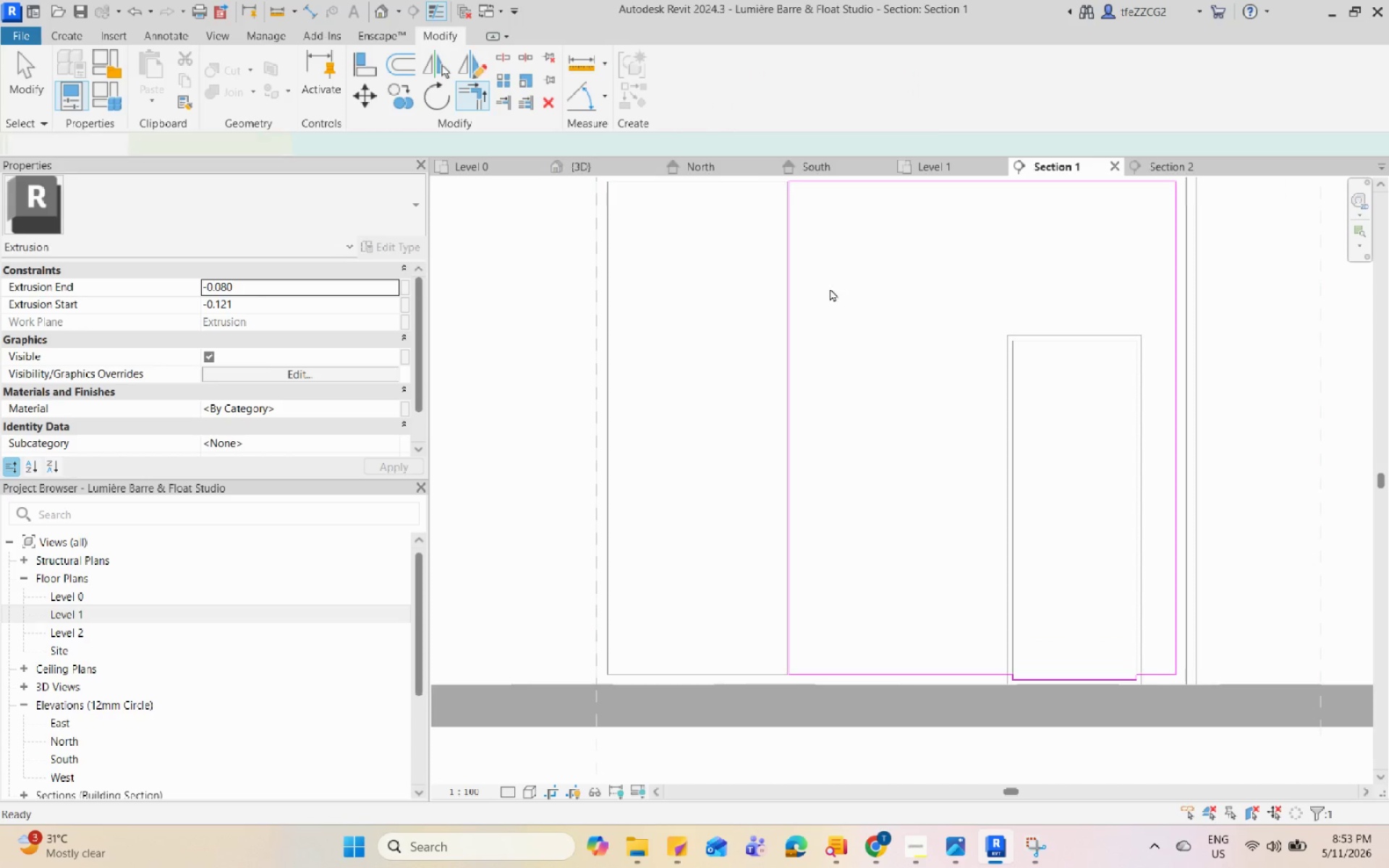 
key(Escape)
 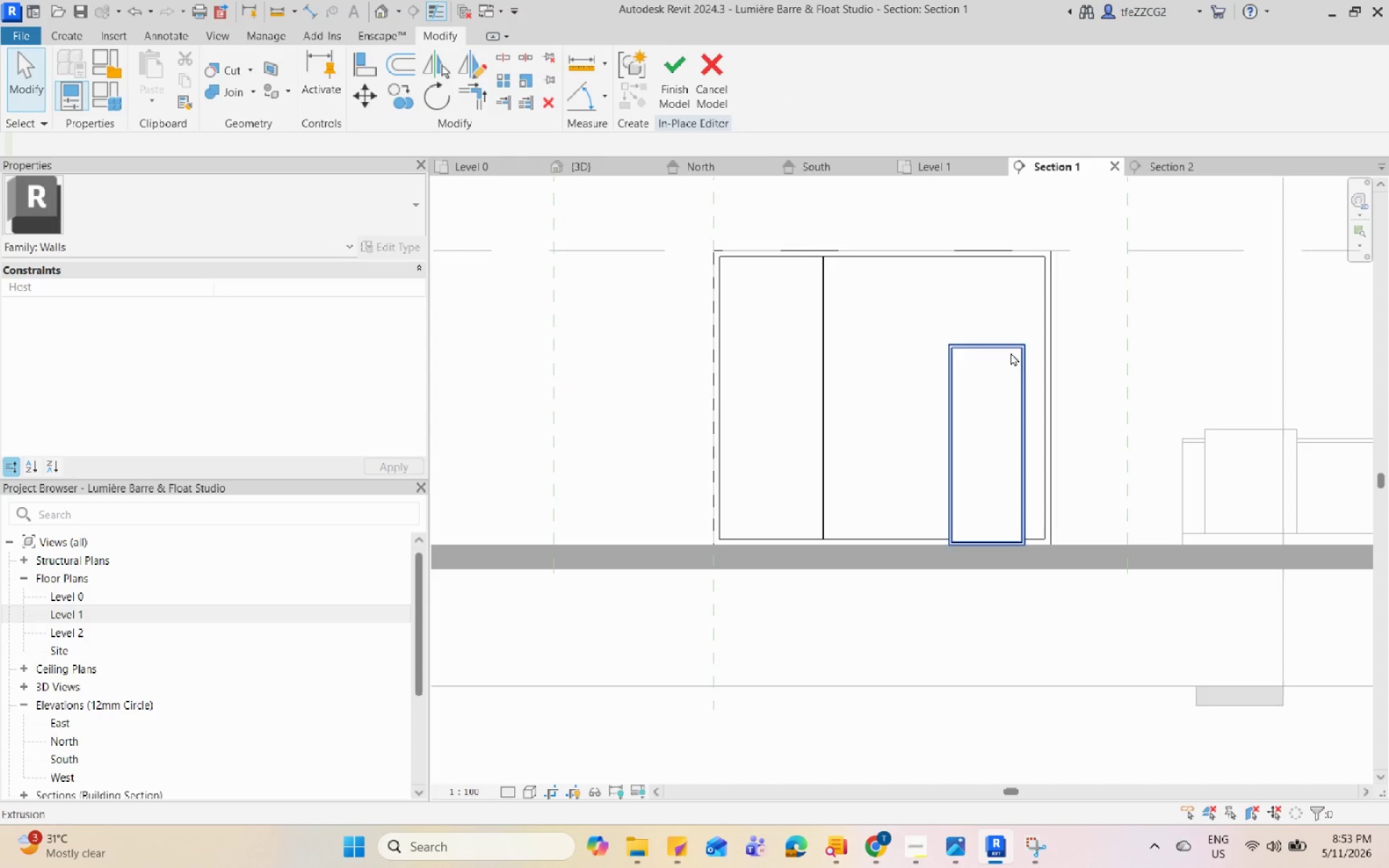 
key(Escape)
 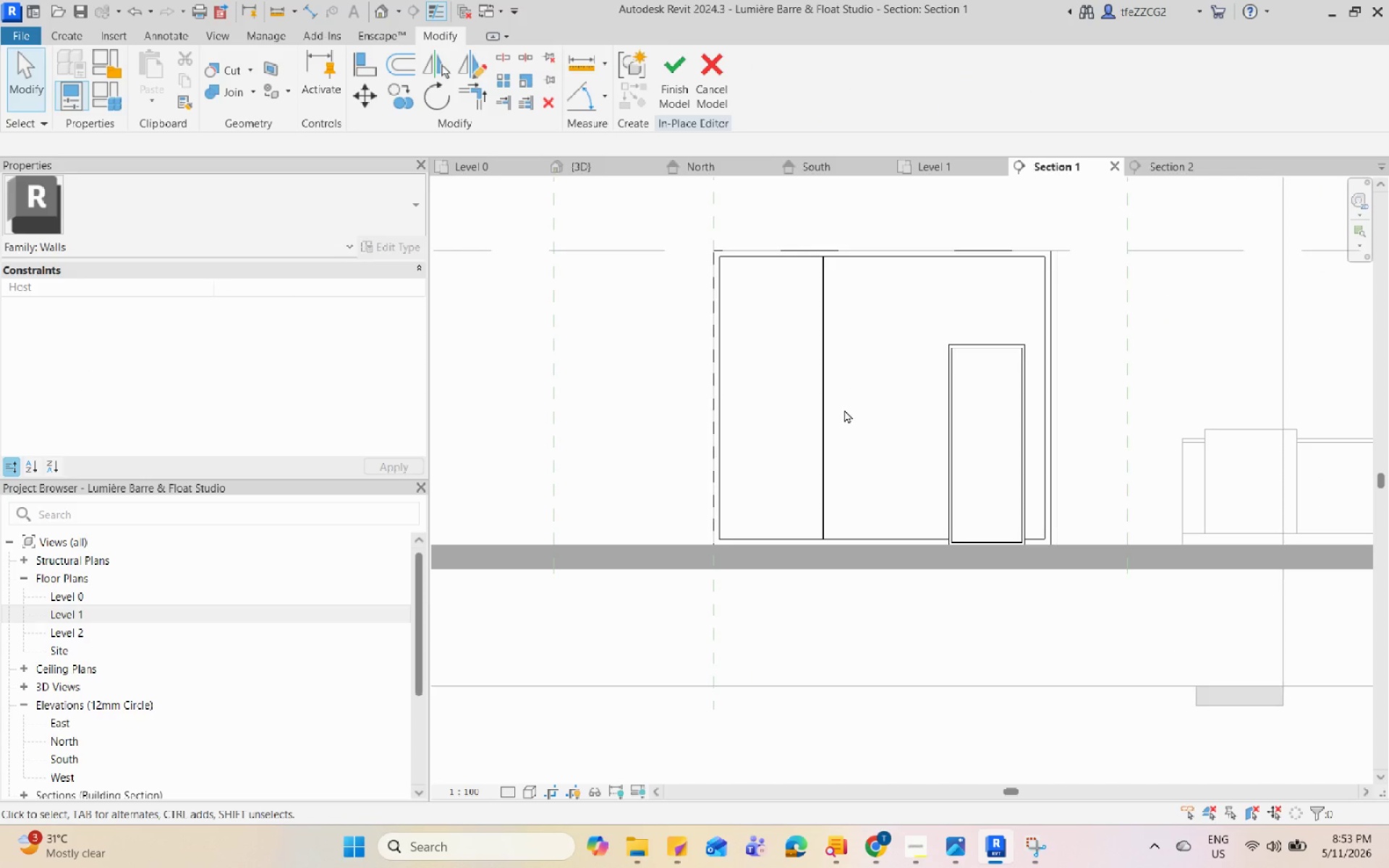 
scroll: coordinate [870, 358], scroll_direction: down, amount: 4.0
 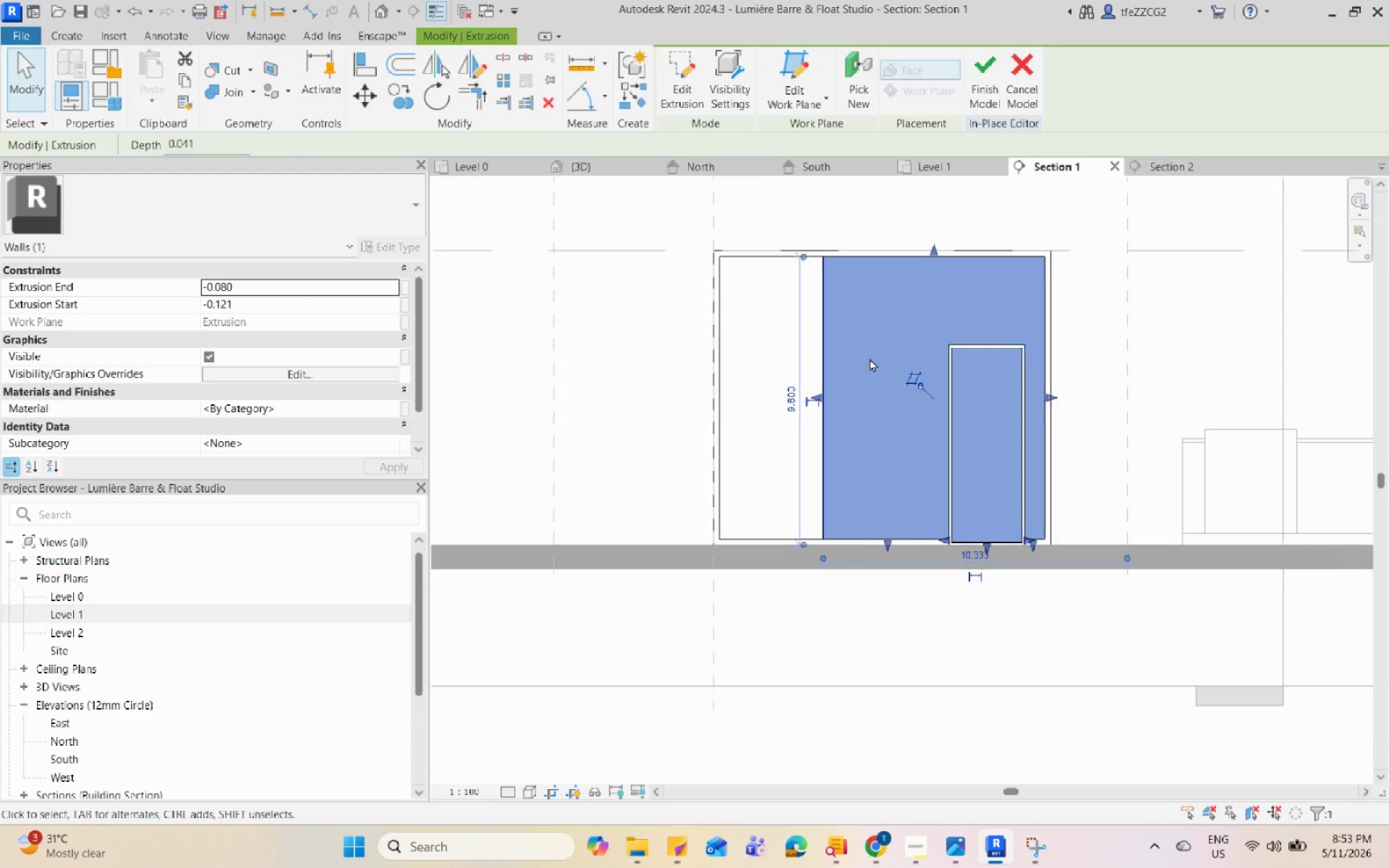 
scroll: coordinate [955, 520], scroll_direction: up, amount: 5.0
 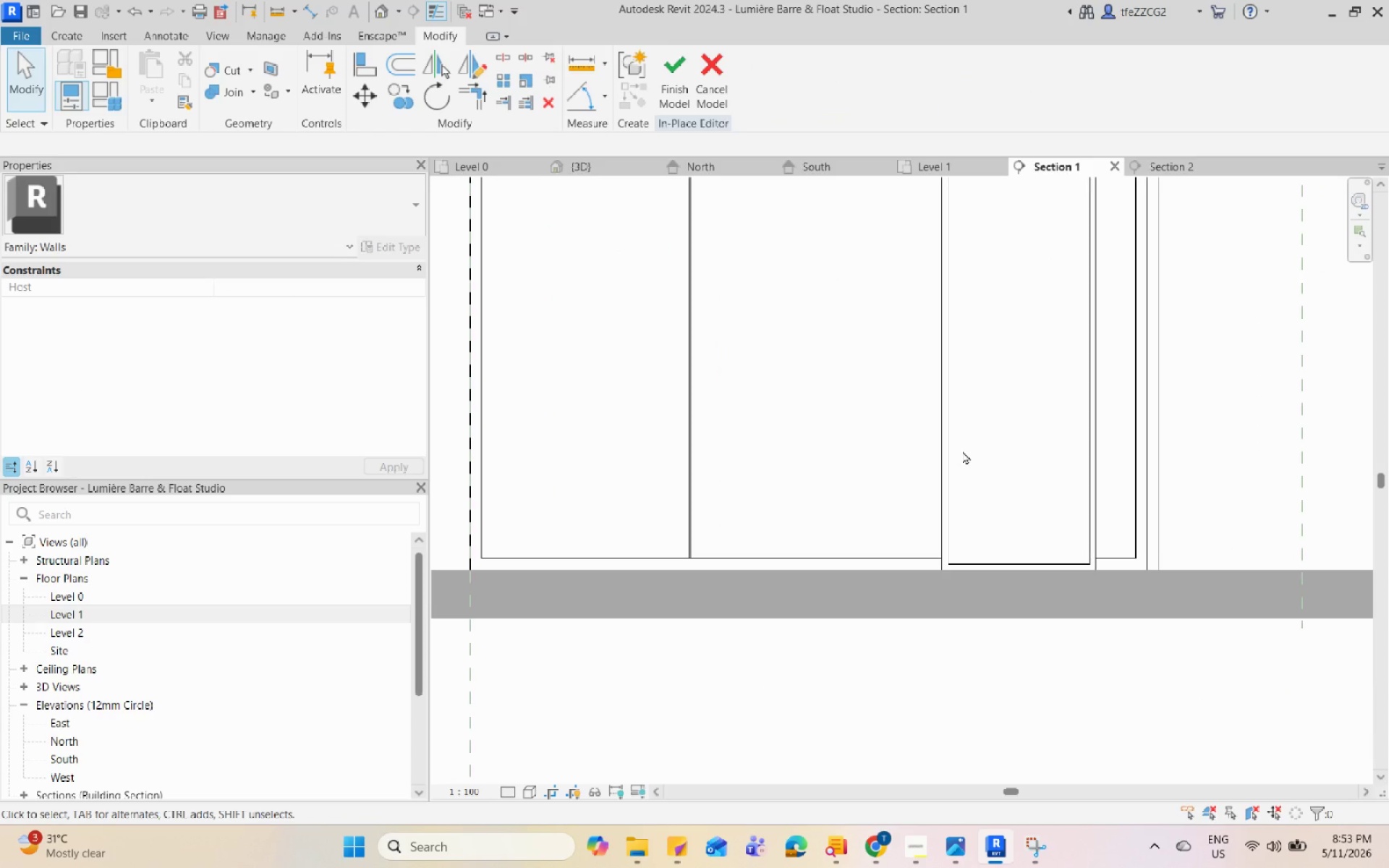 
scroll: coordinate [943, 477], scroll_direction: down, amount: 5.0
 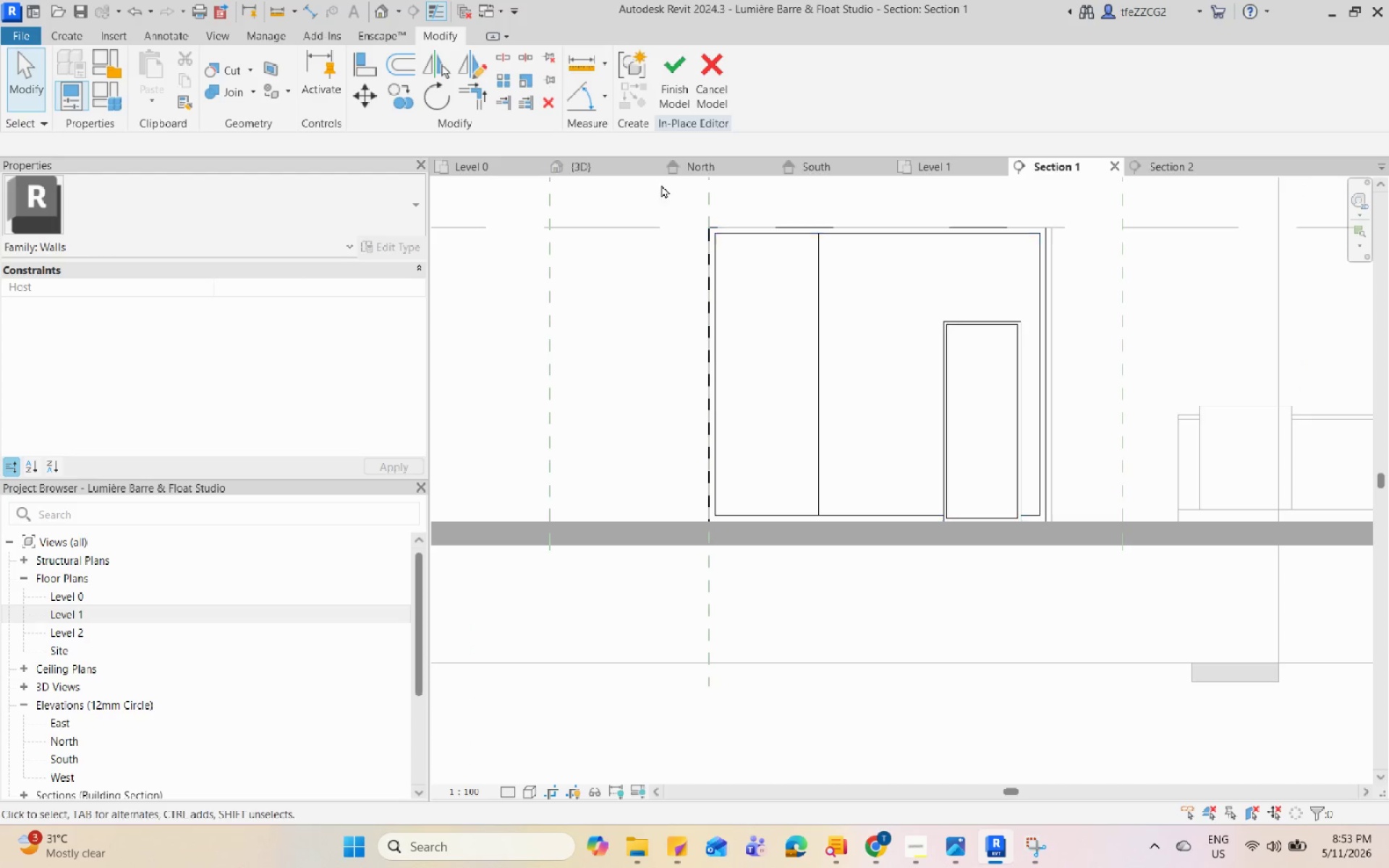 
left_click([567, 164])
 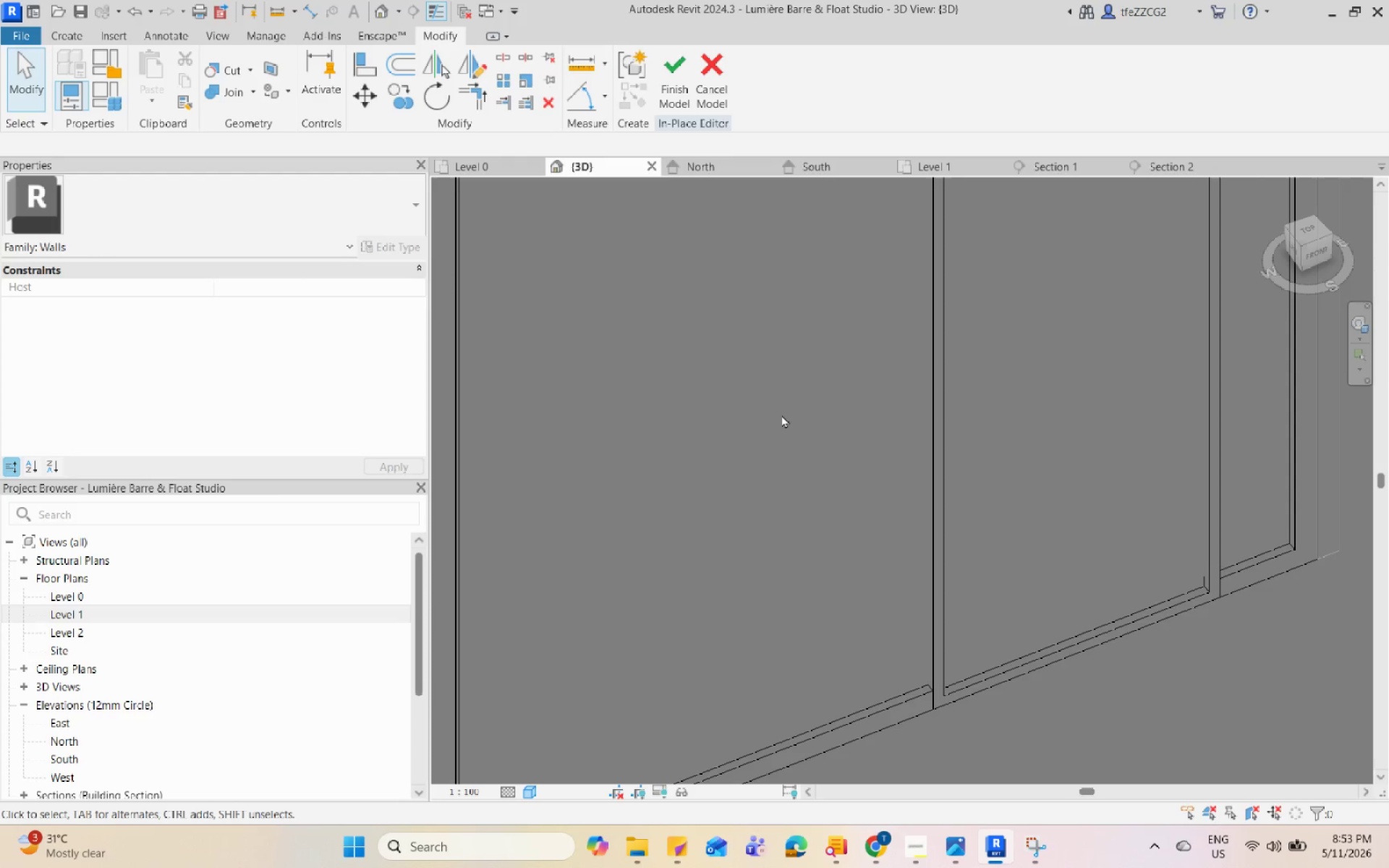 
hold_key(key=ShiftLeft, duration=0.62)
scroll: coordinate [881, 519], scroll_direction: down, amount: 1.0
 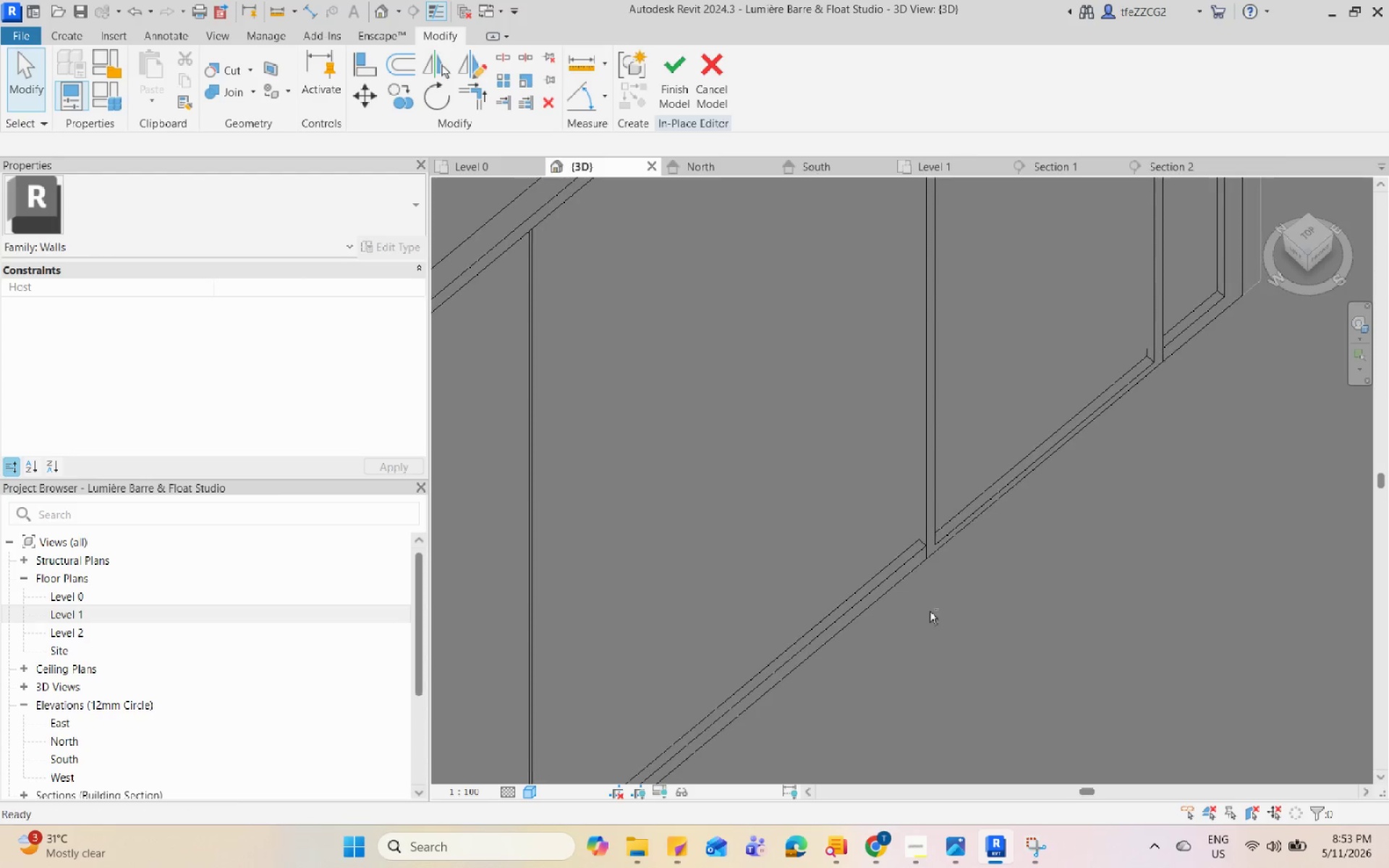 
hold_key(key=ShiftLeft, duration=0.53)
 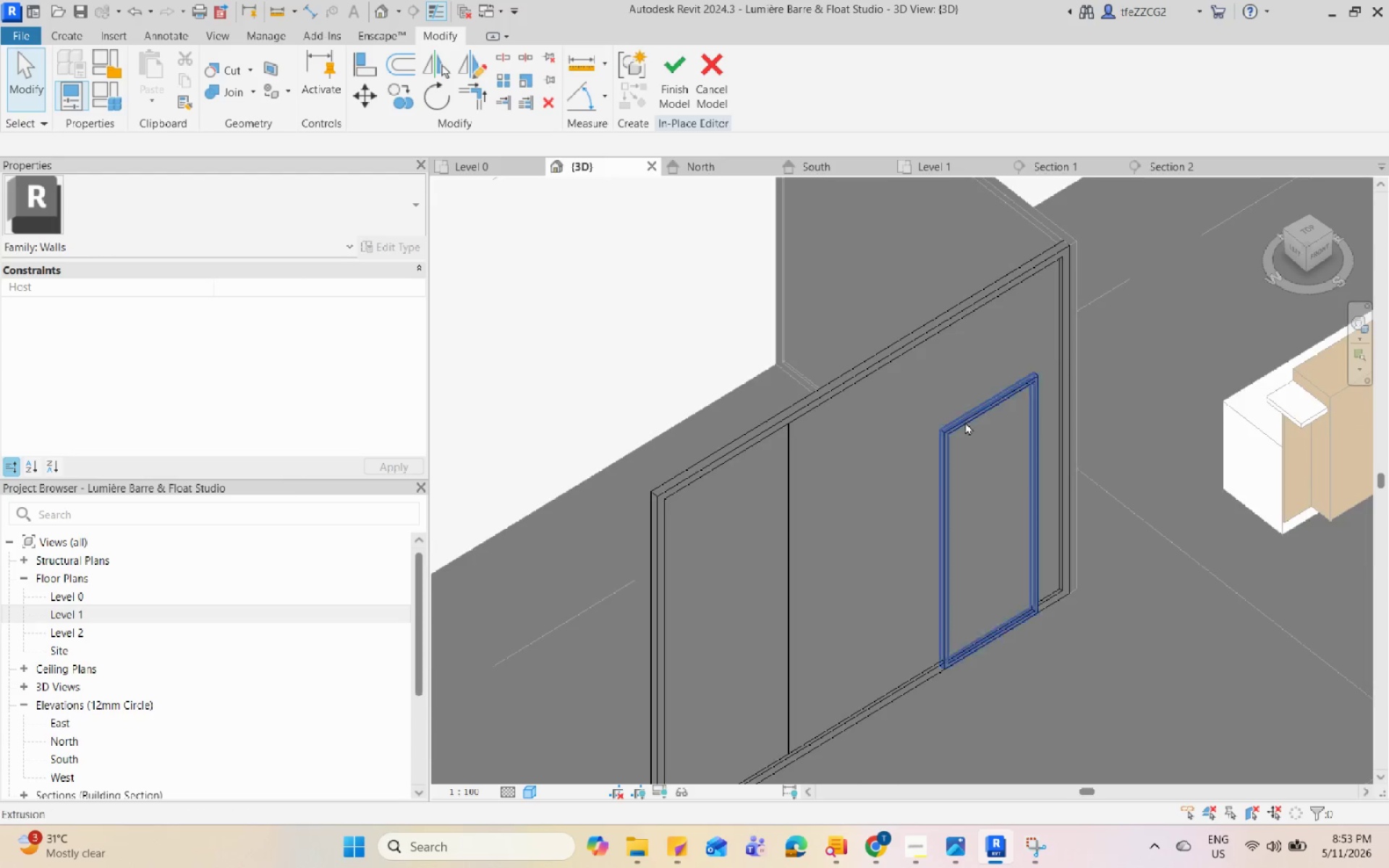 
scroll: coordinate [955, 655], scroll_direction: down, amount: 7.0
 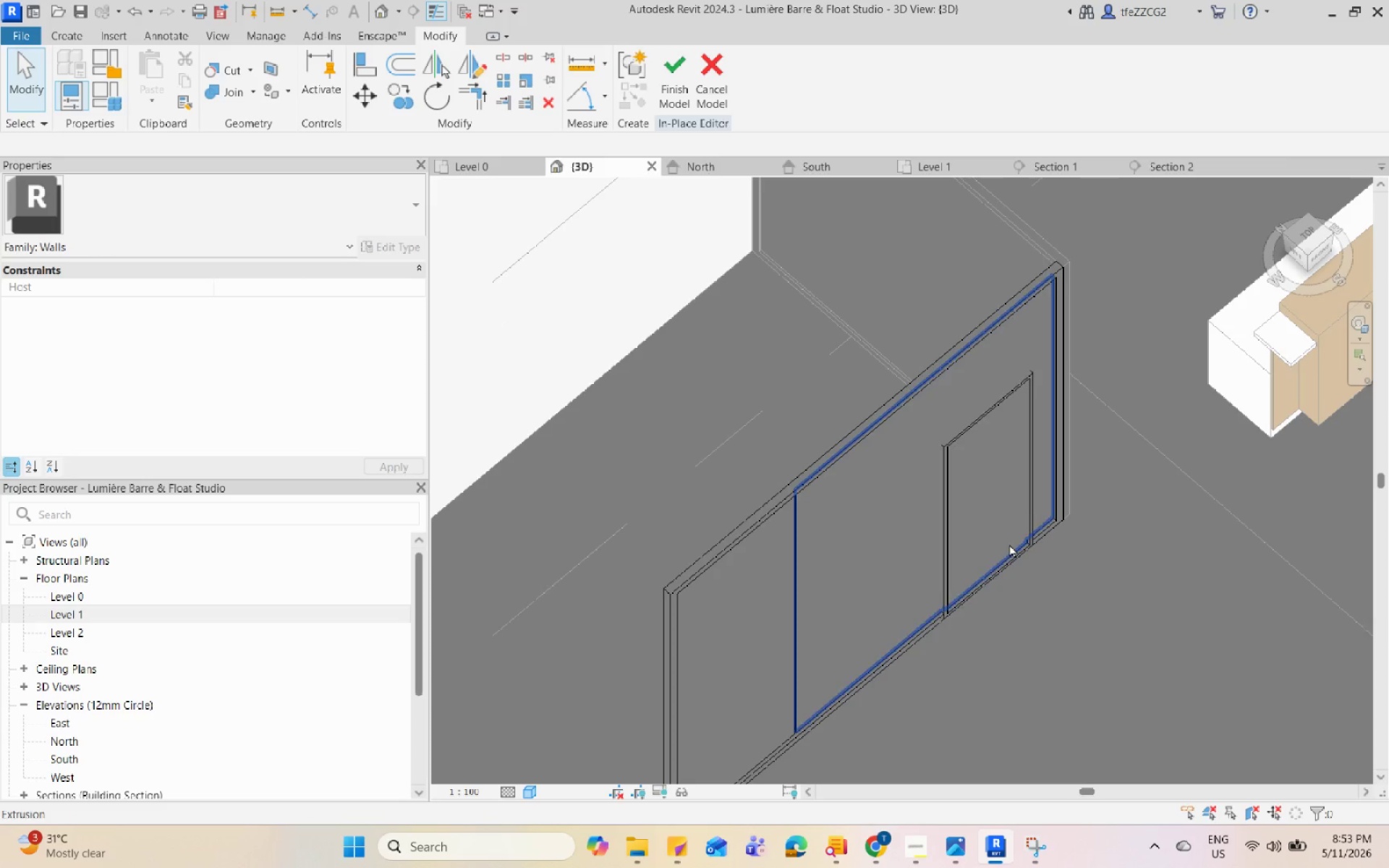 
scroll: coordinate [957, 422], scroll_direction: up, amount: 3.0
 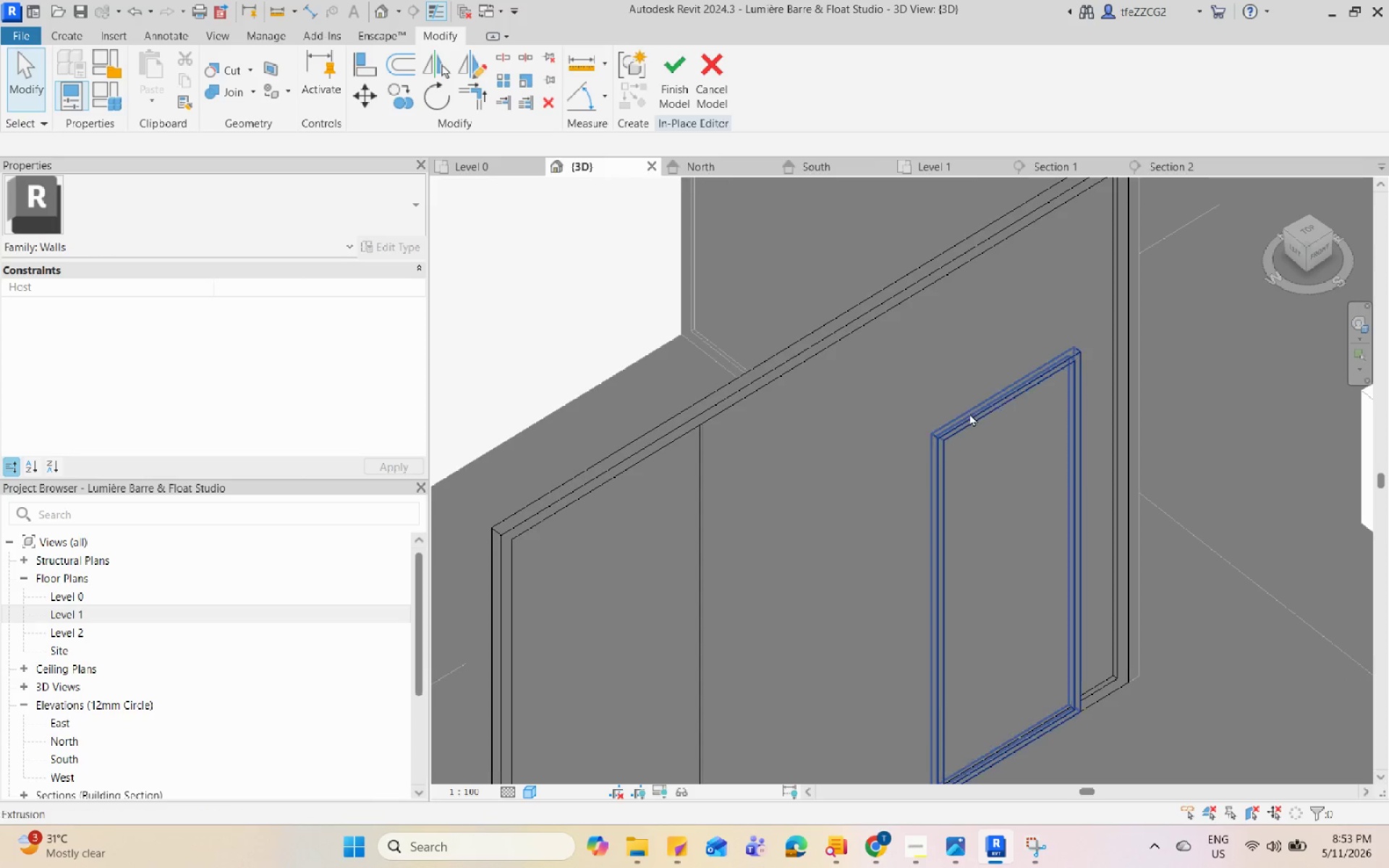 
left_click([969, 413])
 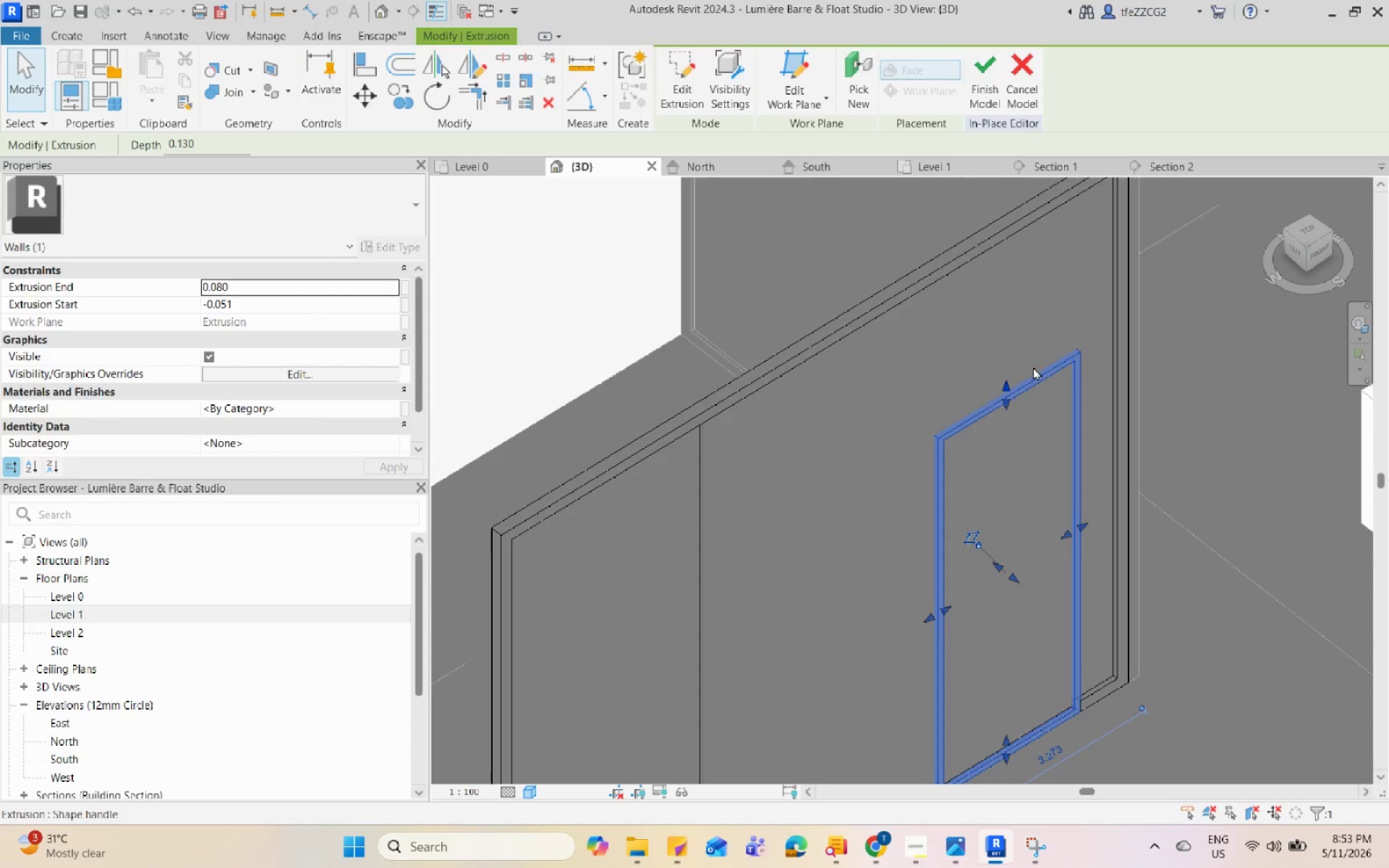 
key(Escape)
 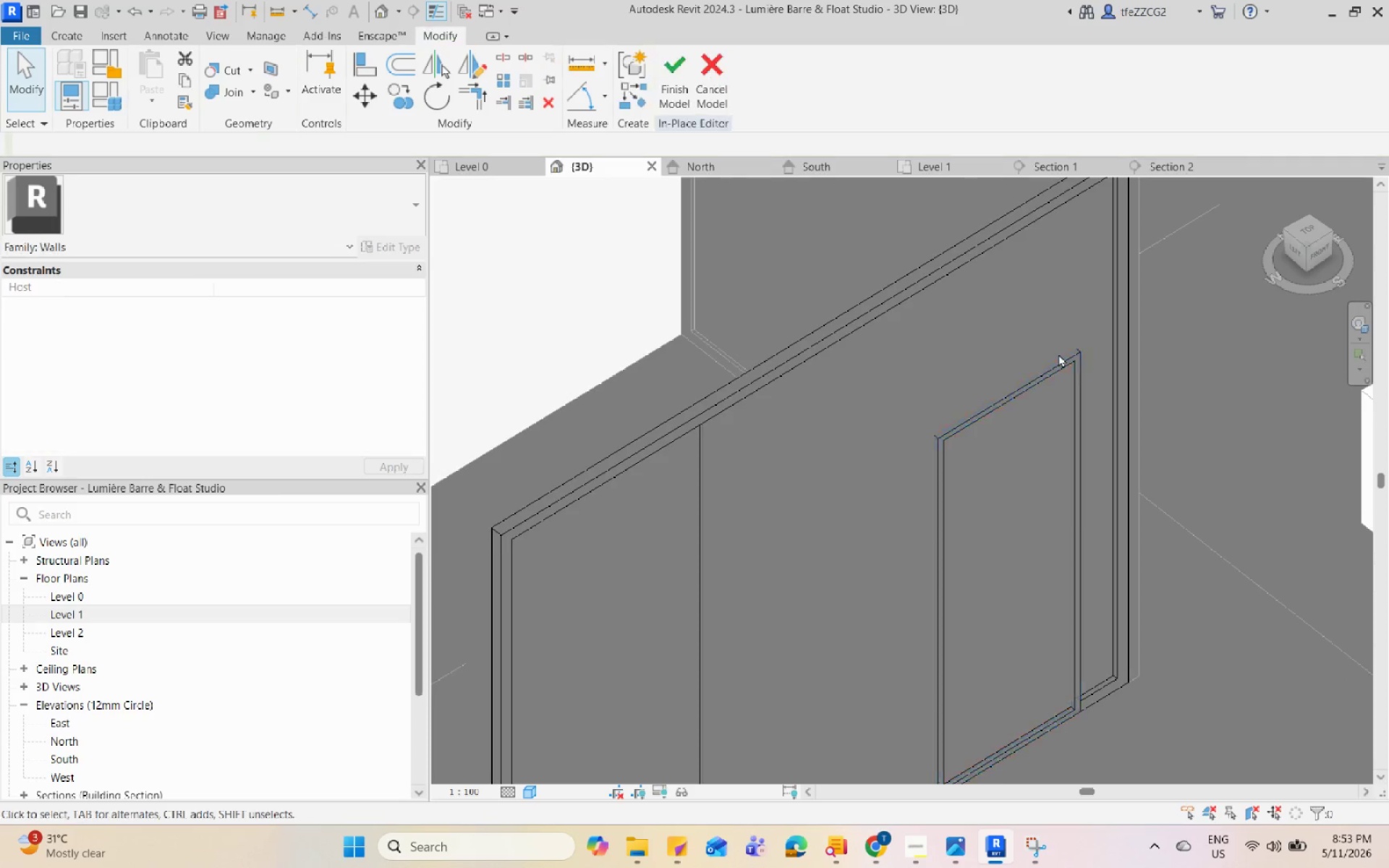 
hold_key(key=ShiftLeft, duration=1.75)
 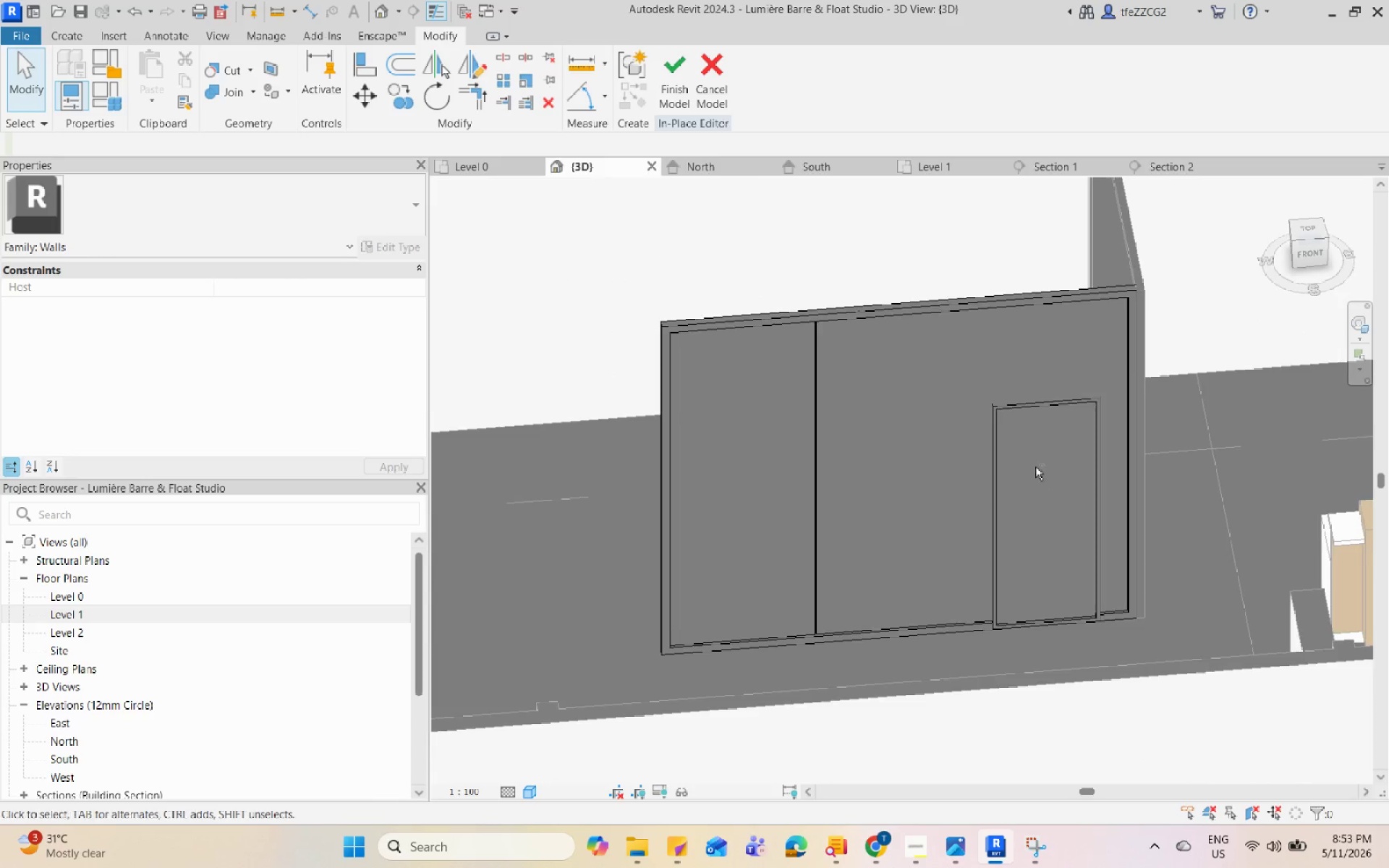 
scroll: coordinate [1061, 357], scroll_direction: down, amount: 4.0
 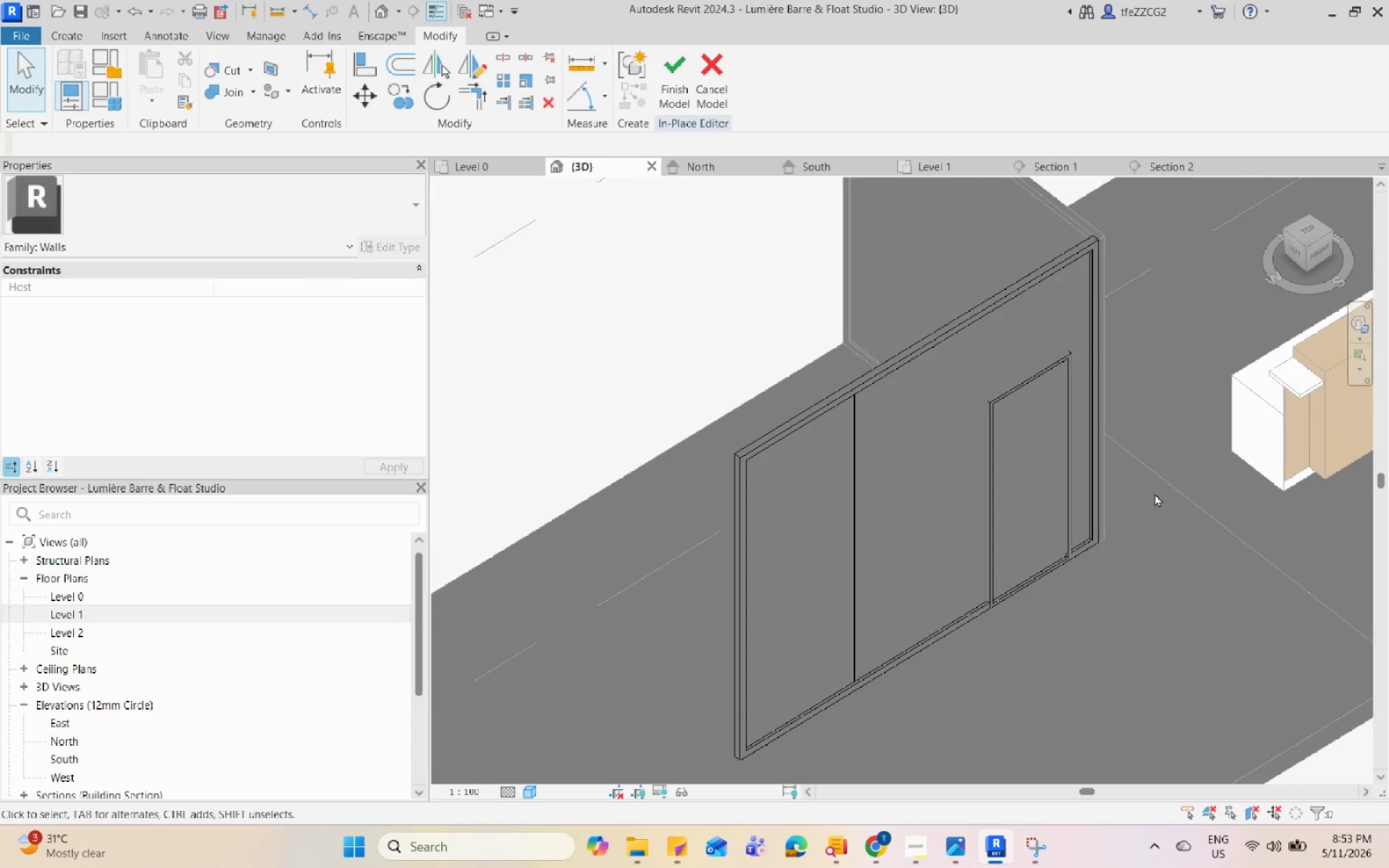 
scroll: coordinate [1035, 467], scroll_direction: up, amount: 3.0
 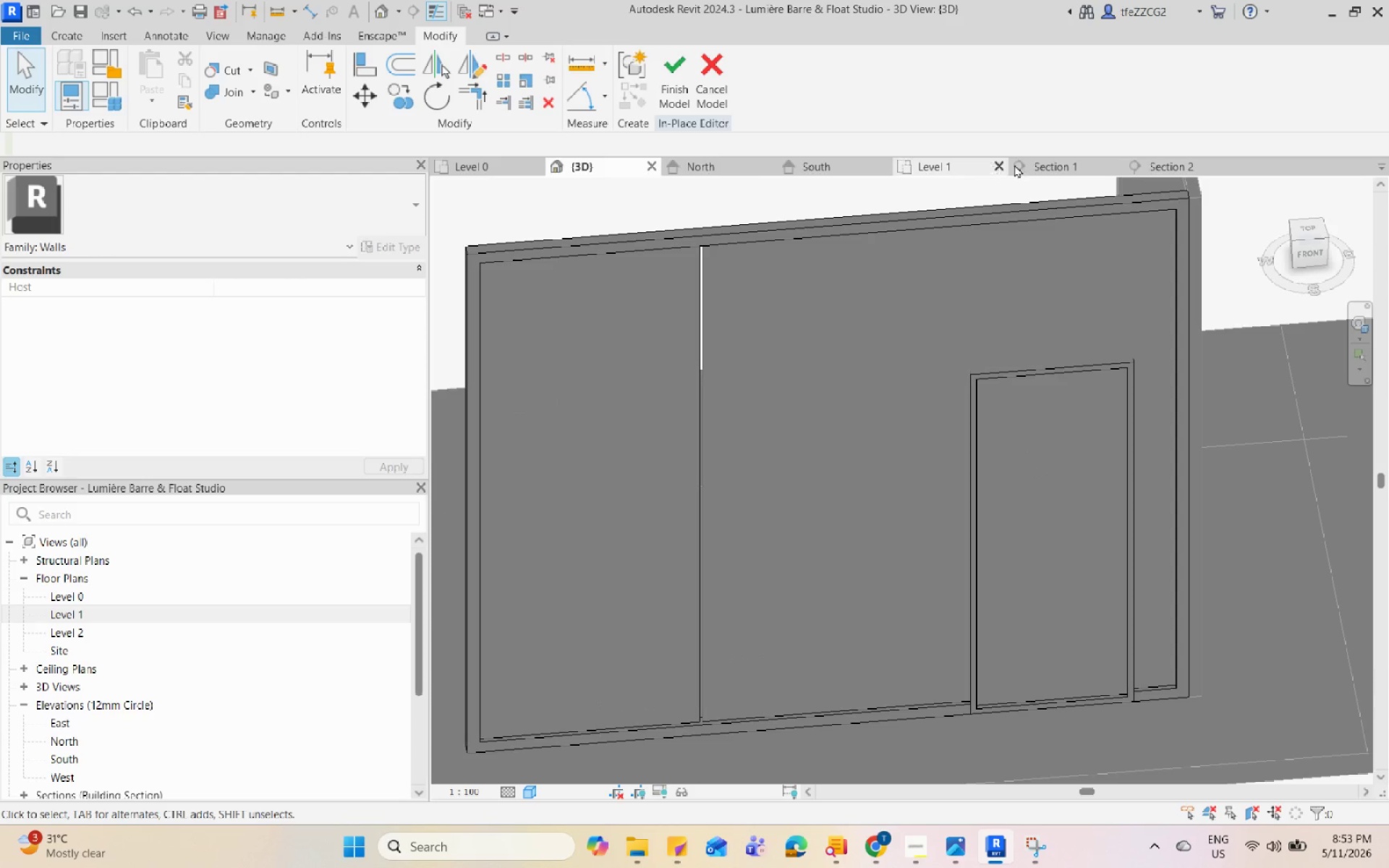 
left_click([942, 163])
 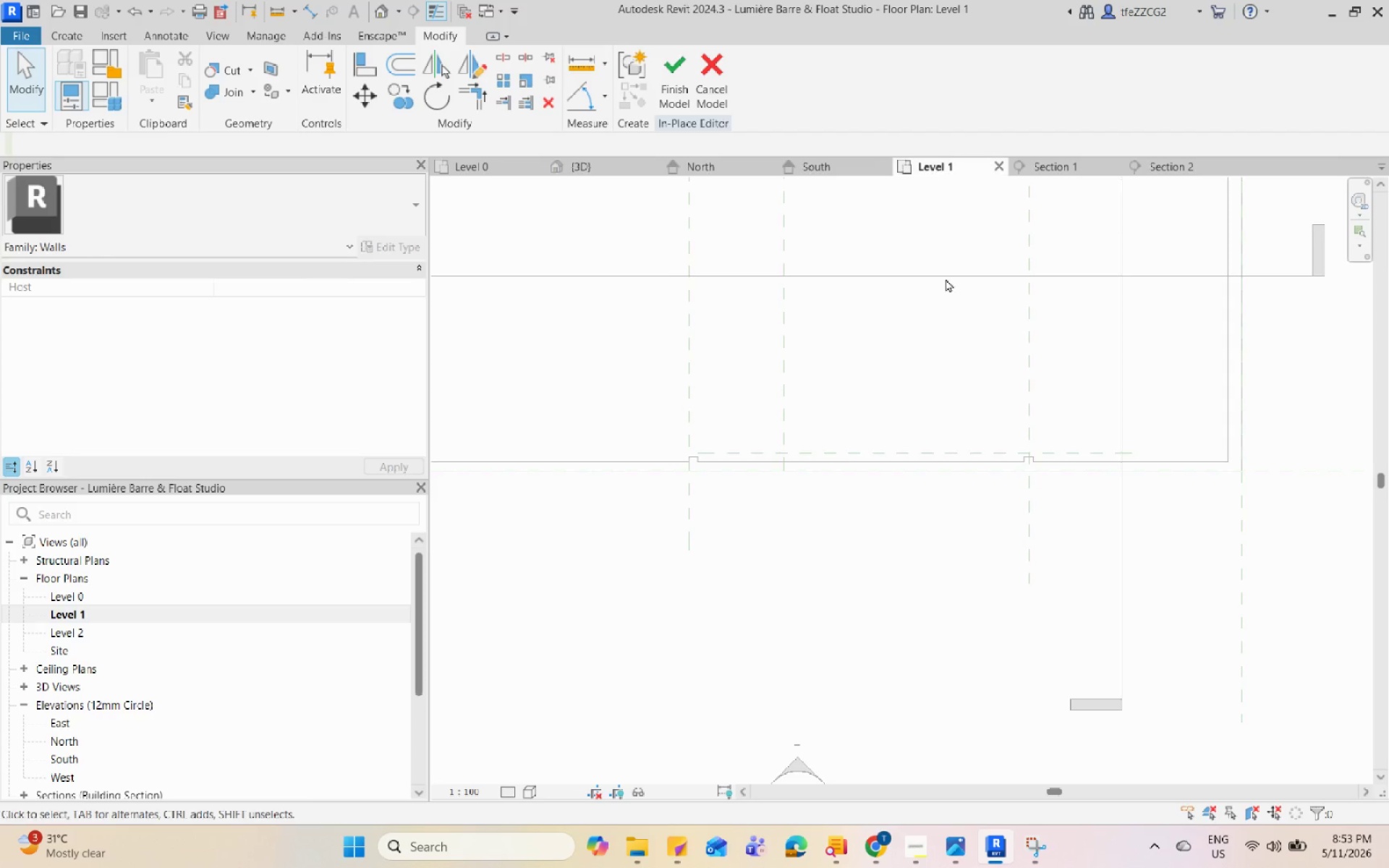 
scroll: coordinate [961, 487], scroll_direction: down, amount: 9.0
 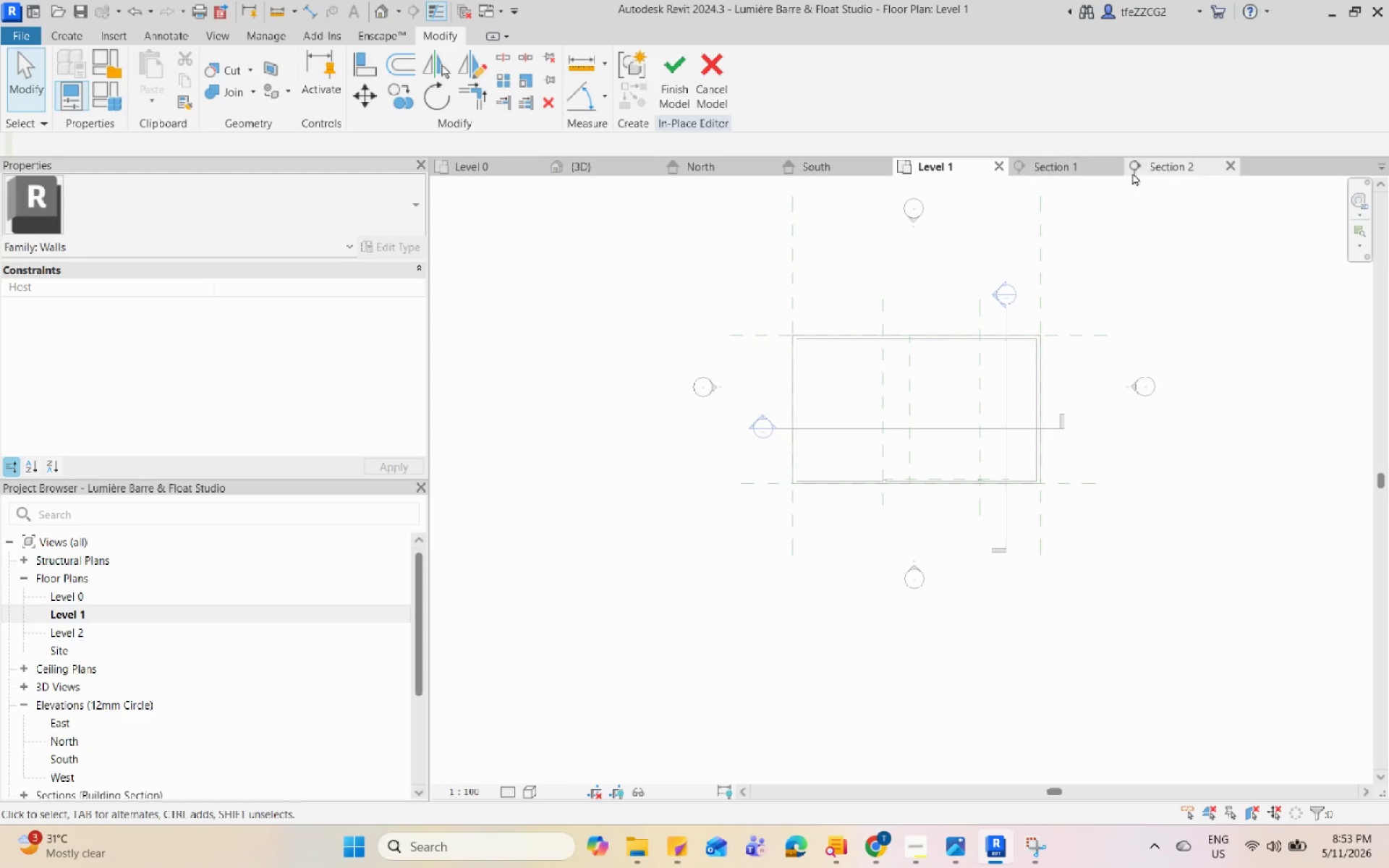 
left_click([1156, 169])
 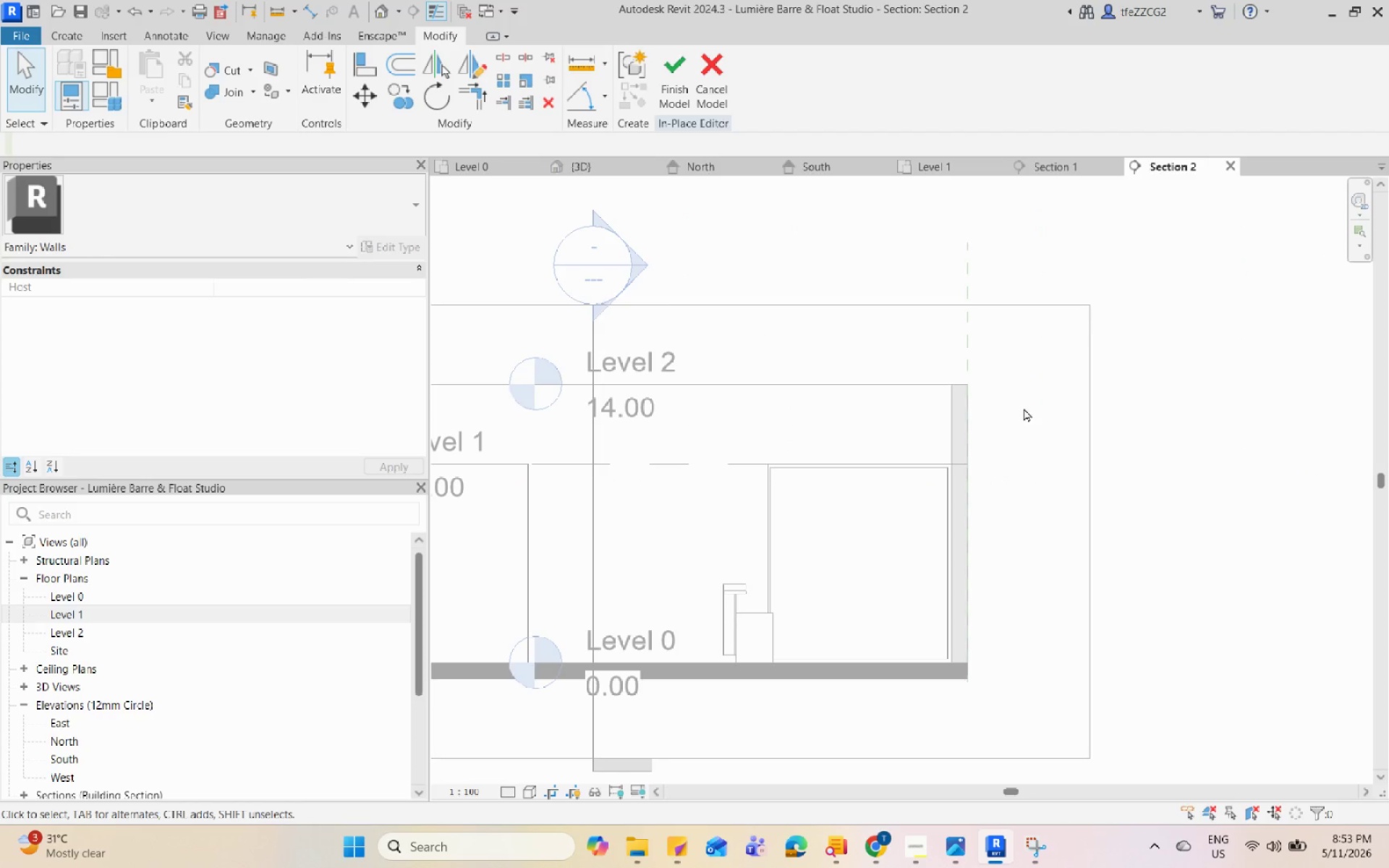 
scroll: coordinate [978, 469], scroll_direction: down, amount: 4.0
 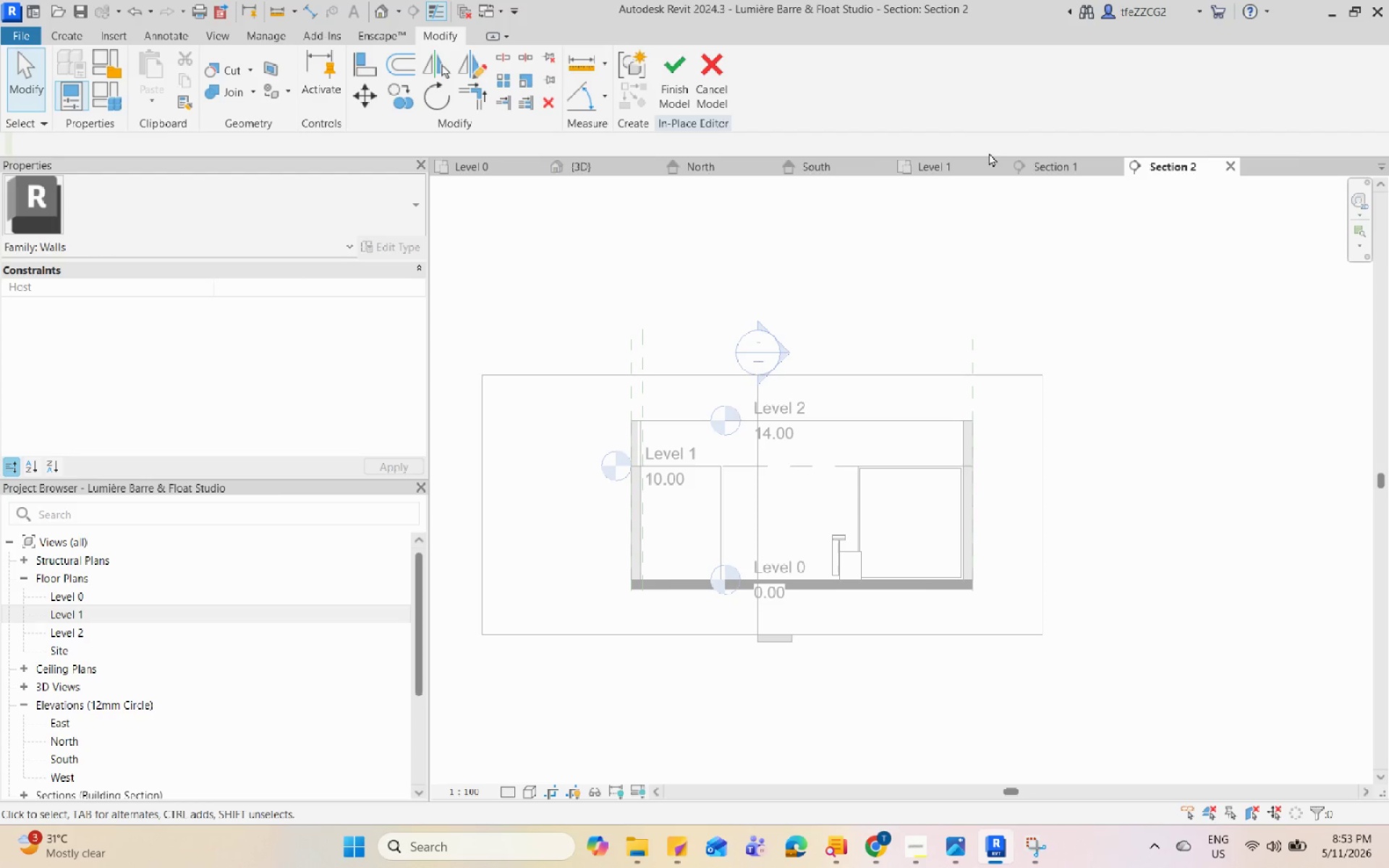 
left_click([940, 160])
 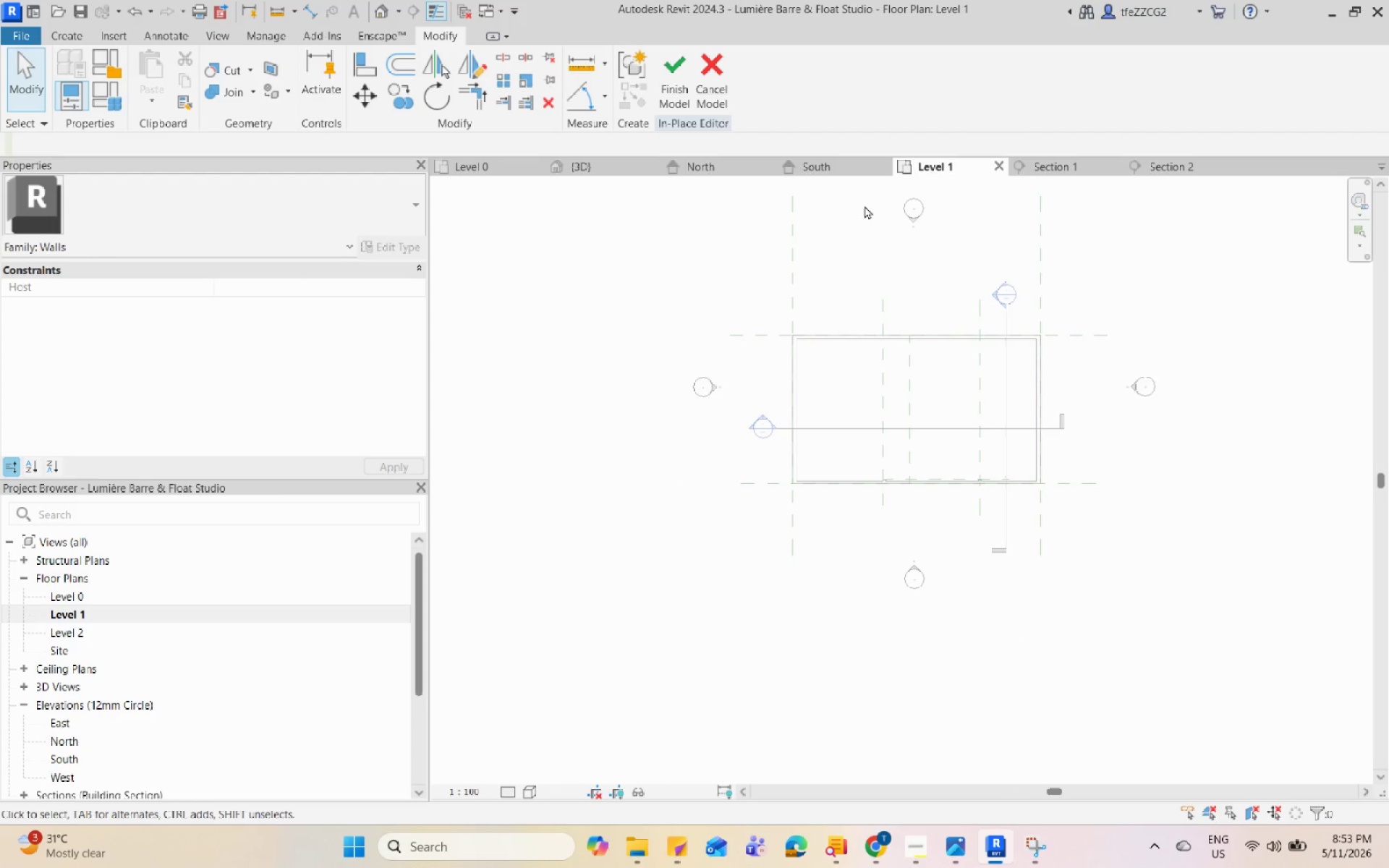 
left_click([838, 166])
 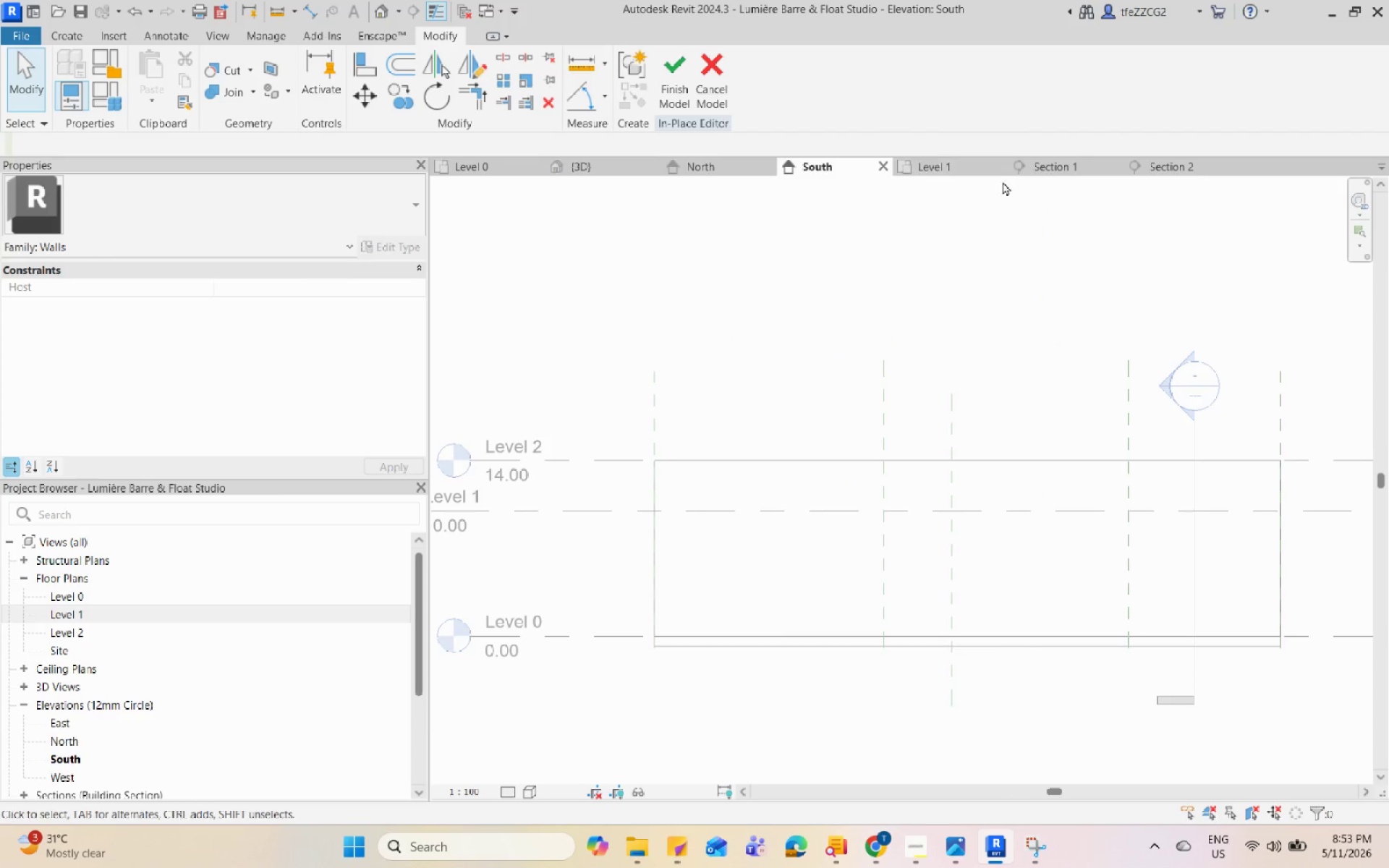 
left_click([1041, 162])
 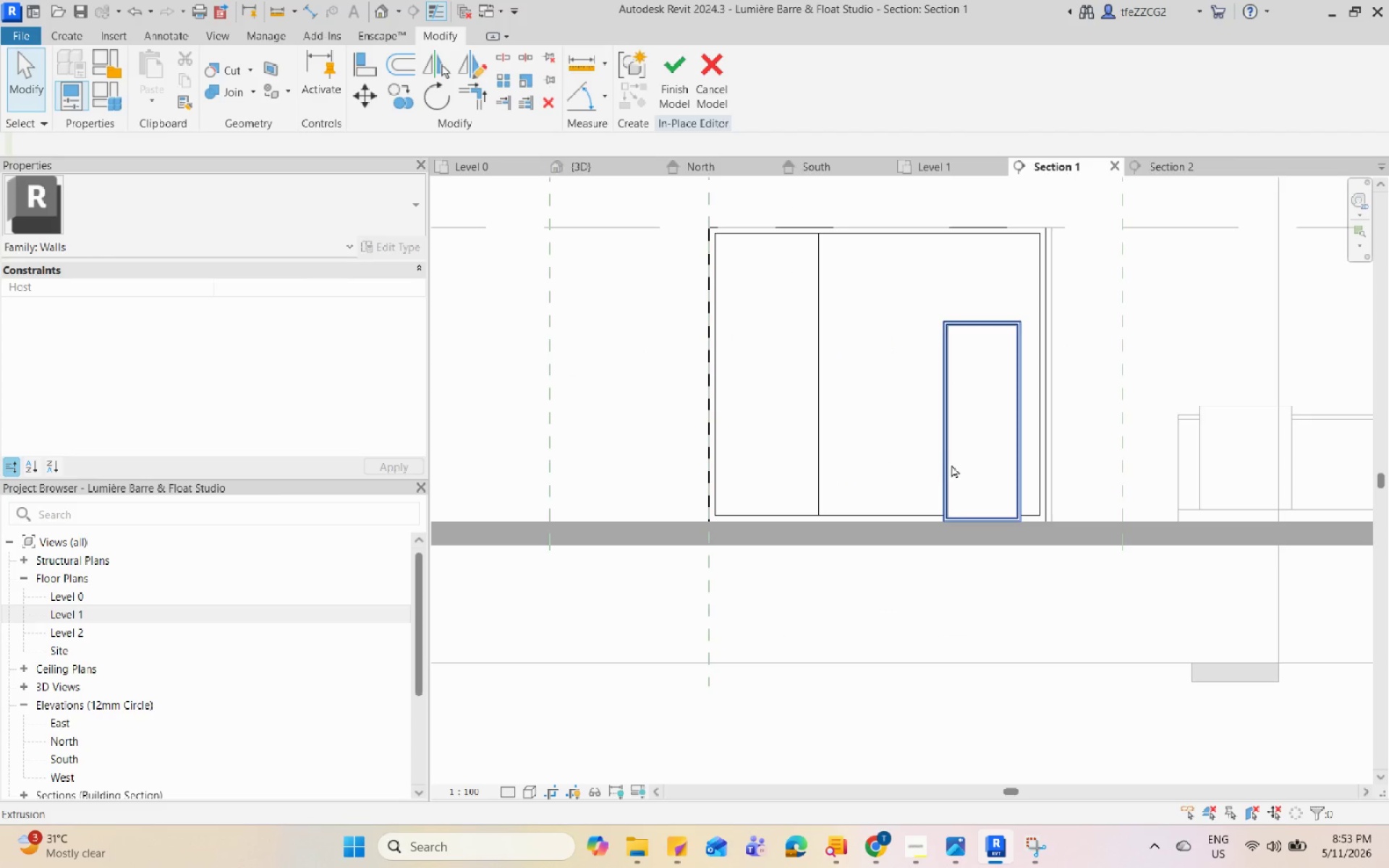 
left_click([972, 344])
 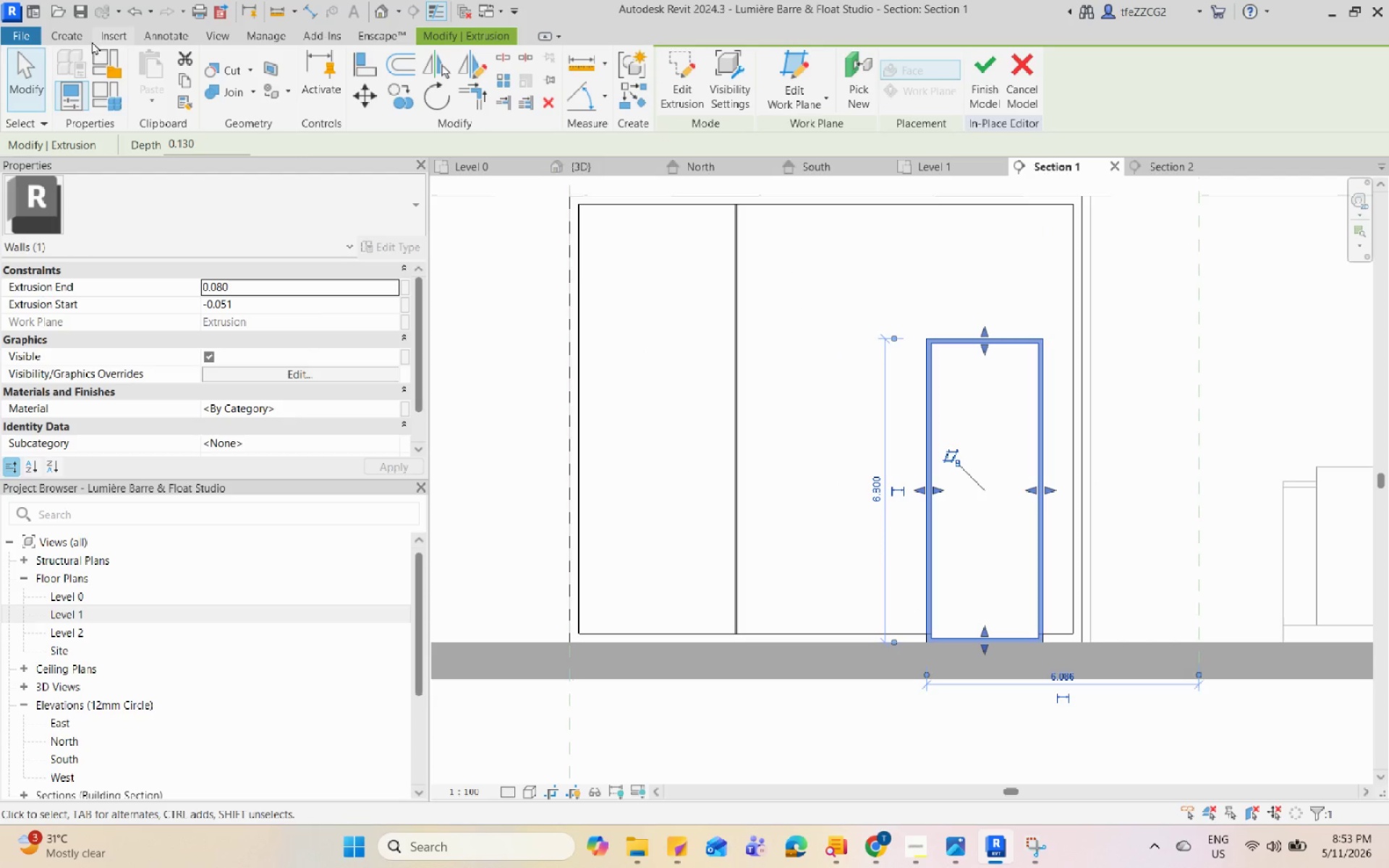 
scroll: coordinate [977, 288], scroll_direction: up, amount: 3.0
 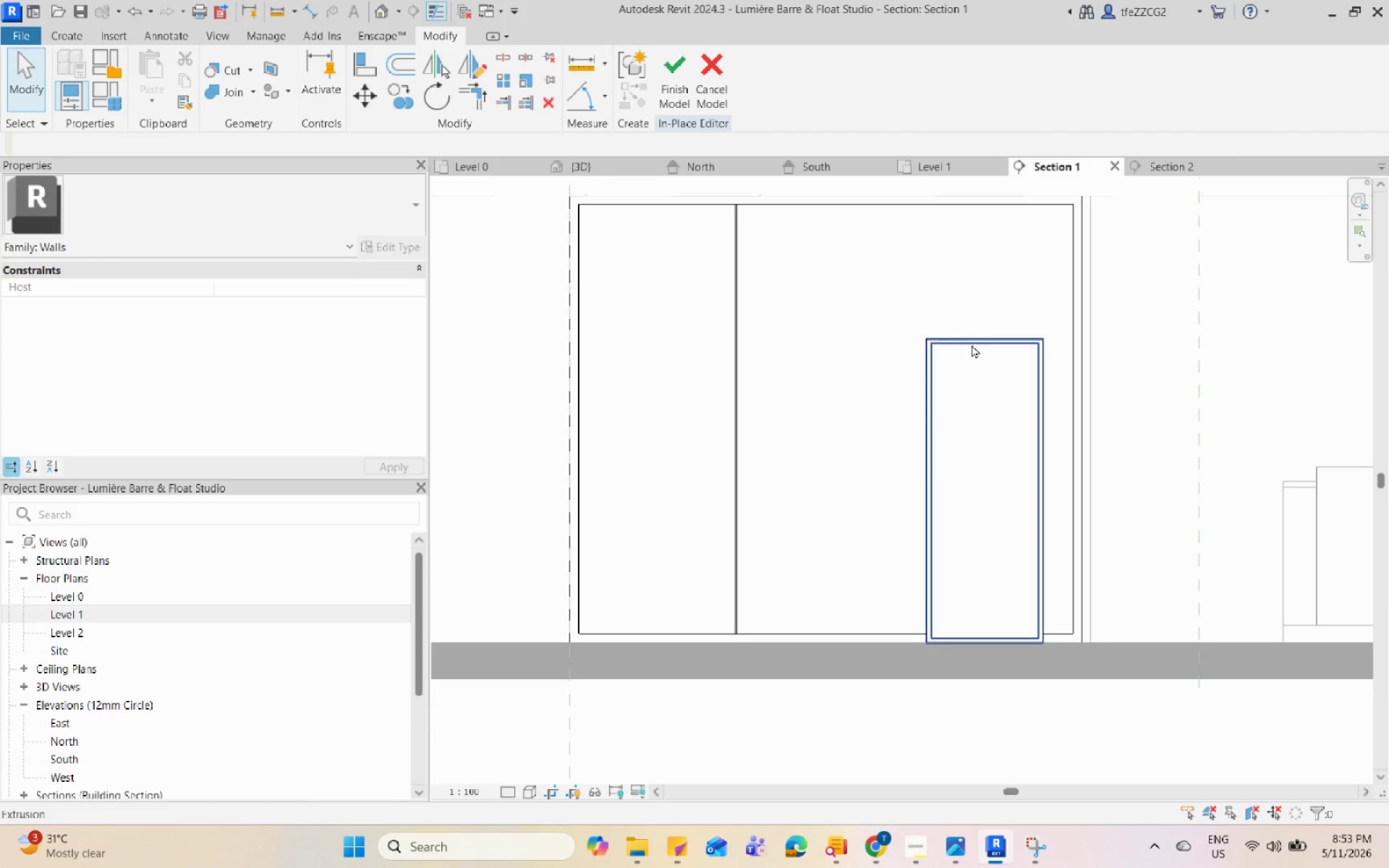 
left_click([82, 35])
 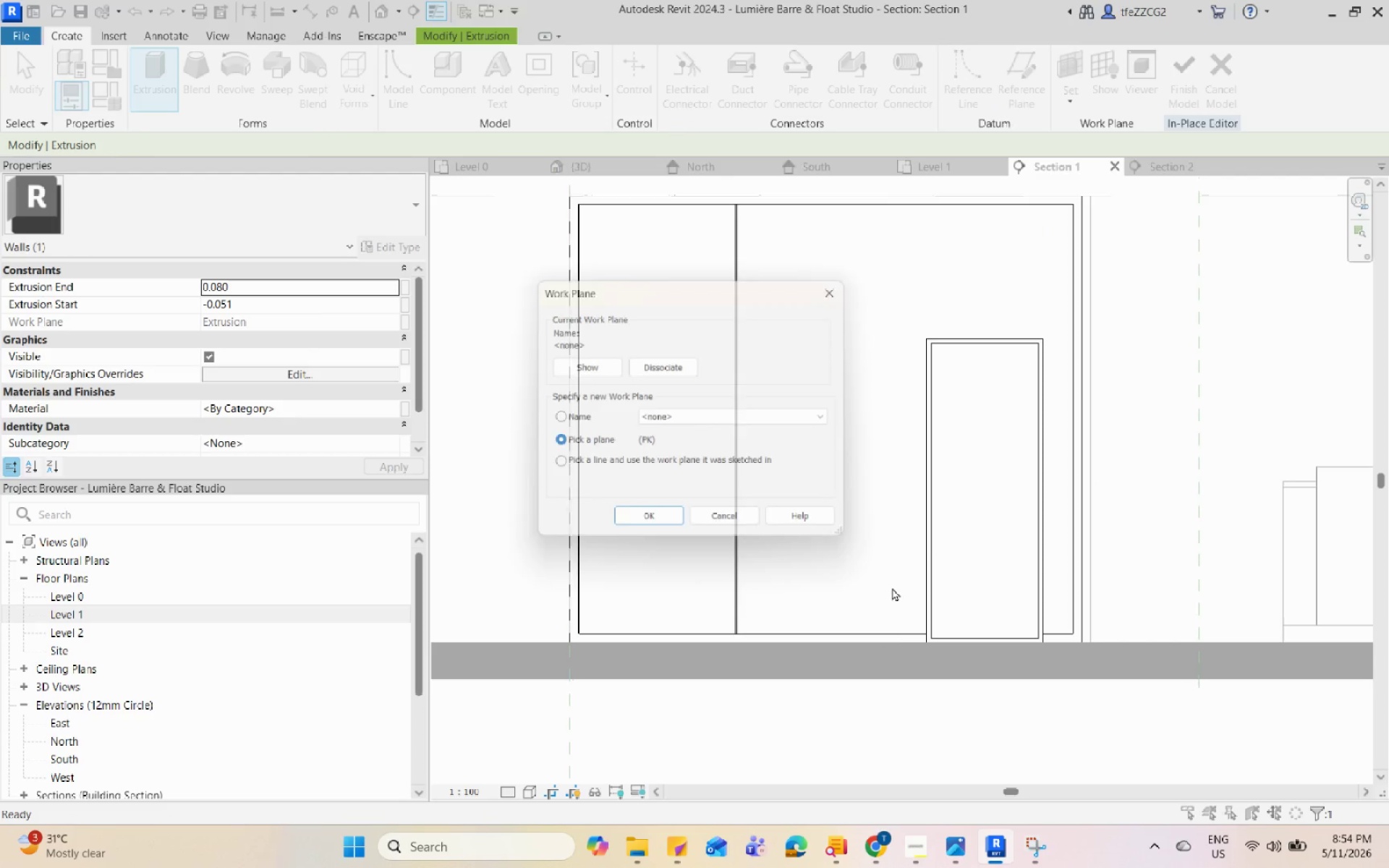 
scroll: coordinate [966, 527], scroll_direction: up, amount: 1.0
 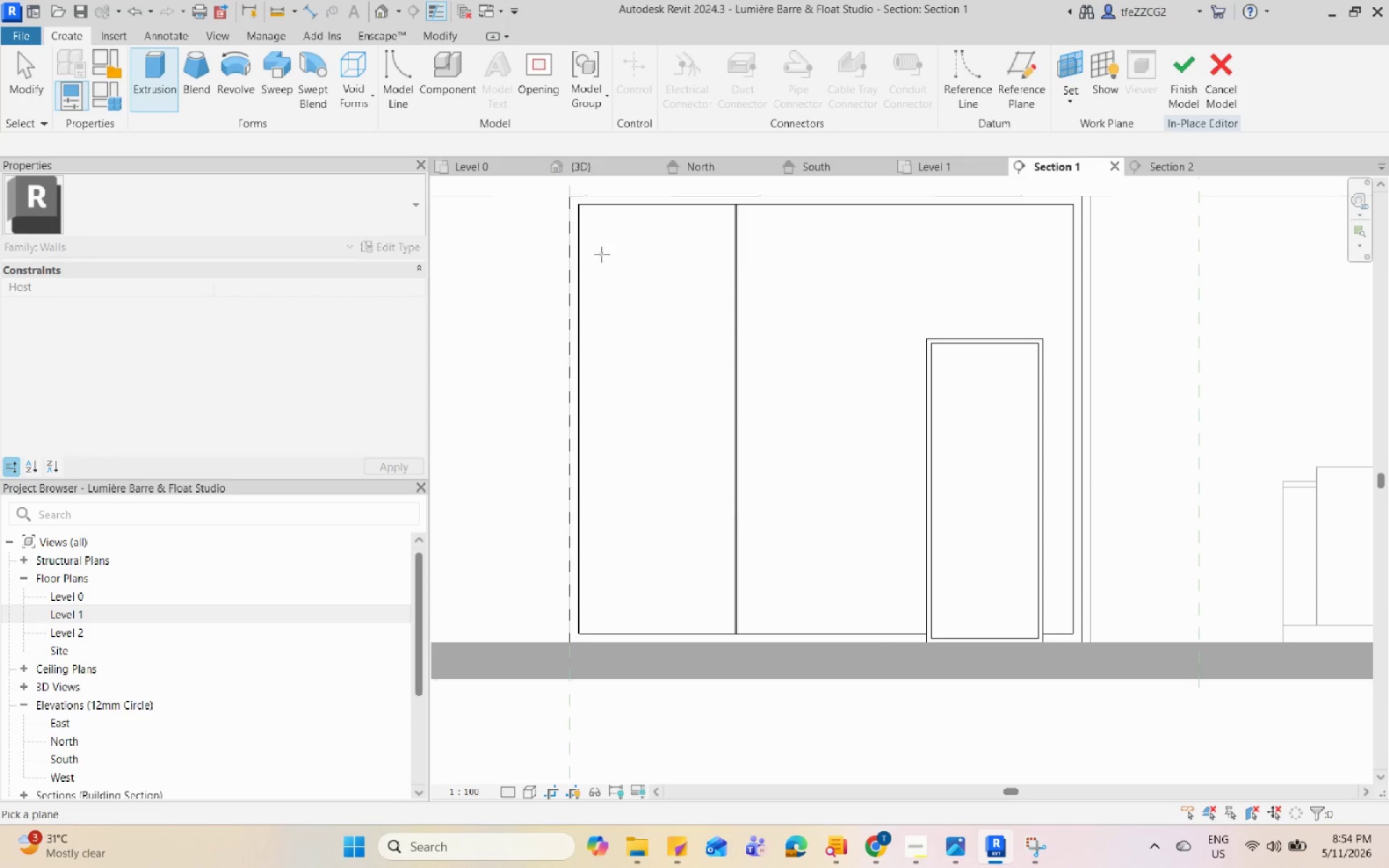 
left_click([587, 166])
 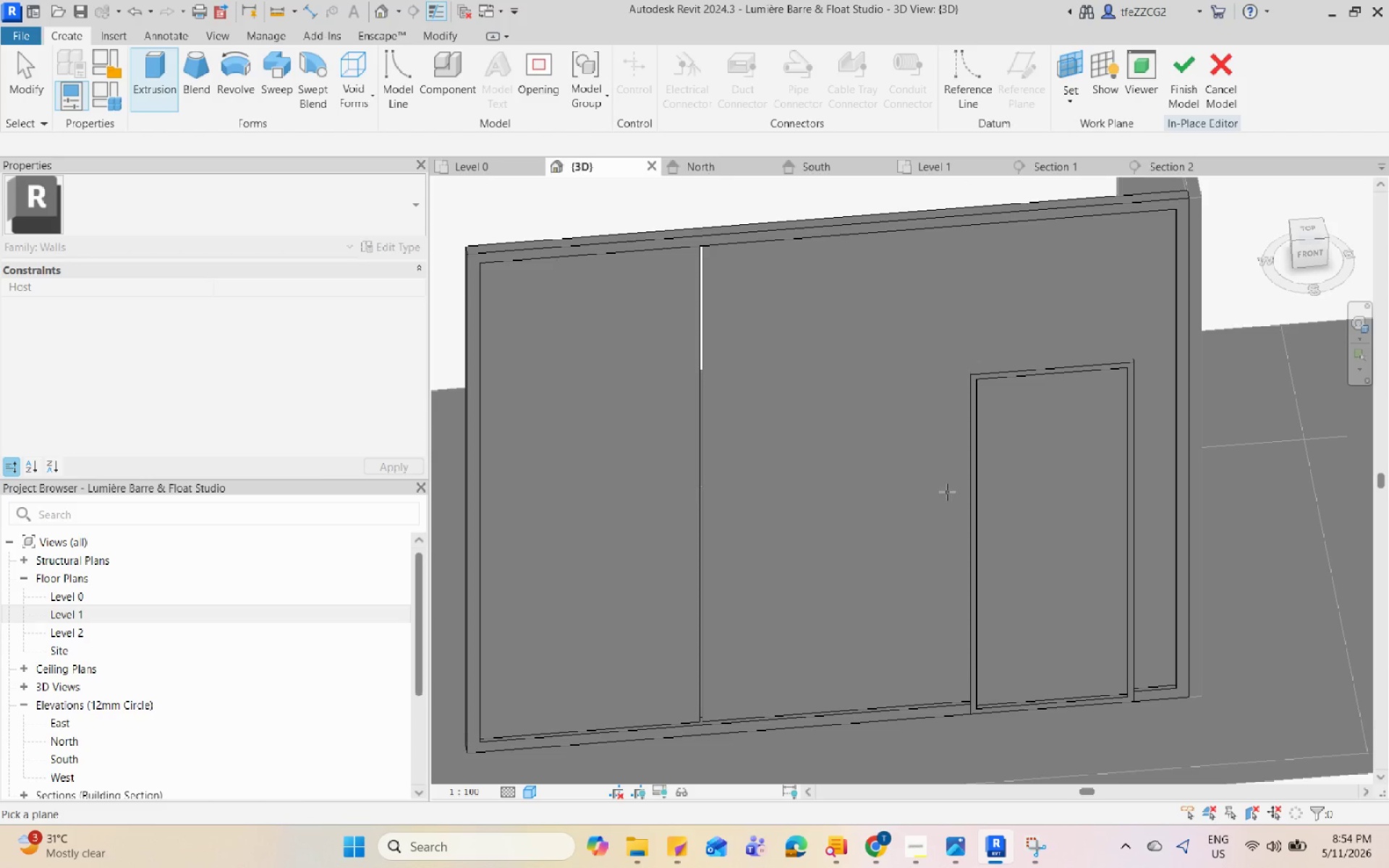 
scroll: coordinate [1019, 414], scroll_direction: up, amount: 3.0
 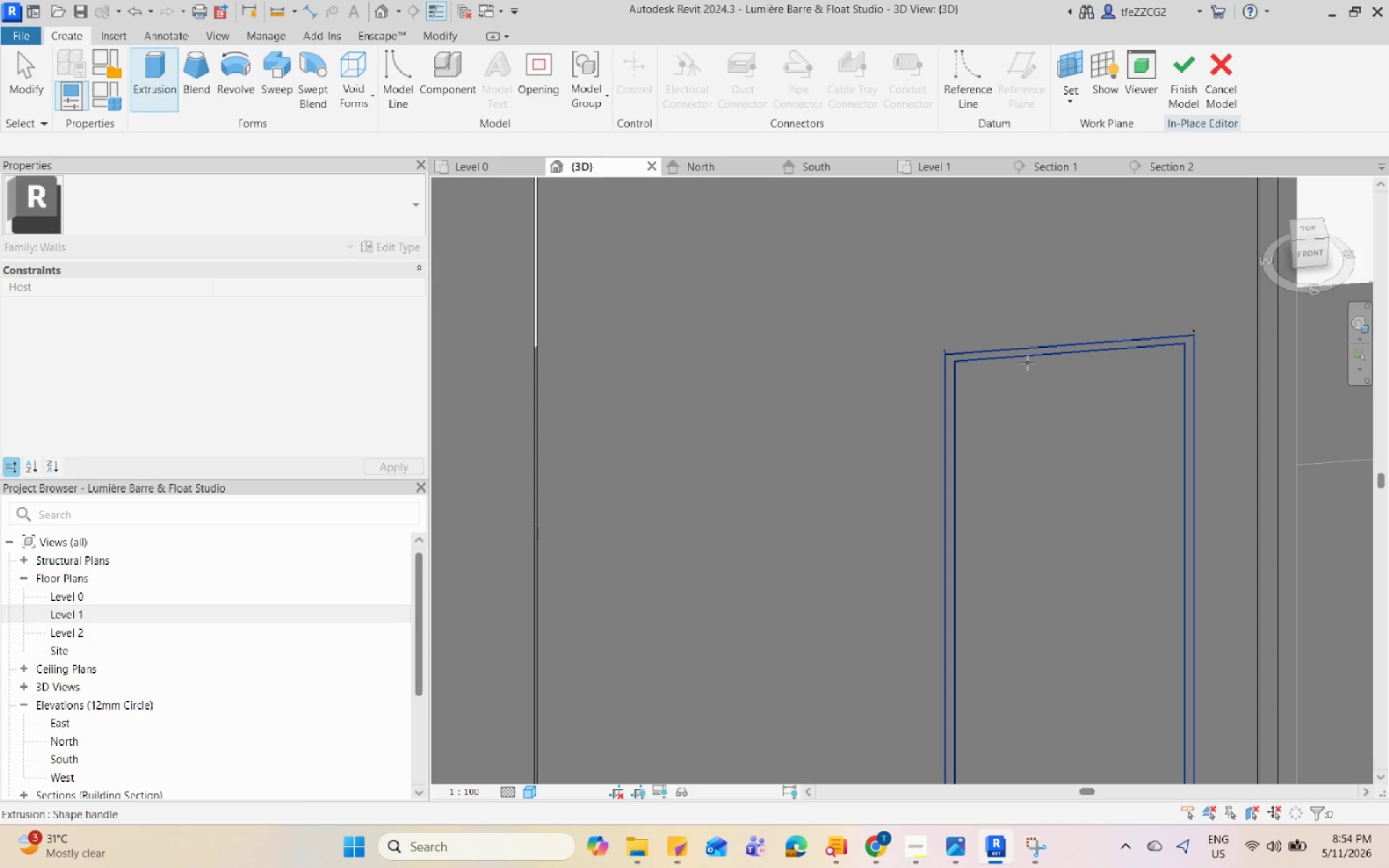 
left_click([1027, 362])
 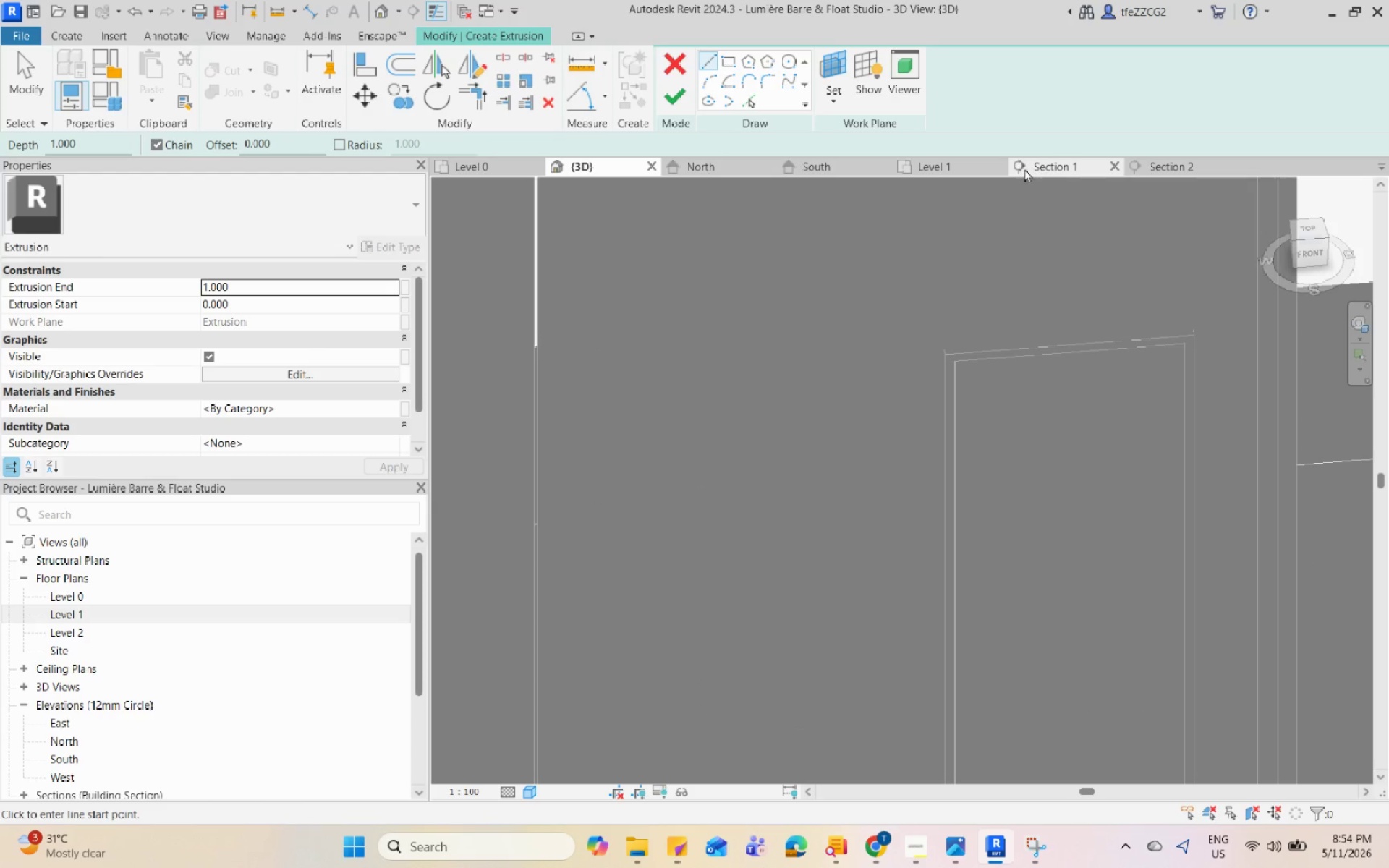 
left_click([1042, 159])
 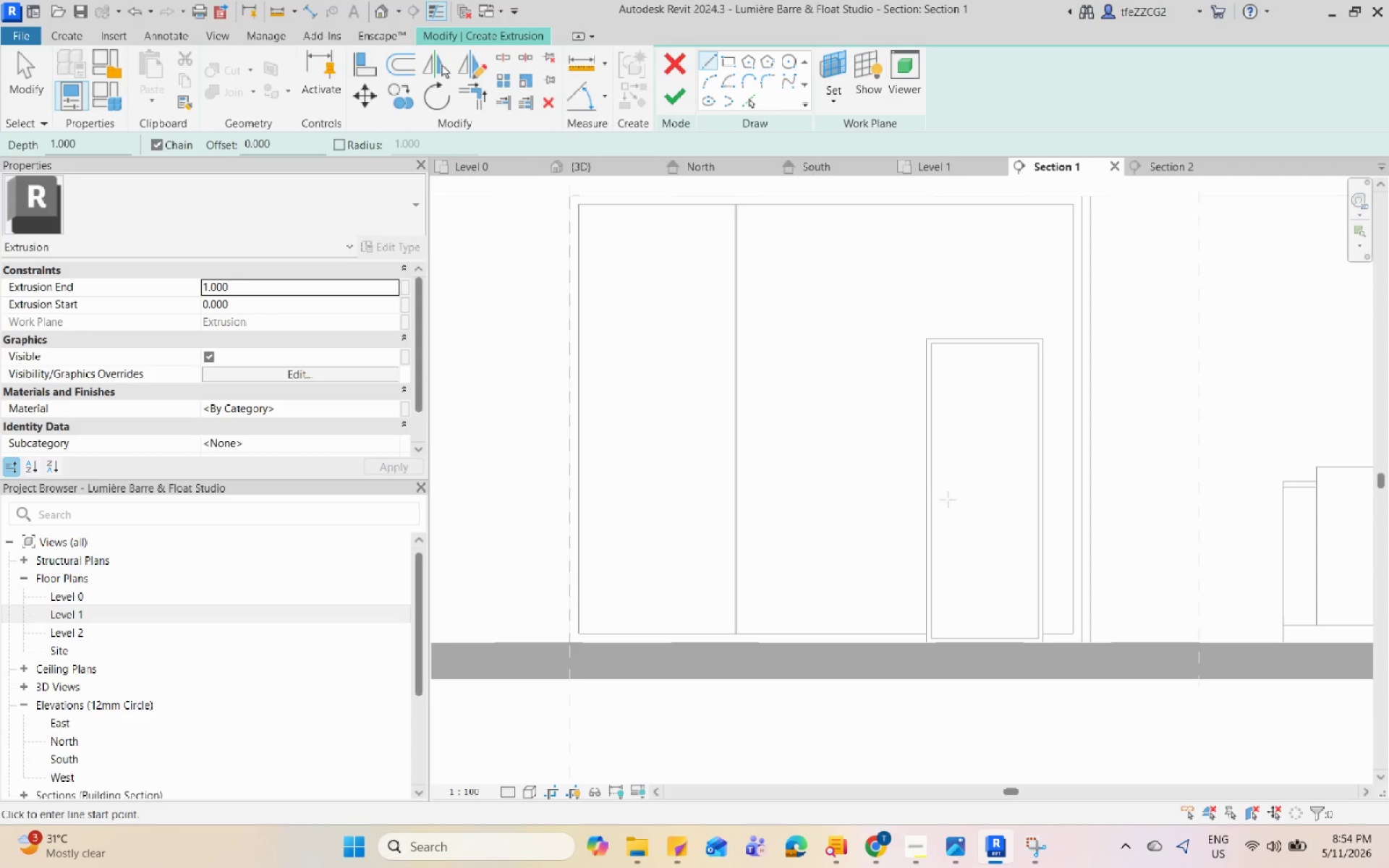 
scroll: coordinate [952, 496], scroll_direction: up, amount: 3.0
 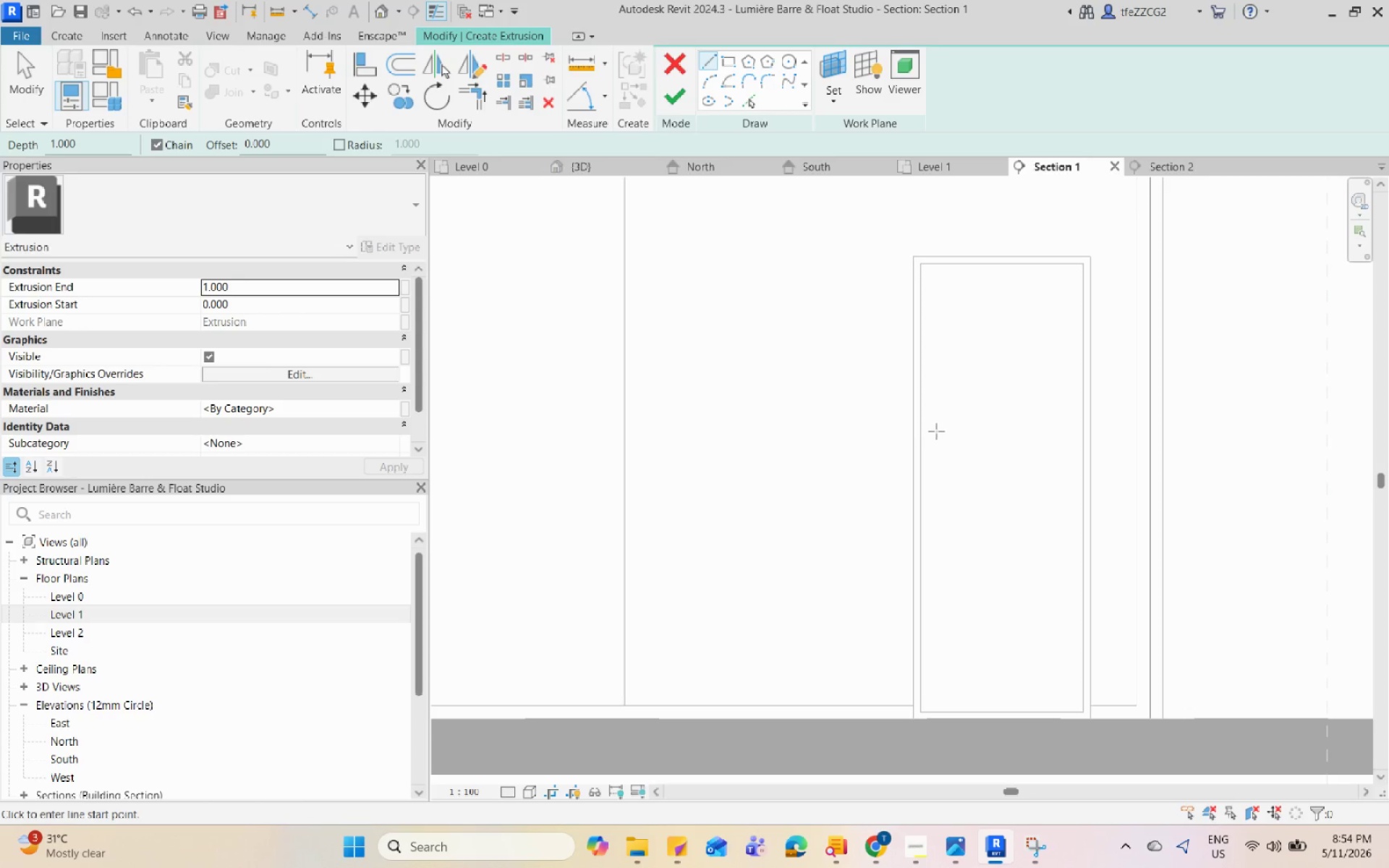 
left_click([936, 430])
 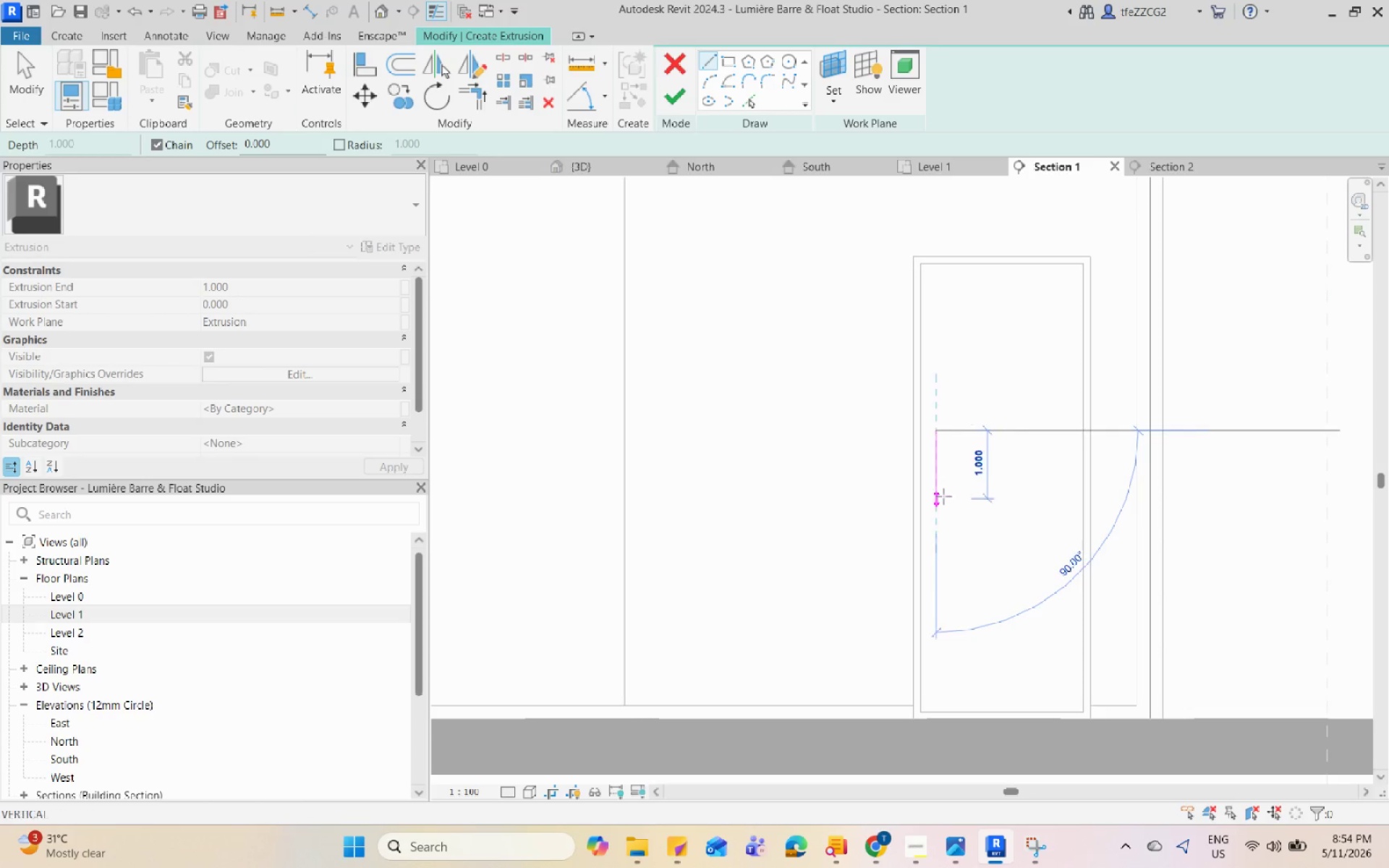 
key(Escape)
 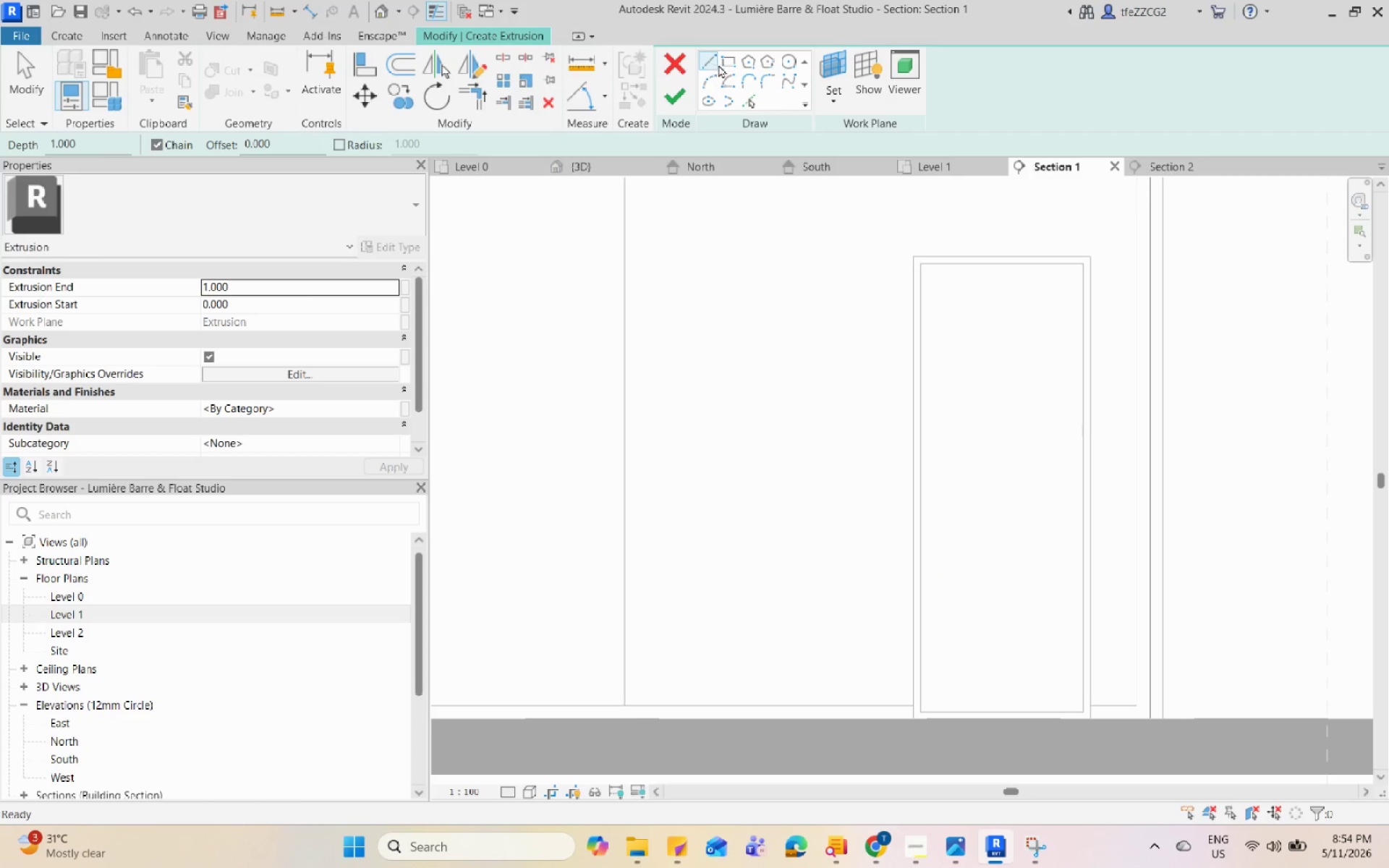 
left_click([722, 63])
 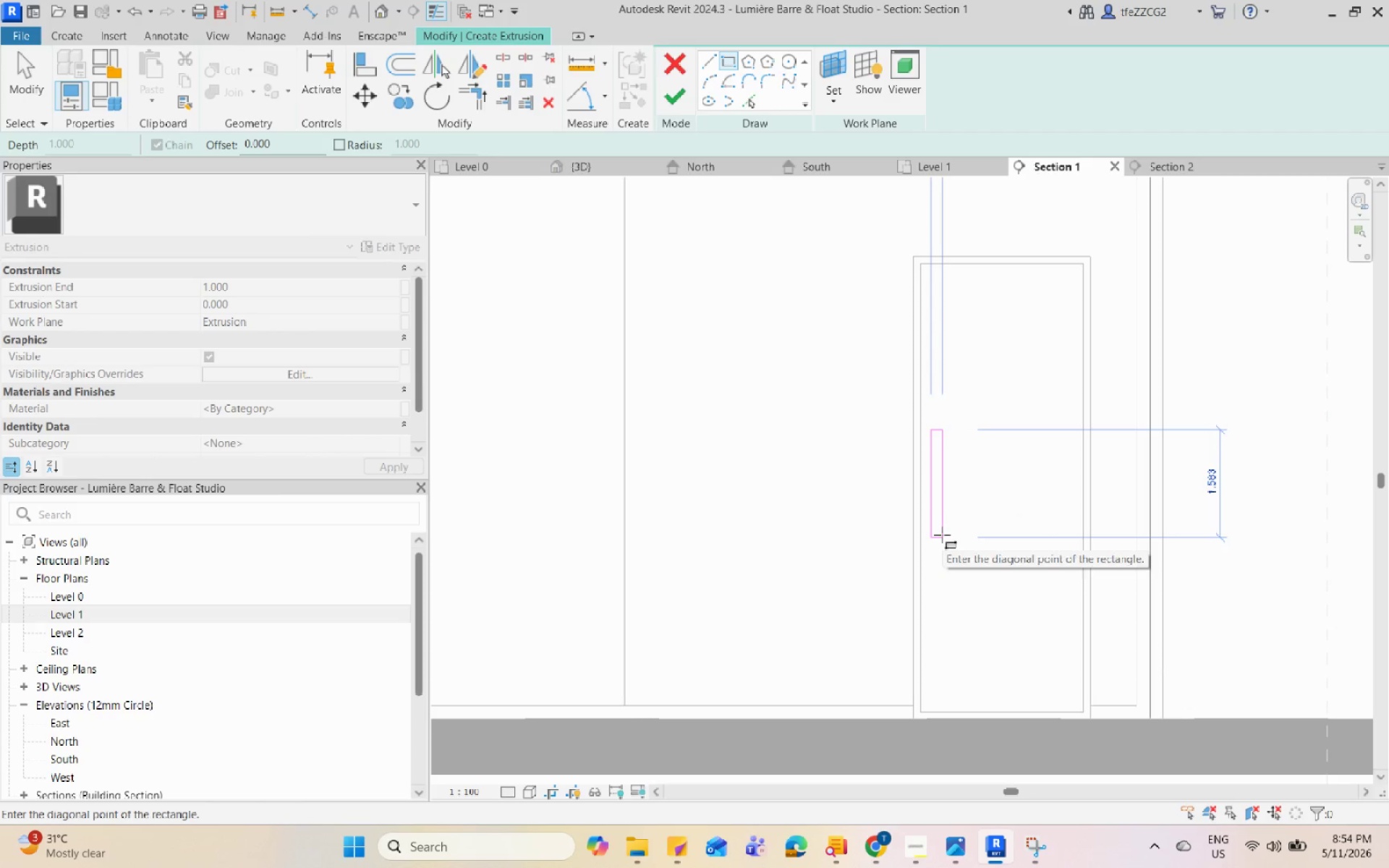 
left_click([940, 543])
 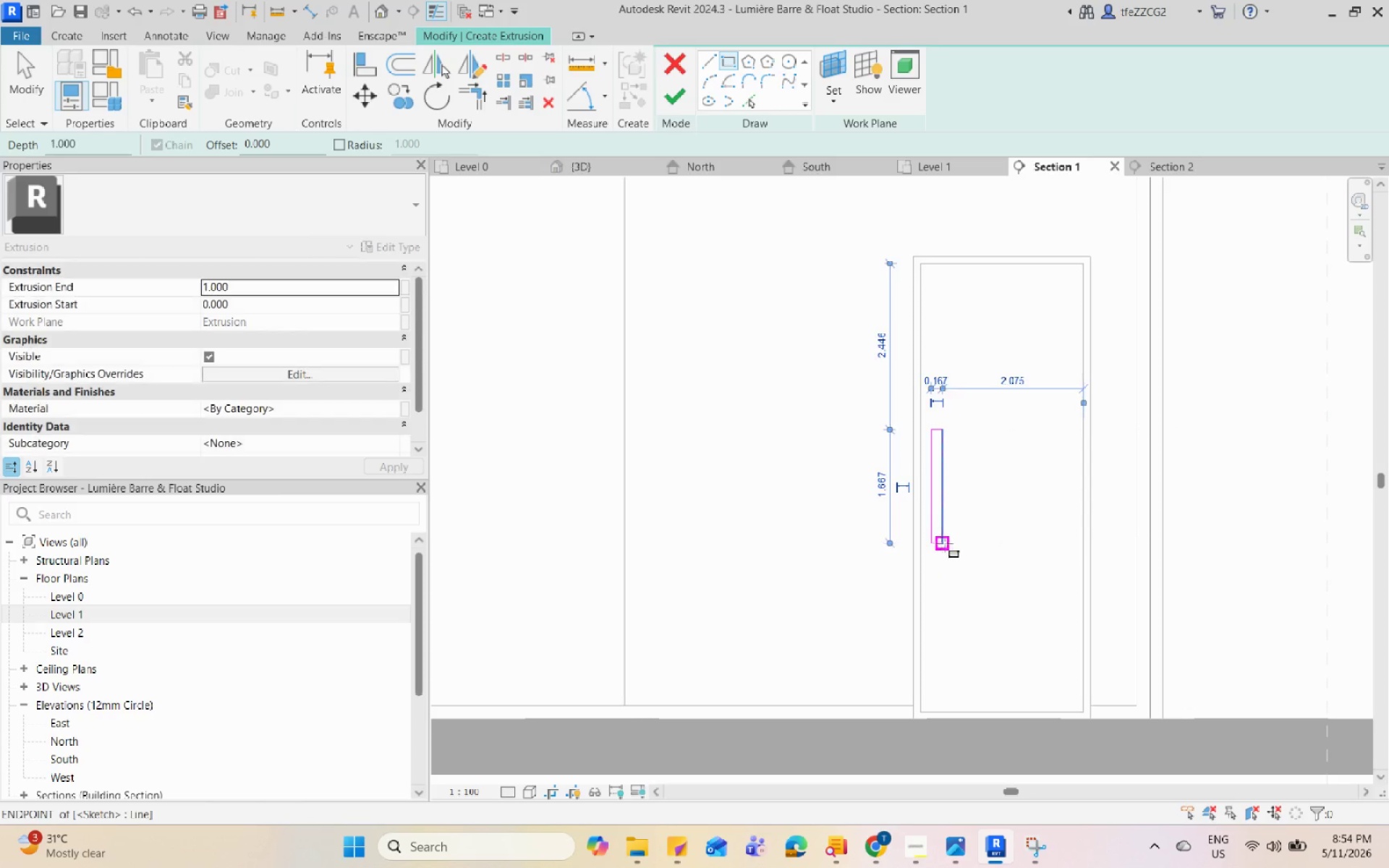 
key(Escape)
 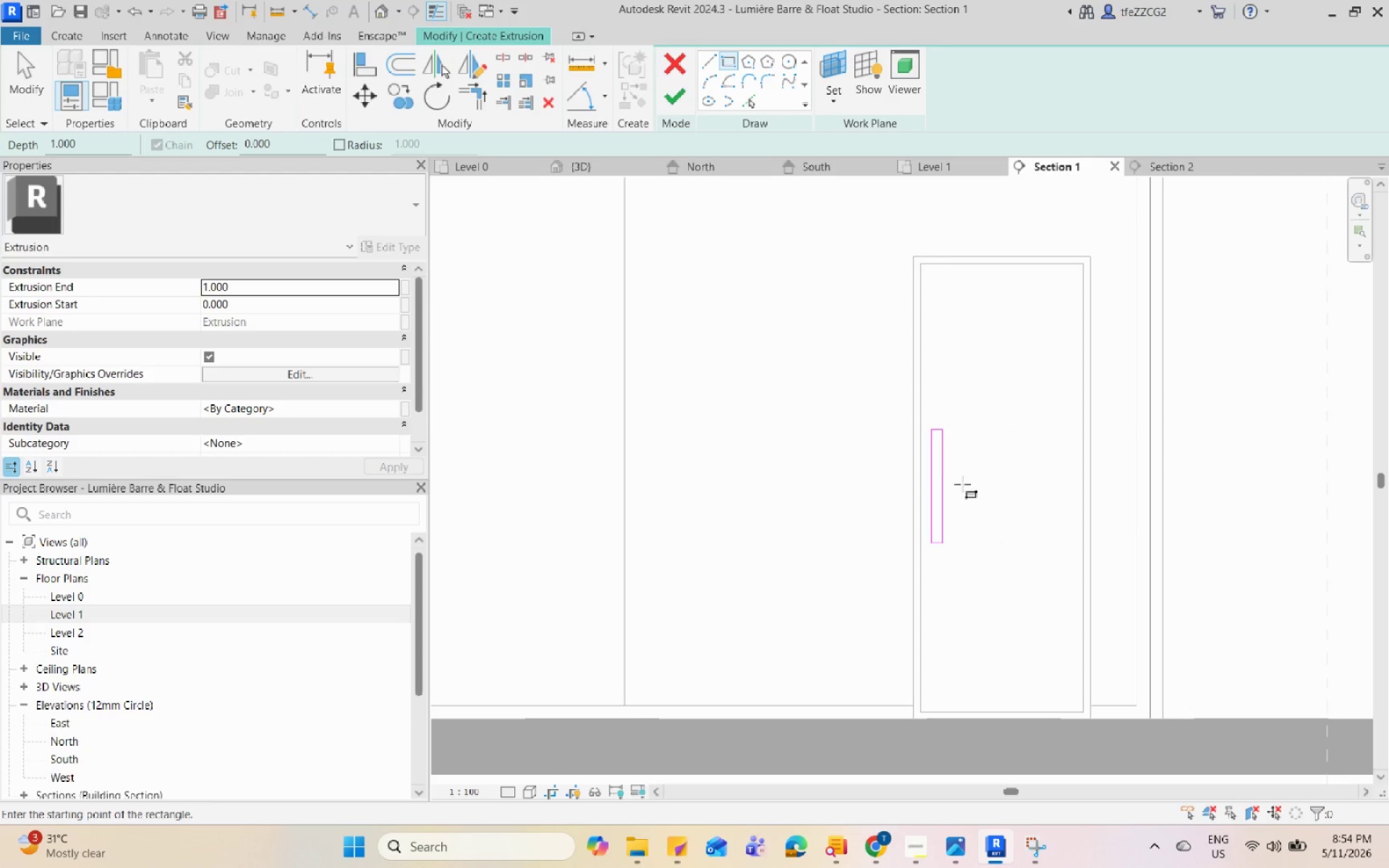 
key(Escape)
 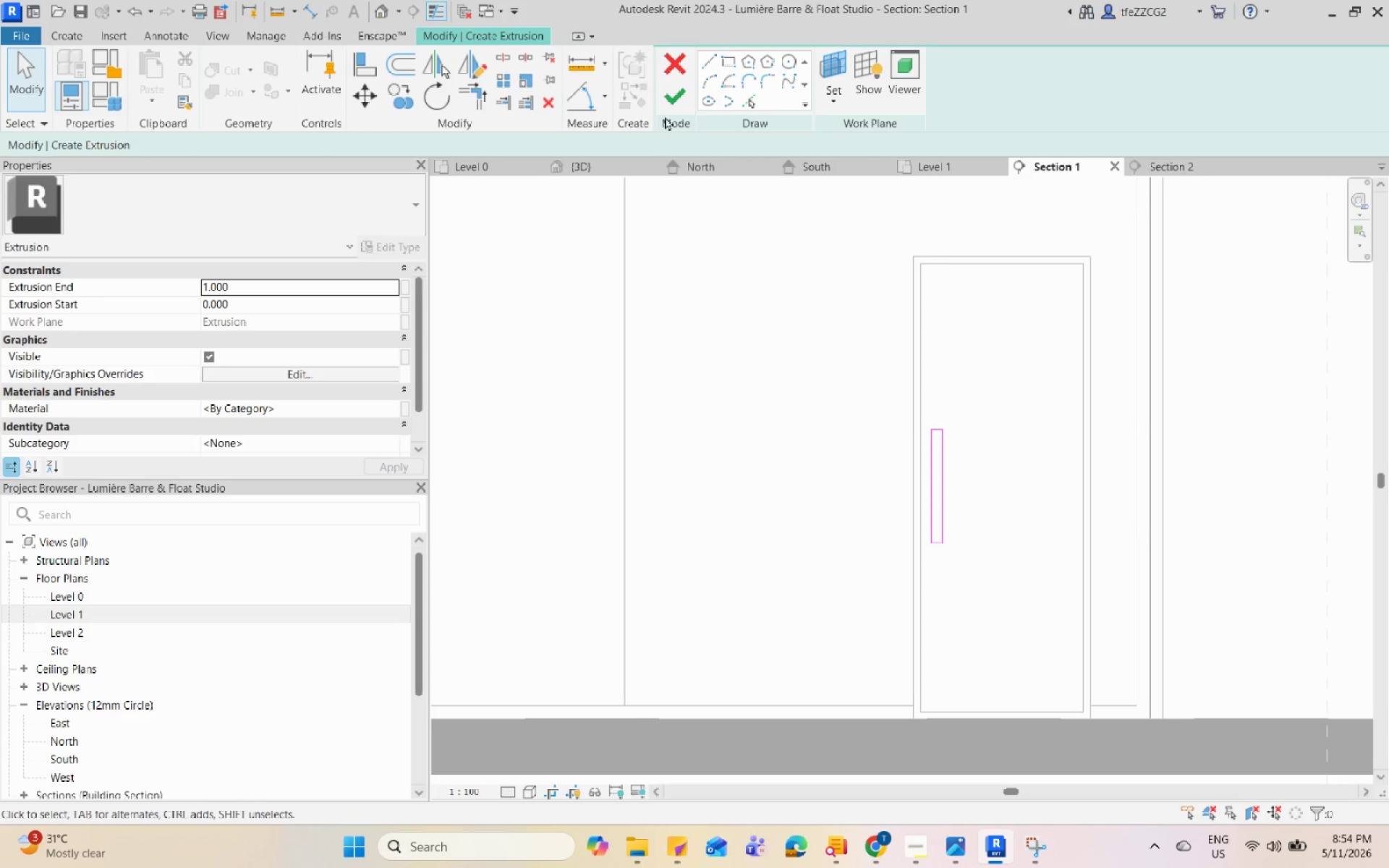 
left_click([671, 103])
 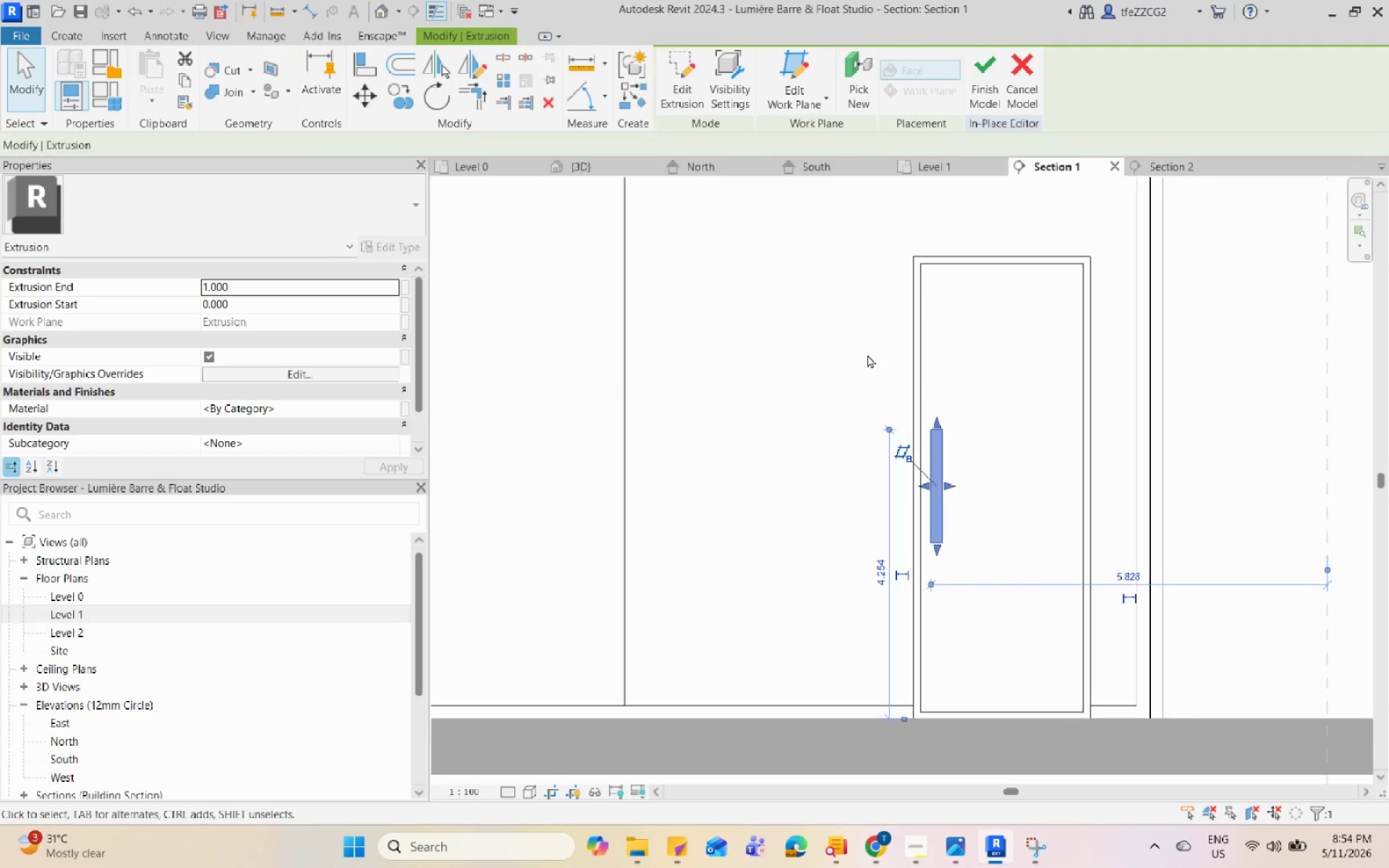 
hold_key(key=ShiftLeft, duration=0.48)
scroll: coordinate [960, 478], scroll_direction: up, amount: 1.0
 